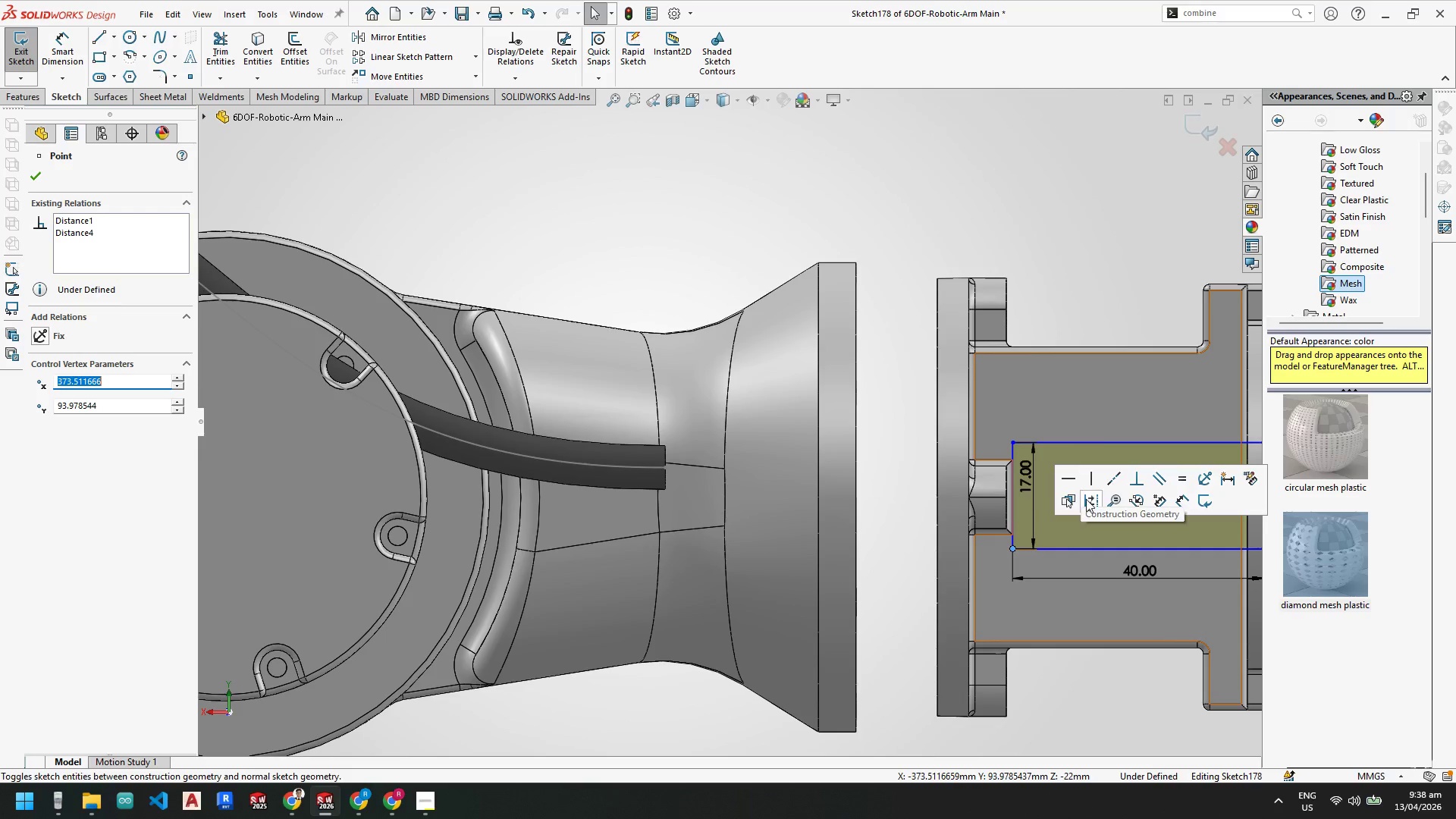 
key(Backquote)
 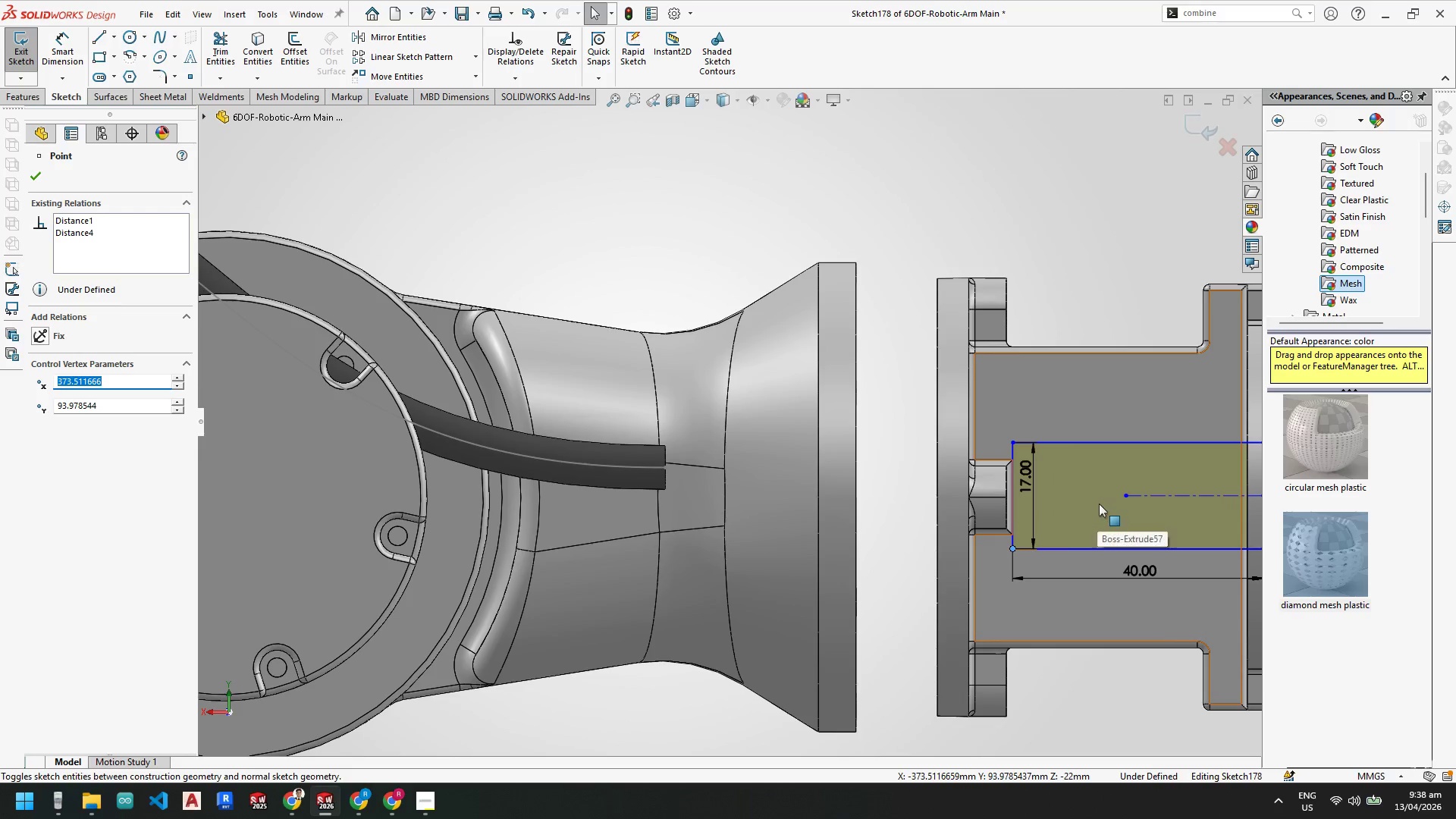 
key(Backquote)
 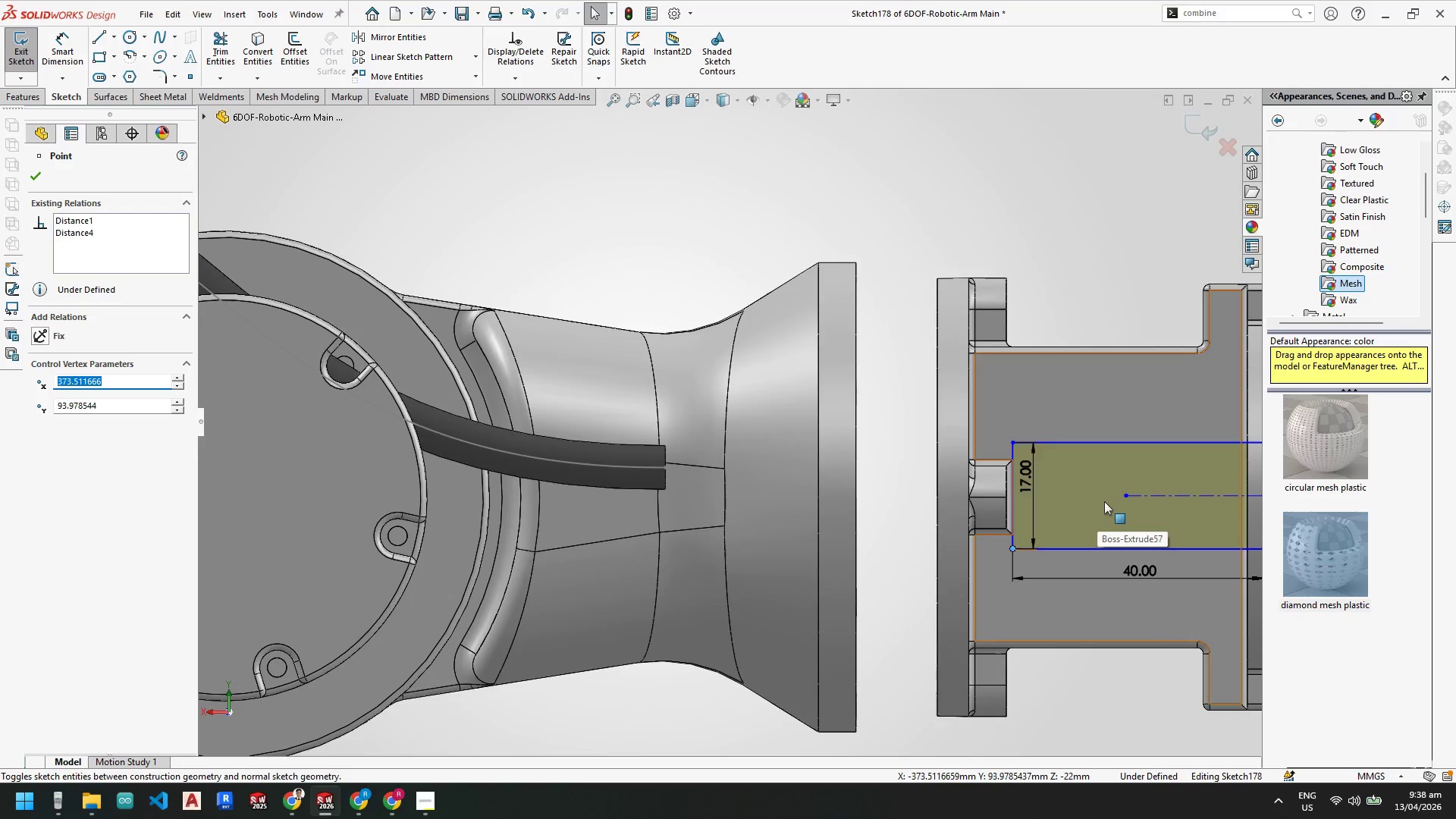 
key(Backquote)
 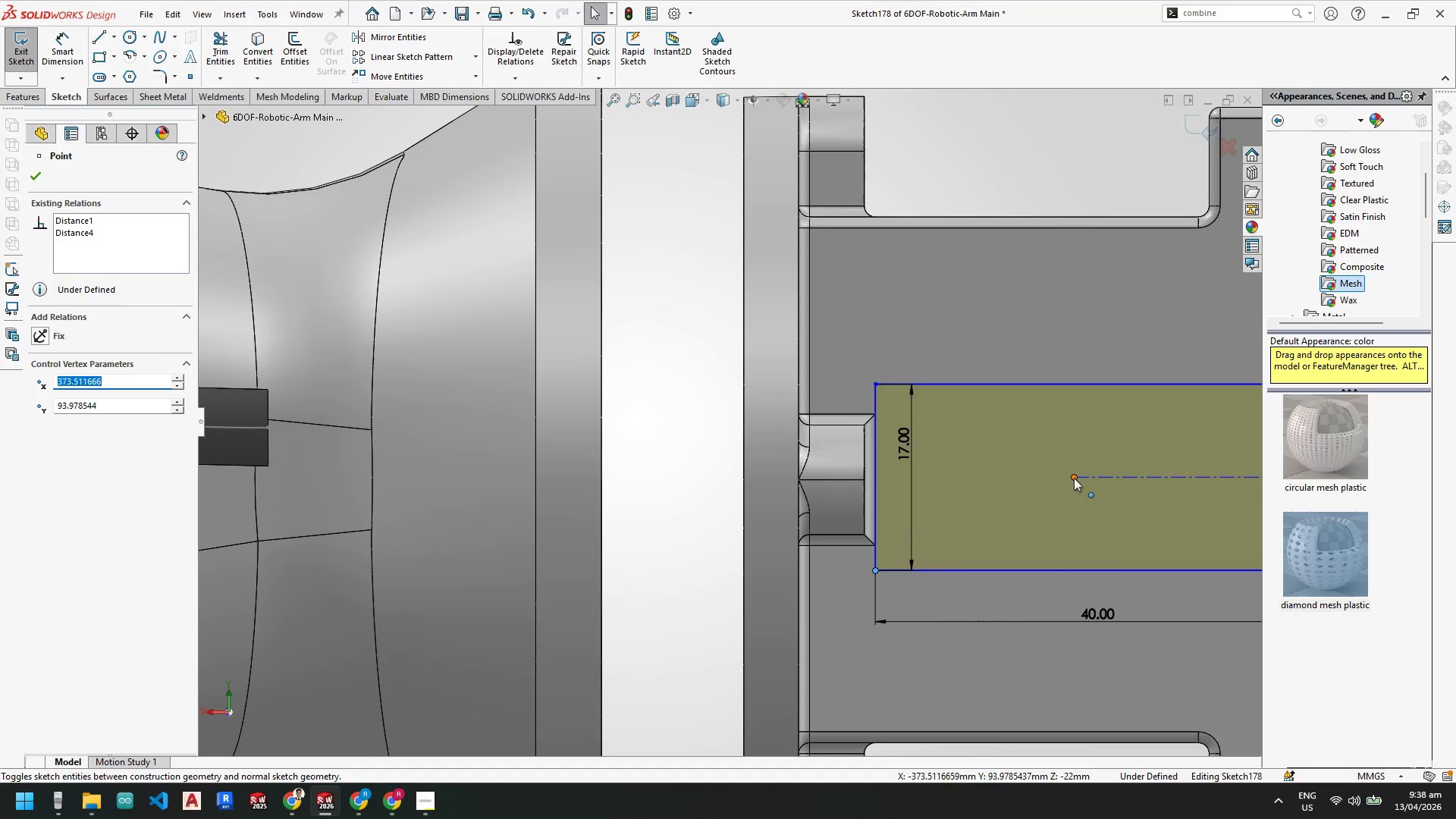 
scroll: coordinate [1104, 501], scroll_direction: down, amount: 3.0
 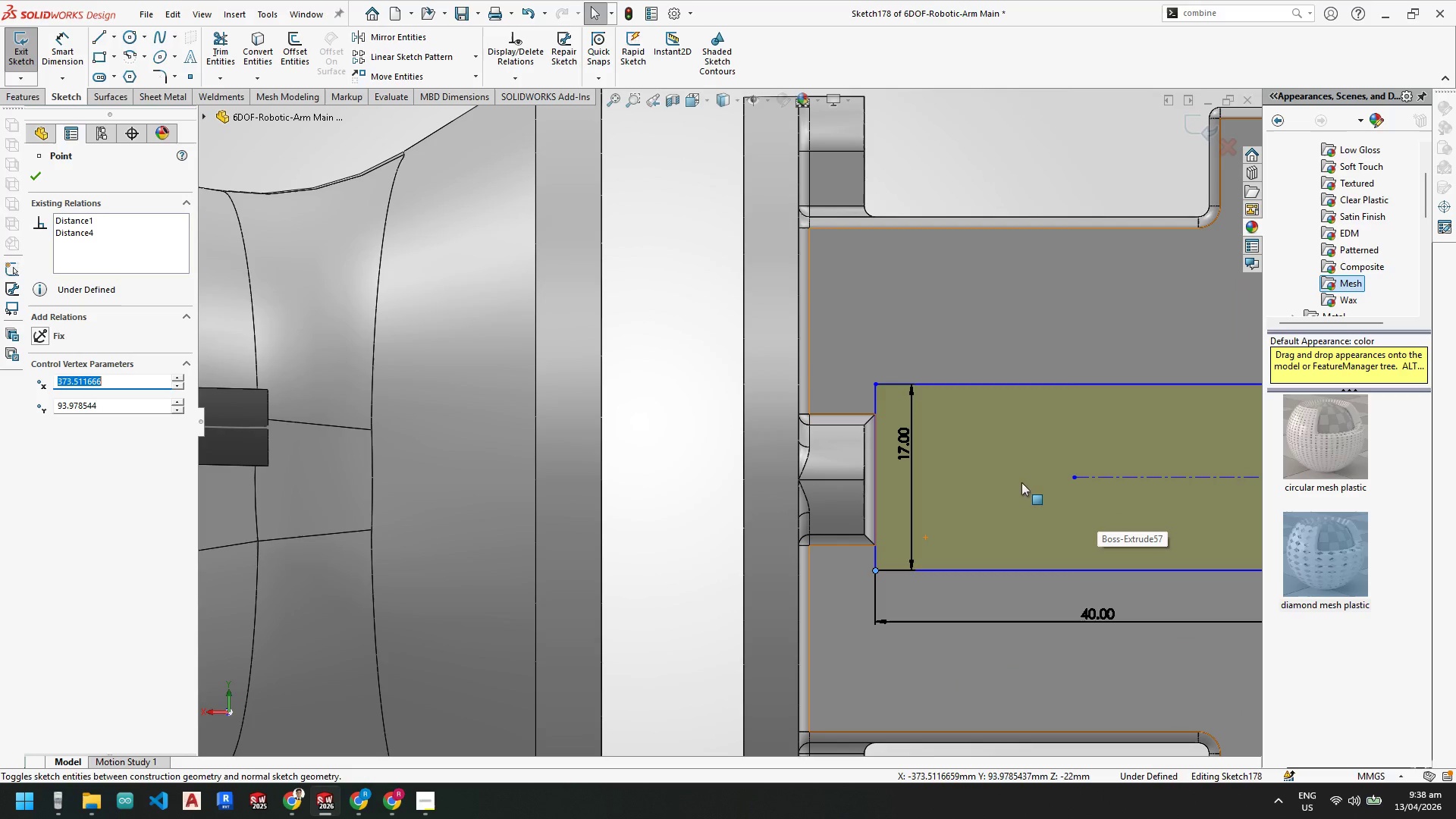 
left_click_drag(start_coordinate=[1074, 478], to_coordinate=[864, 482])
 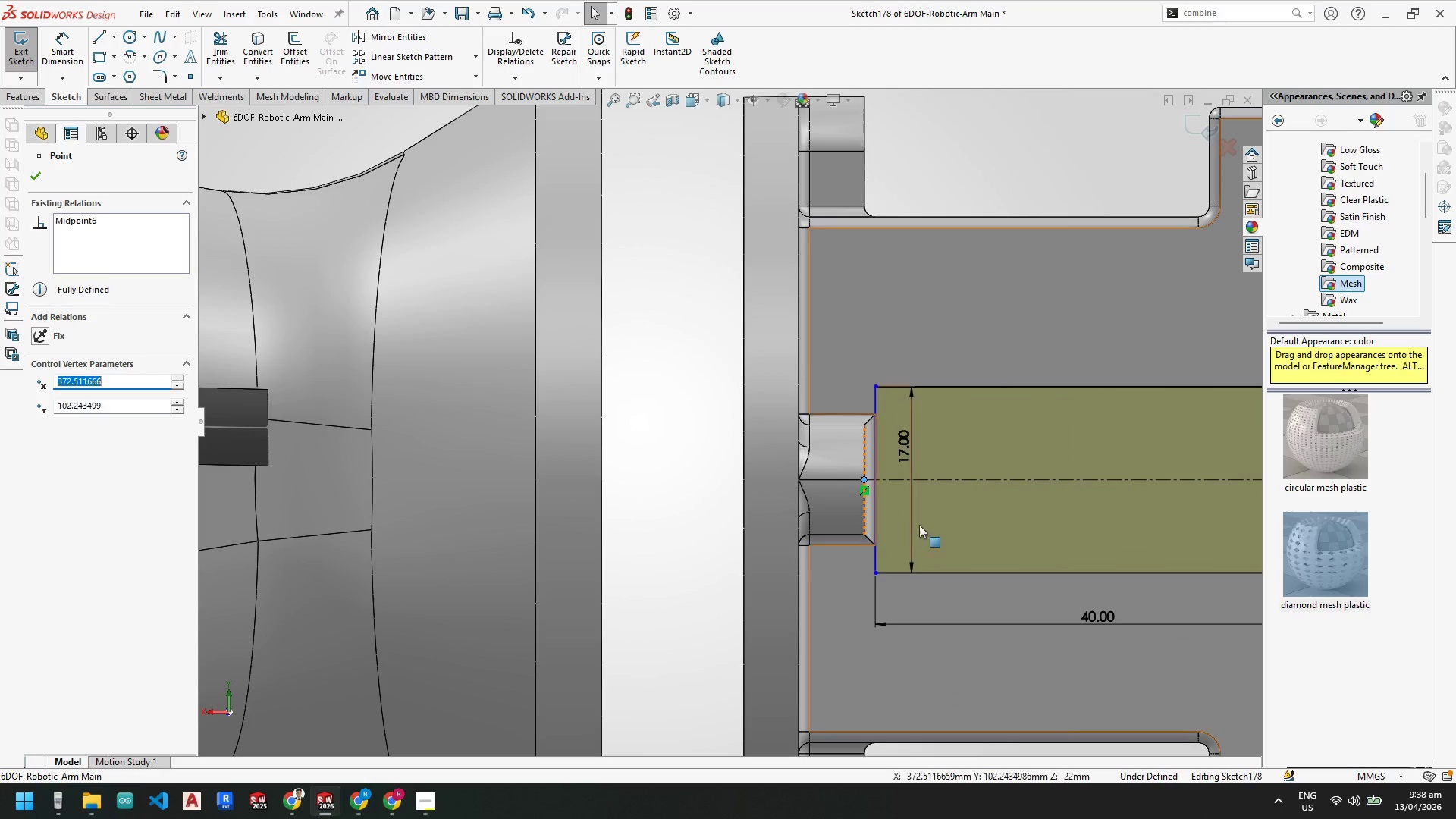 
key(Backquote)
 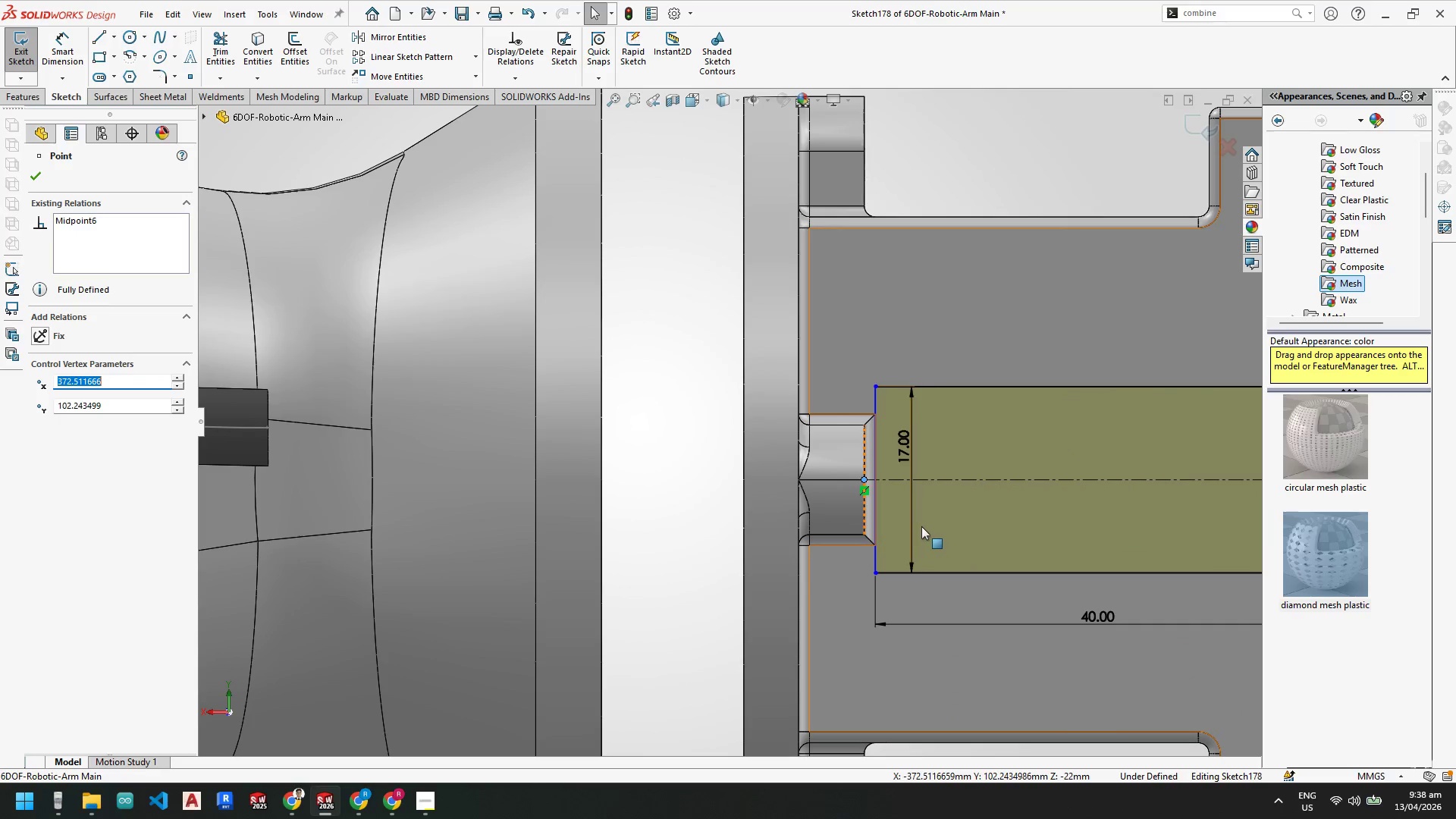 
key(Backquote)
 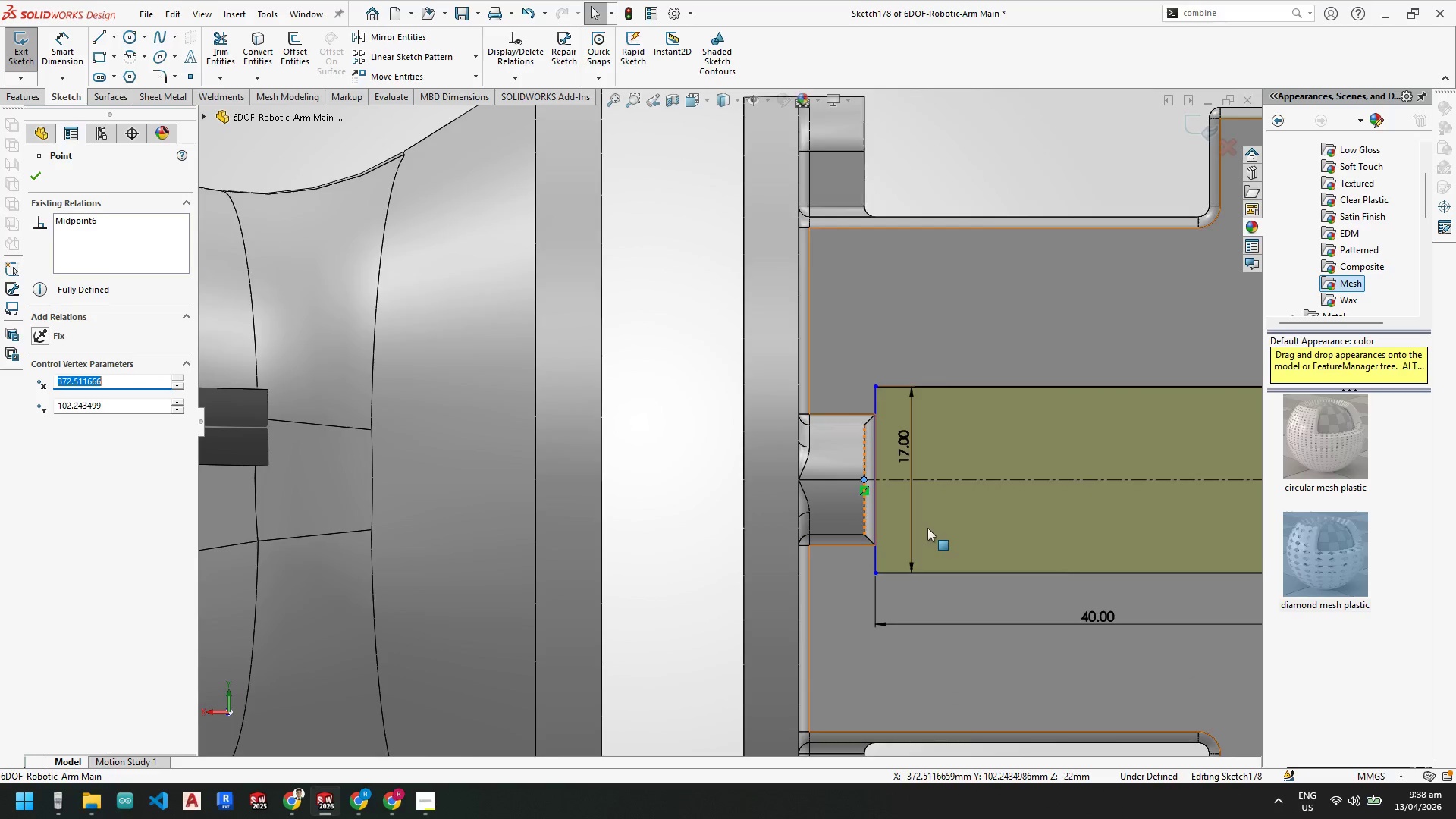 
key(Backquote)
 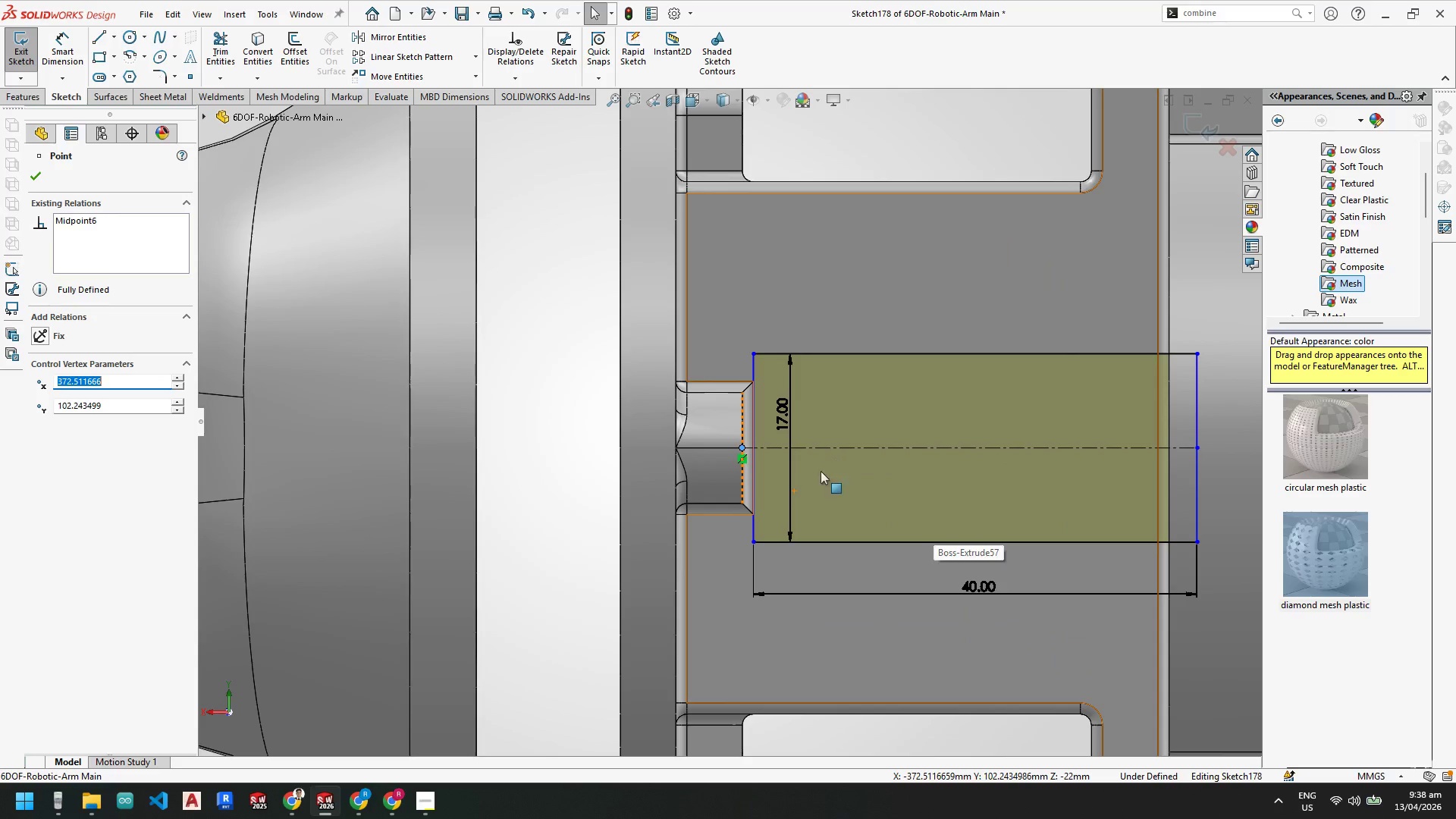 
key(Backquote)
 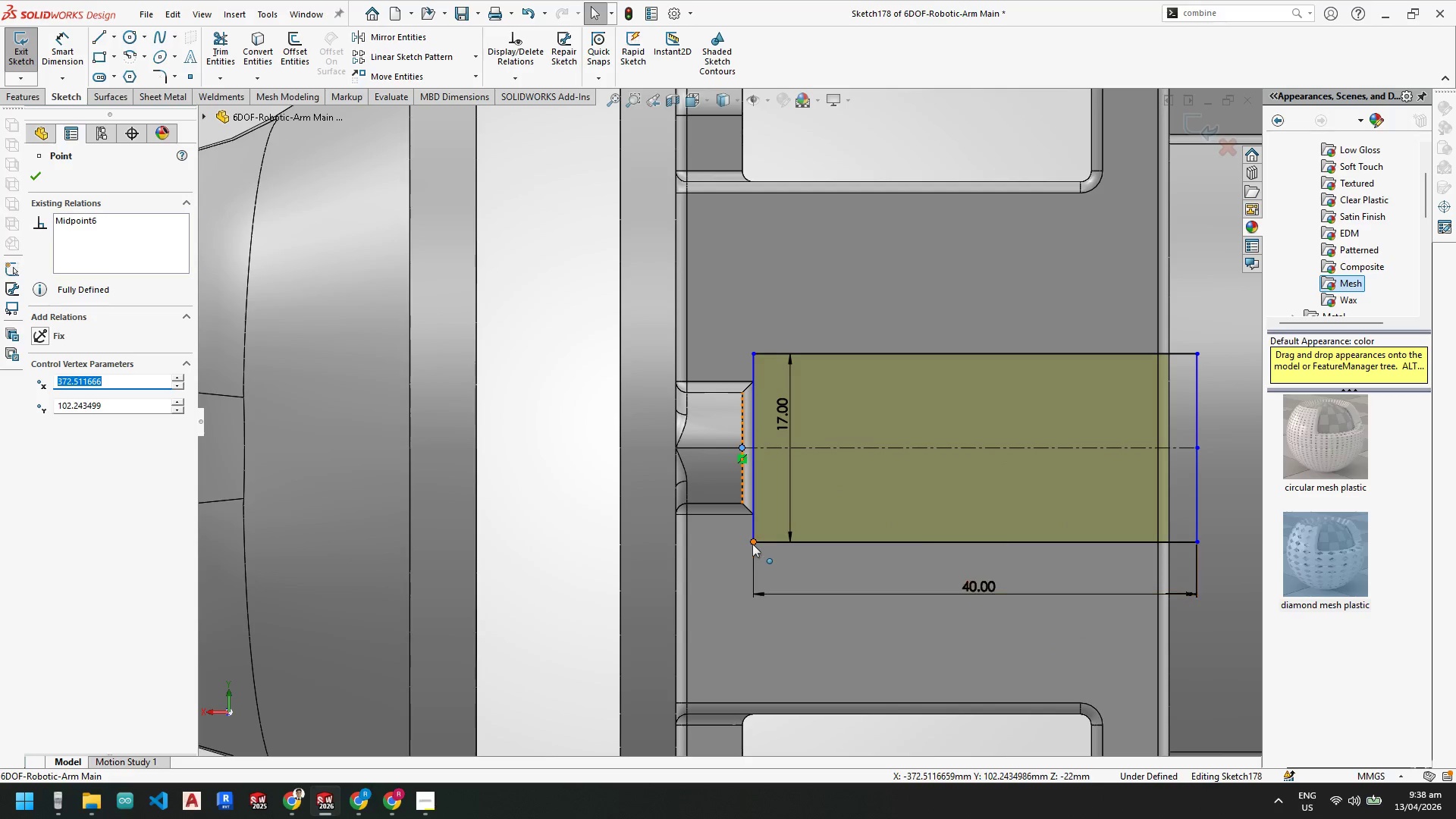 
scroll: coordinate [860, 458], scroll_direction: none, amount: 0.0
 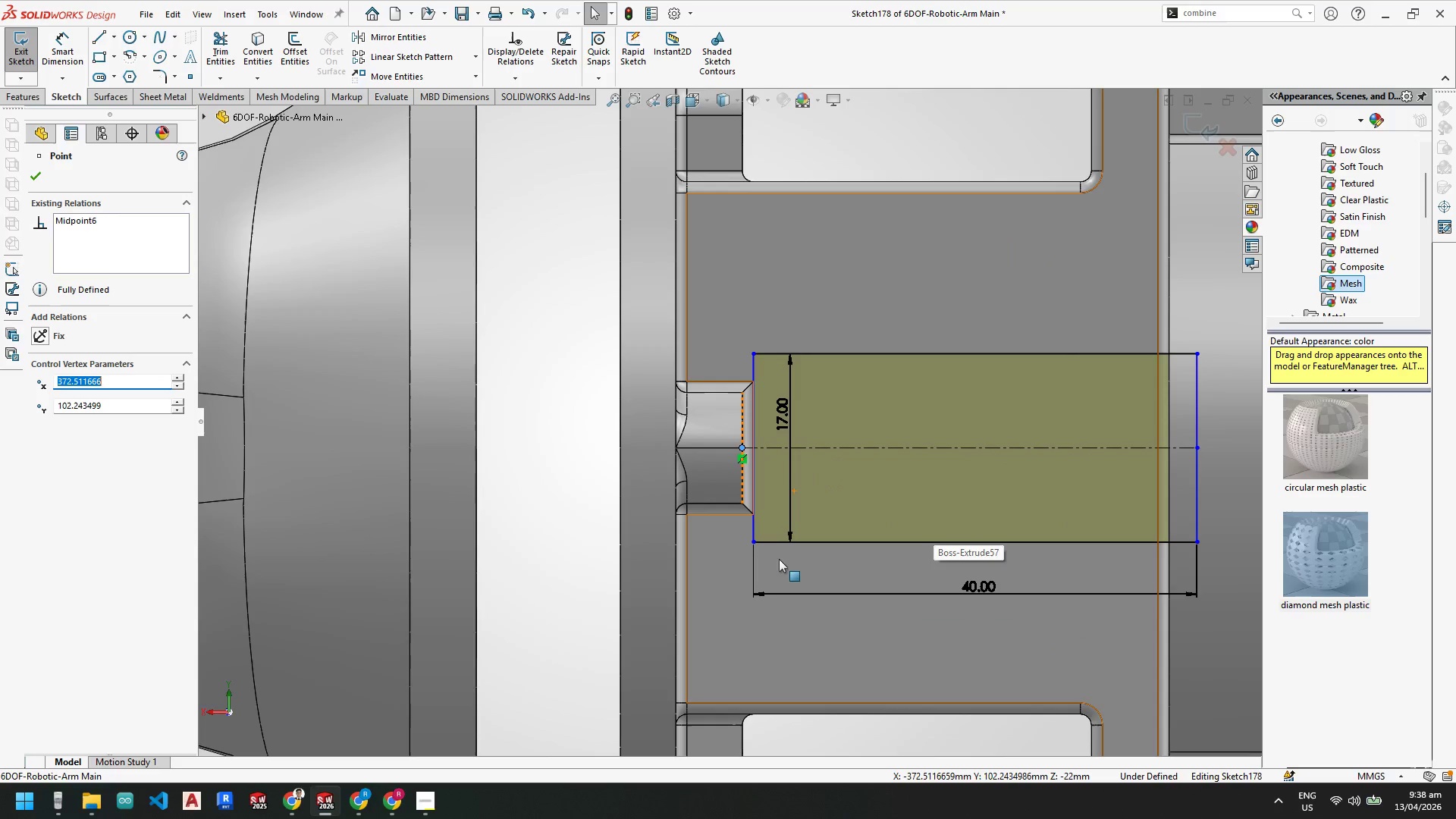 
left_click_drag(start_coordinate=[752, 544], to_coordinate=[767, 544])
 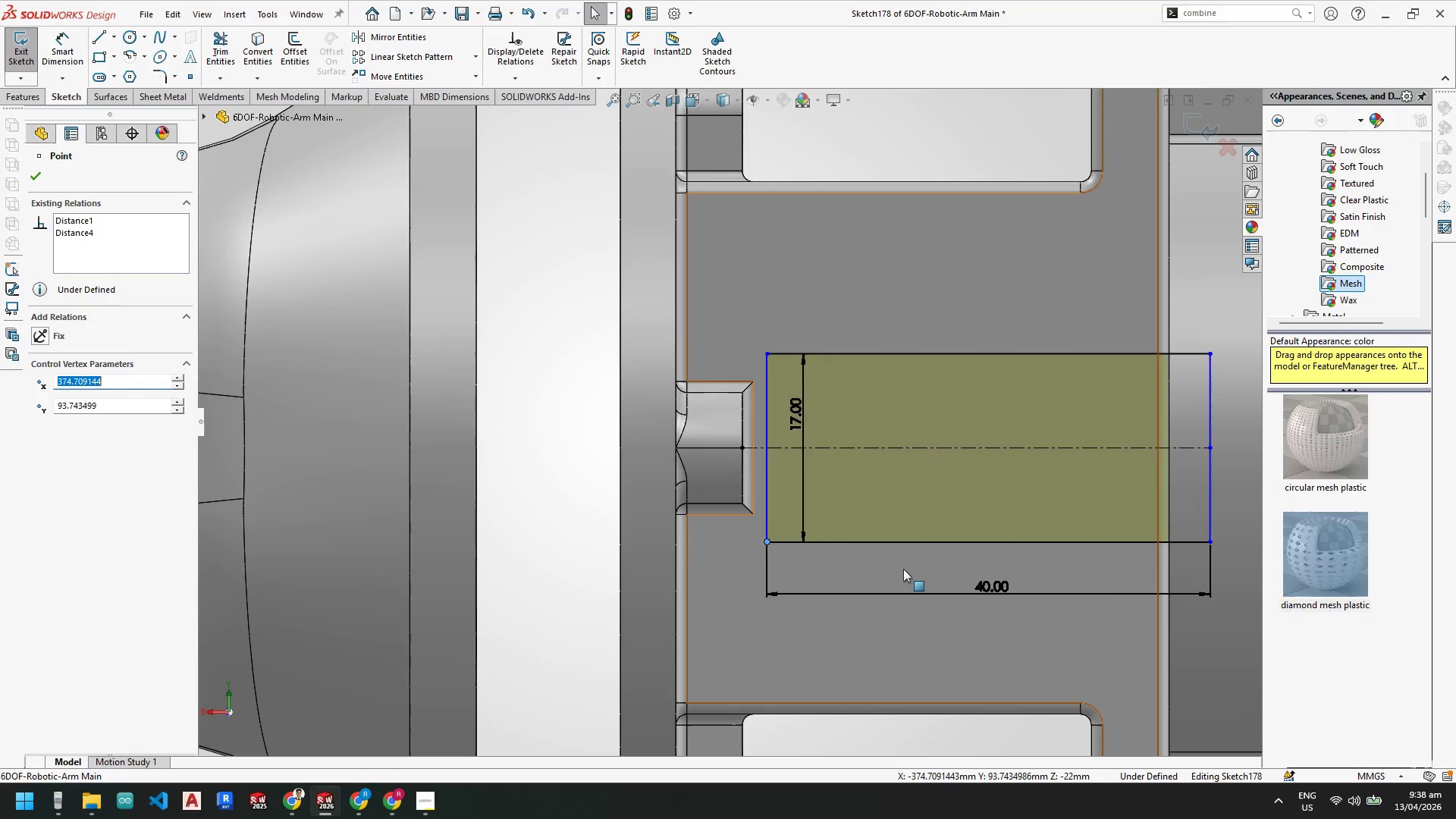 
key(Backquote)
 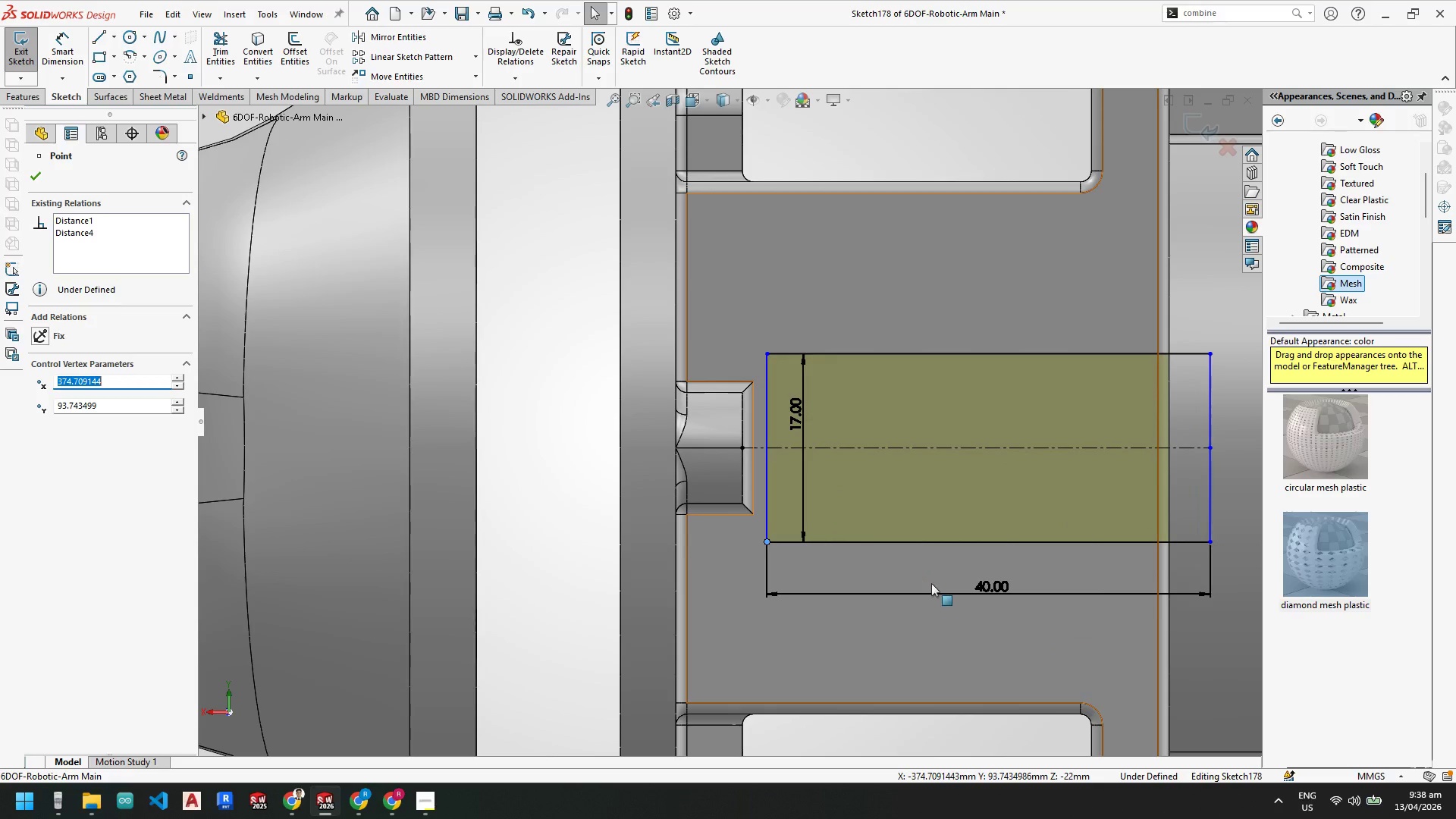 
key(Backquote)
 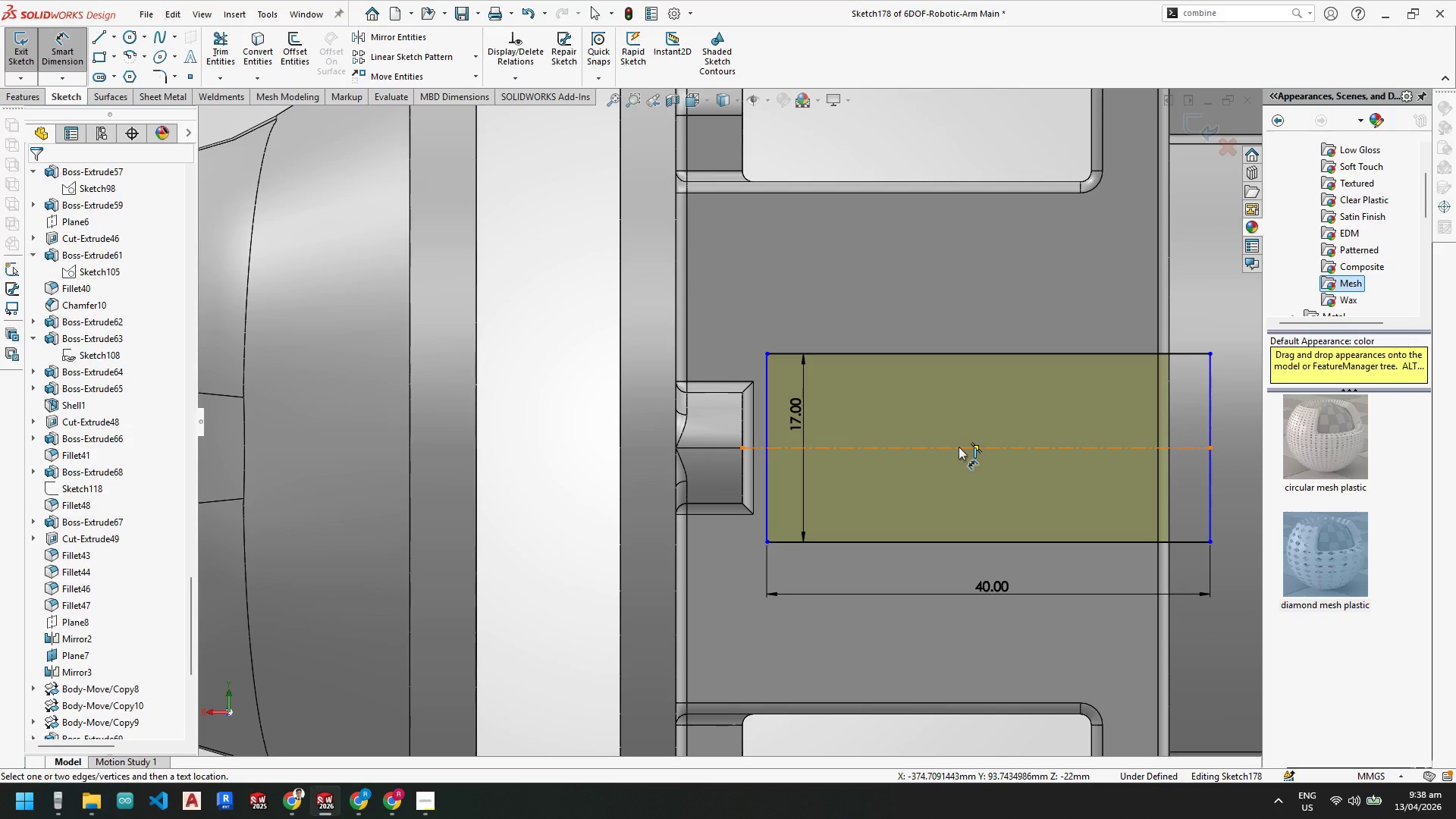 
key(Backquote)
 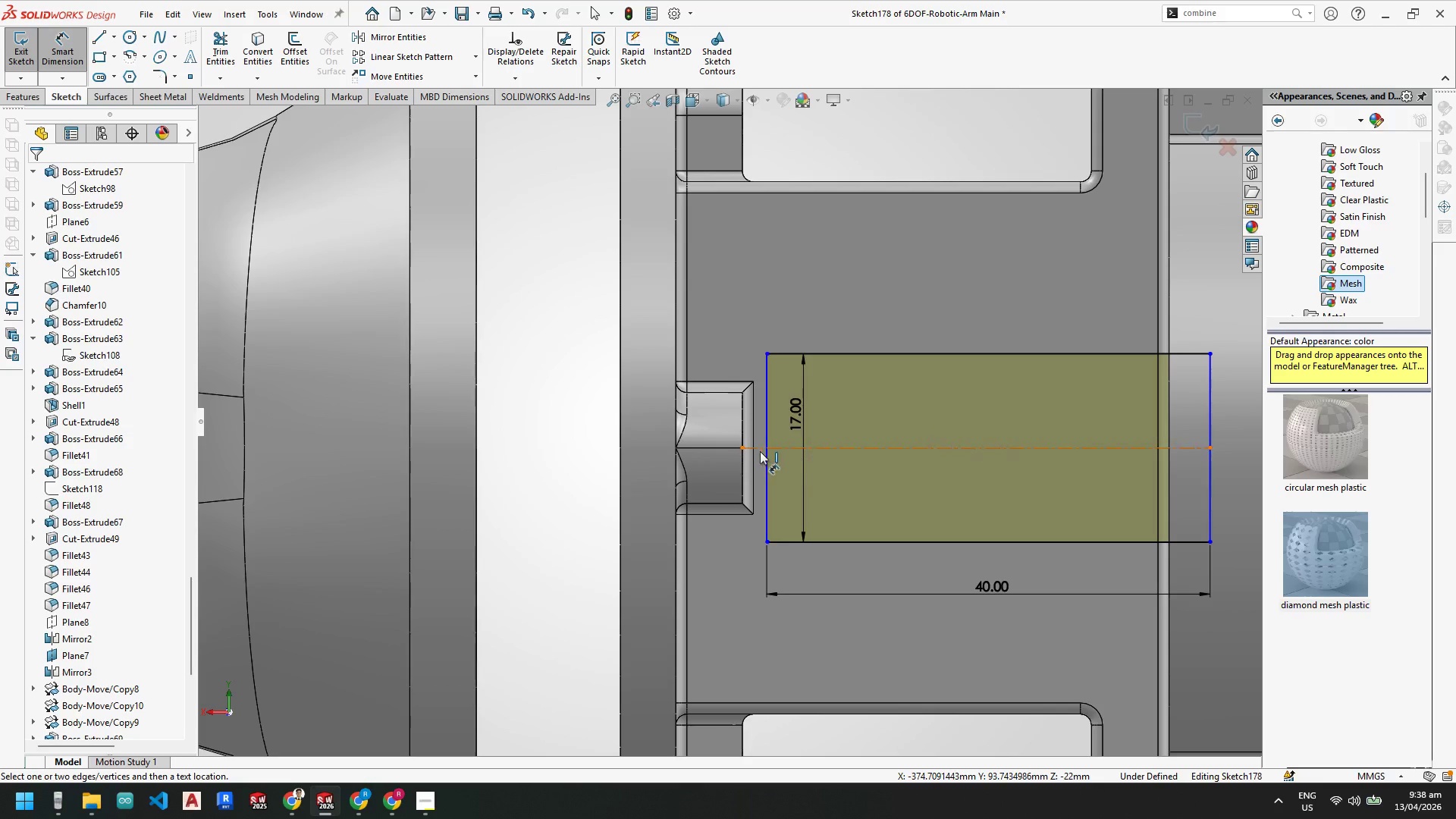 
key(Backquote)
 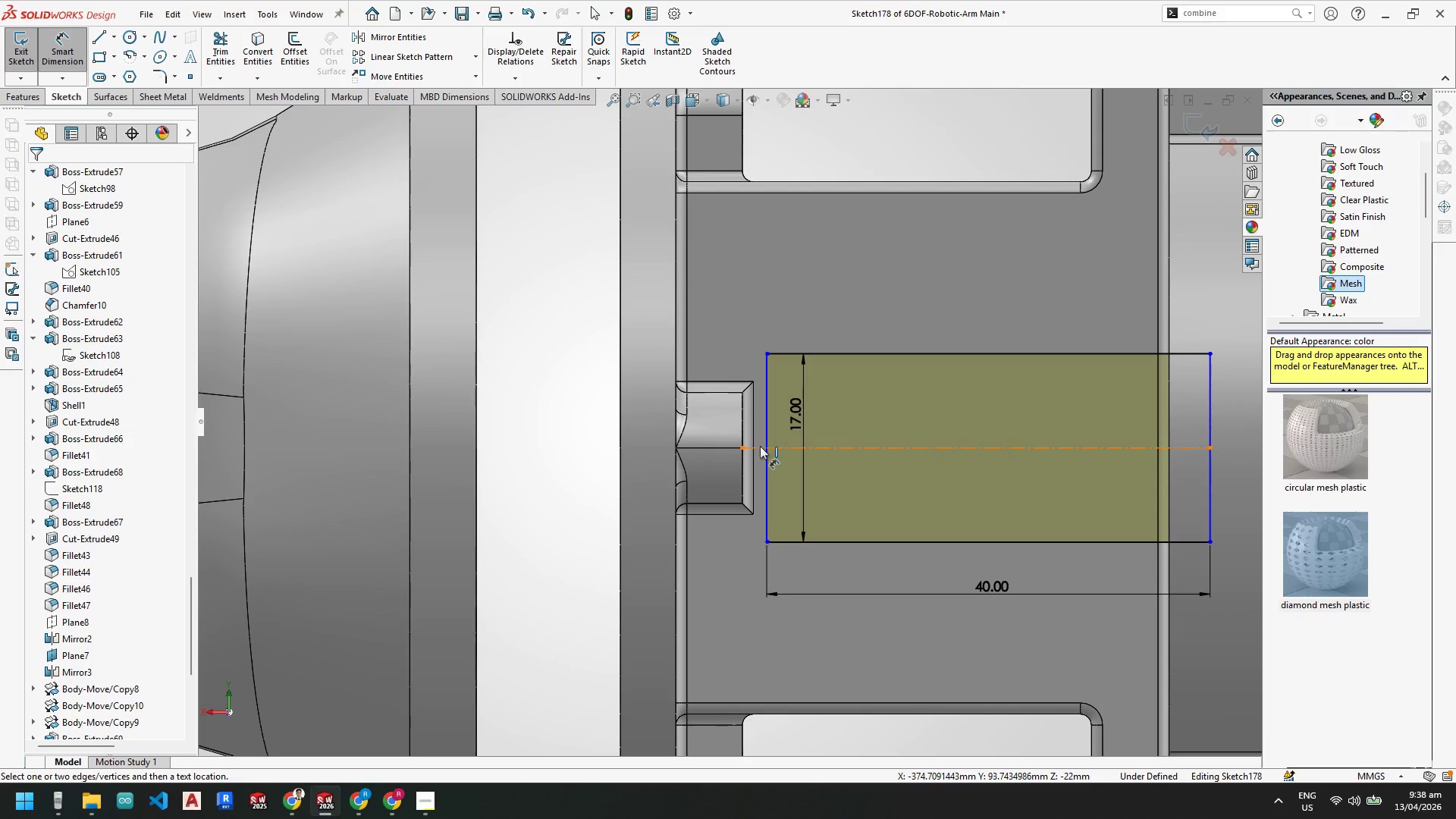 
left_click([760, 446])
 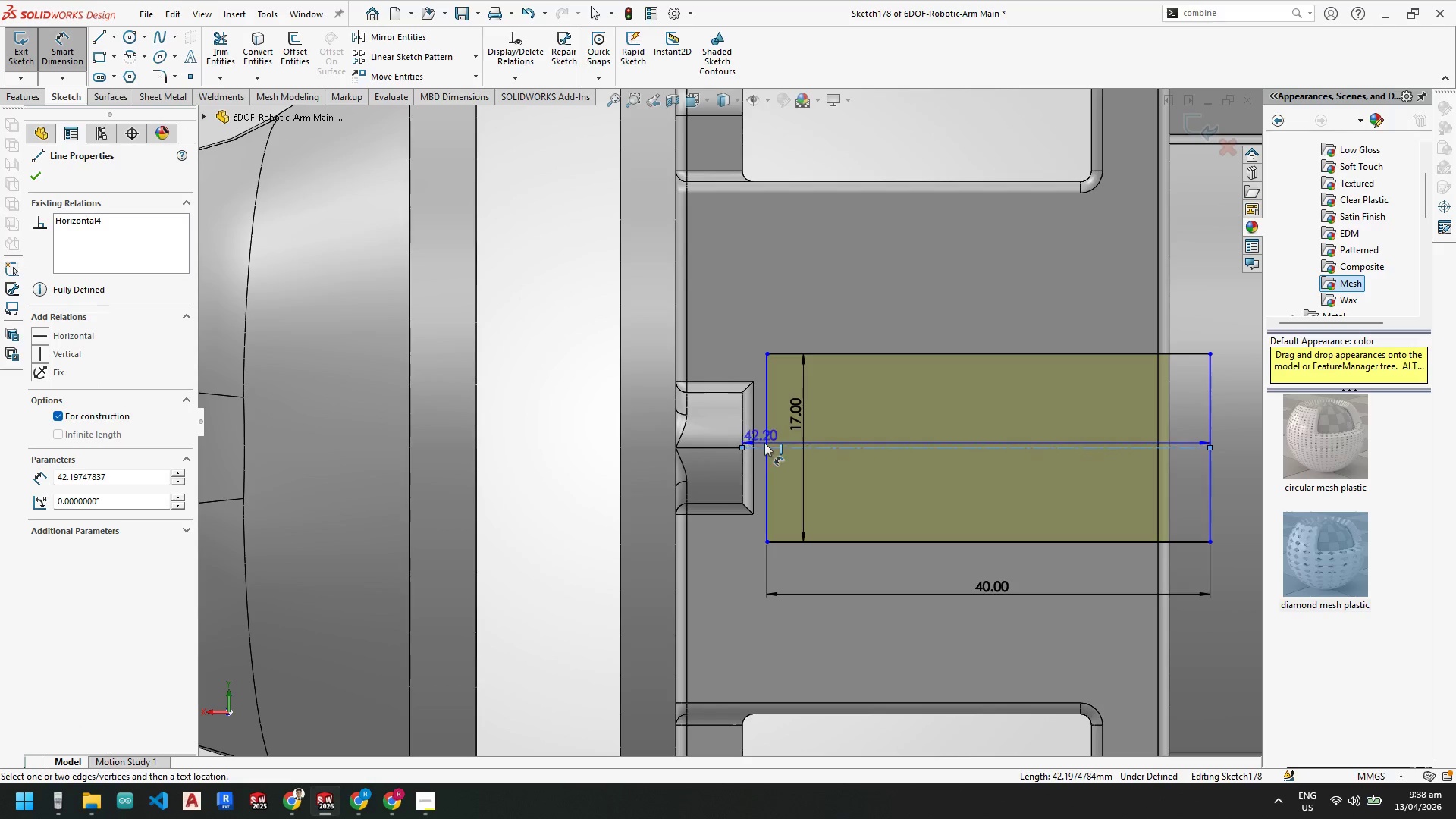 
key(Backquote)
 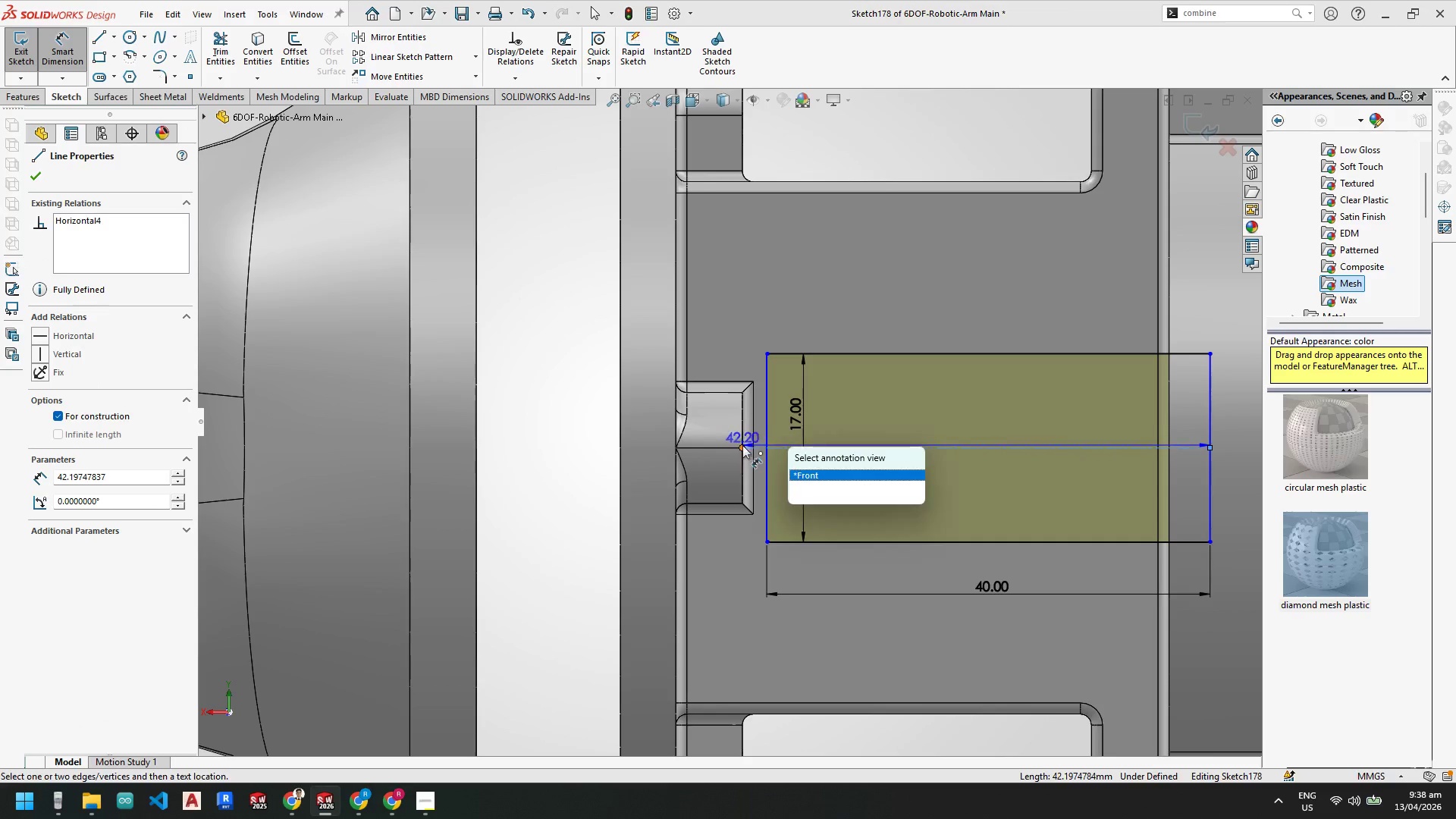 
key(Escape)
 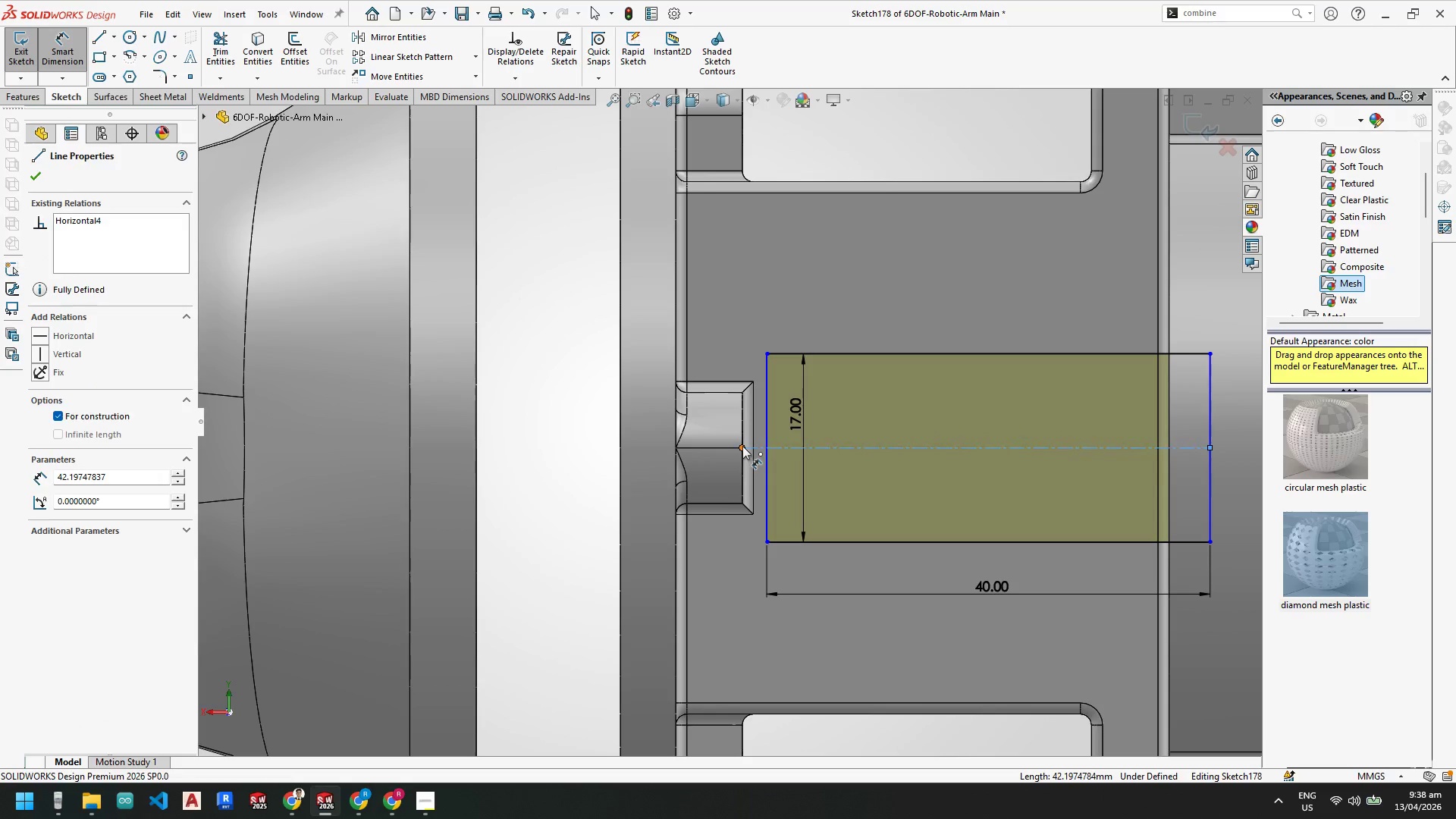 
key(Escape)
 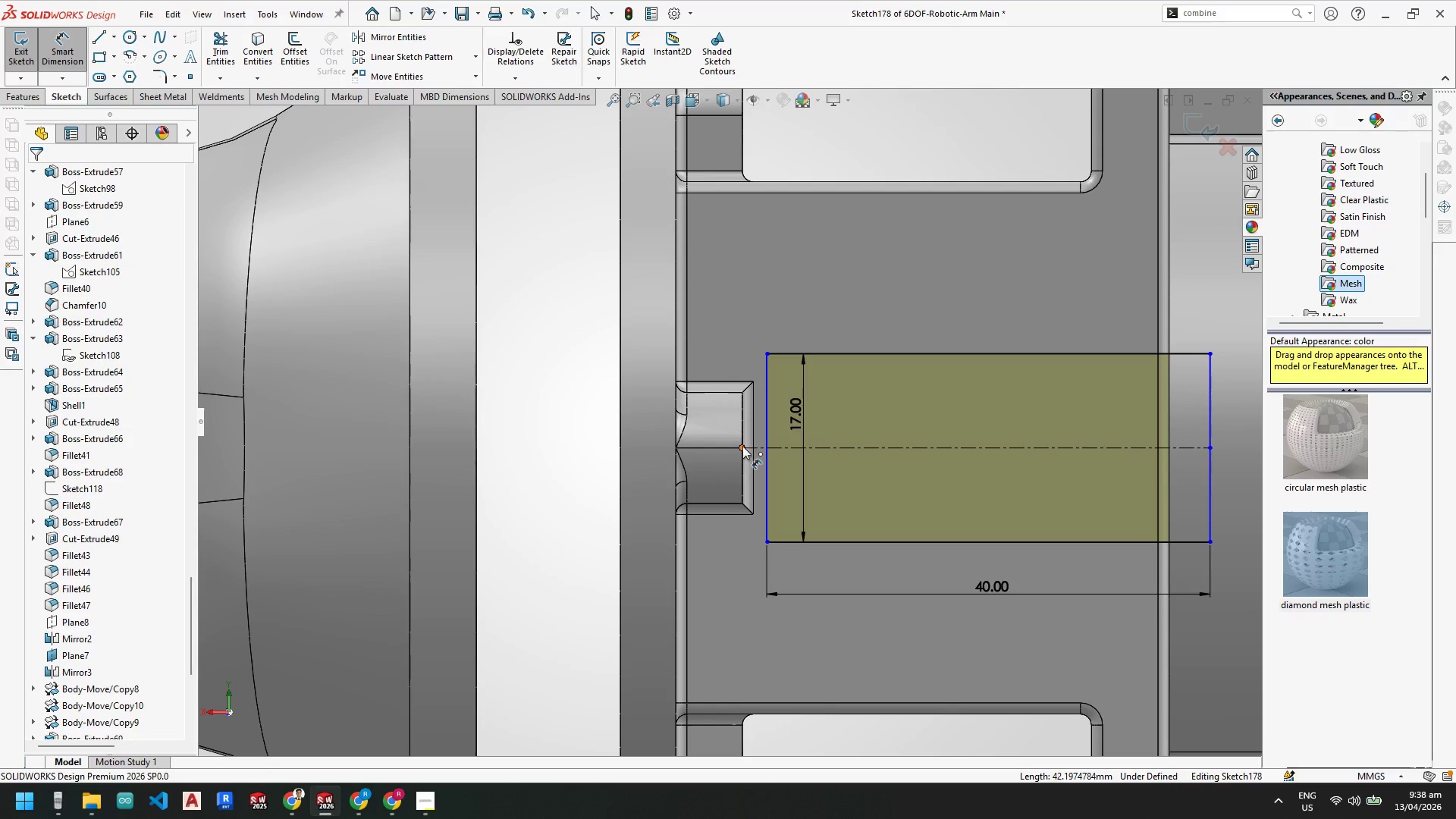 
left_click([742, 446])
 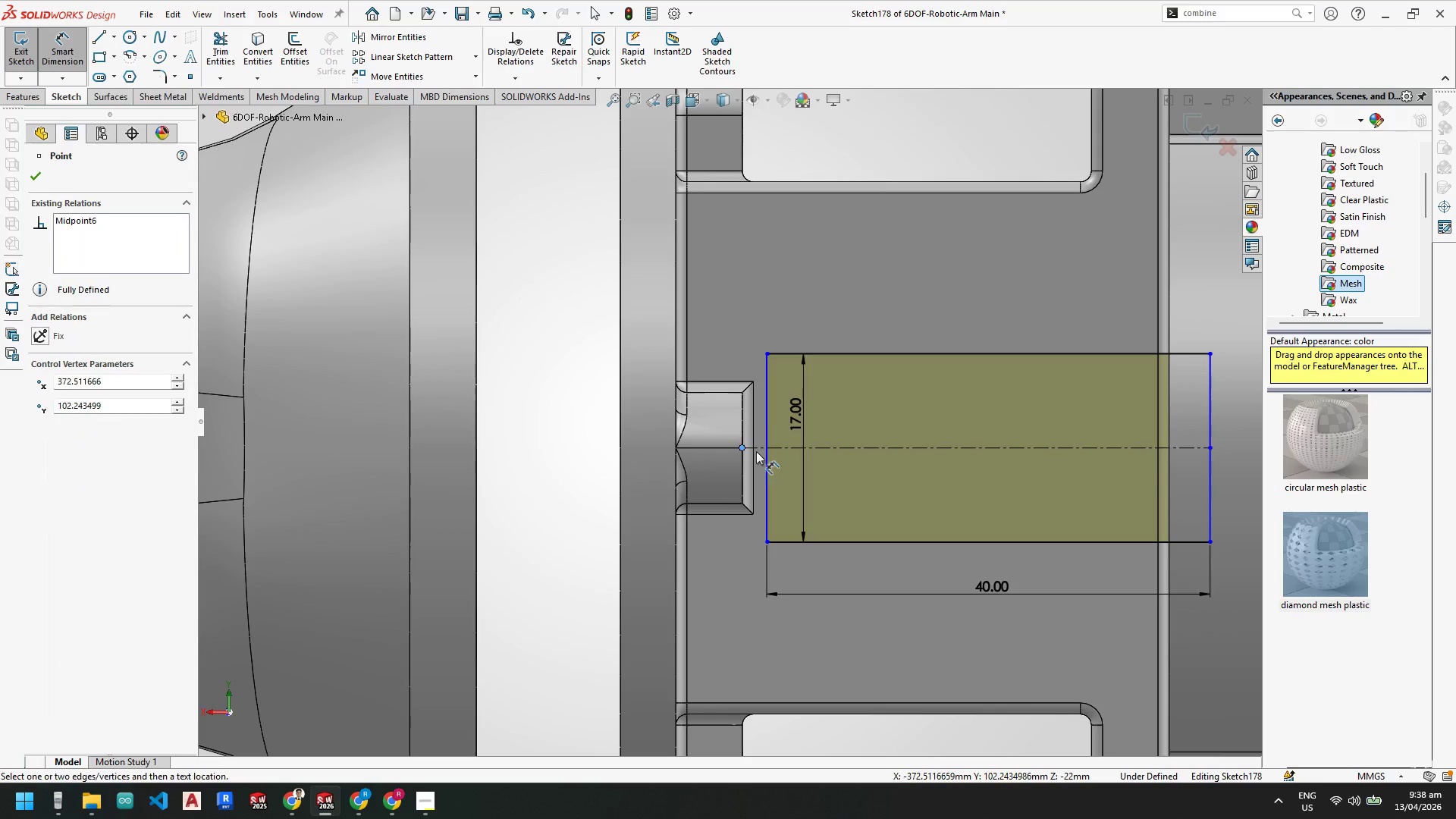 
left_click([777, 448])
 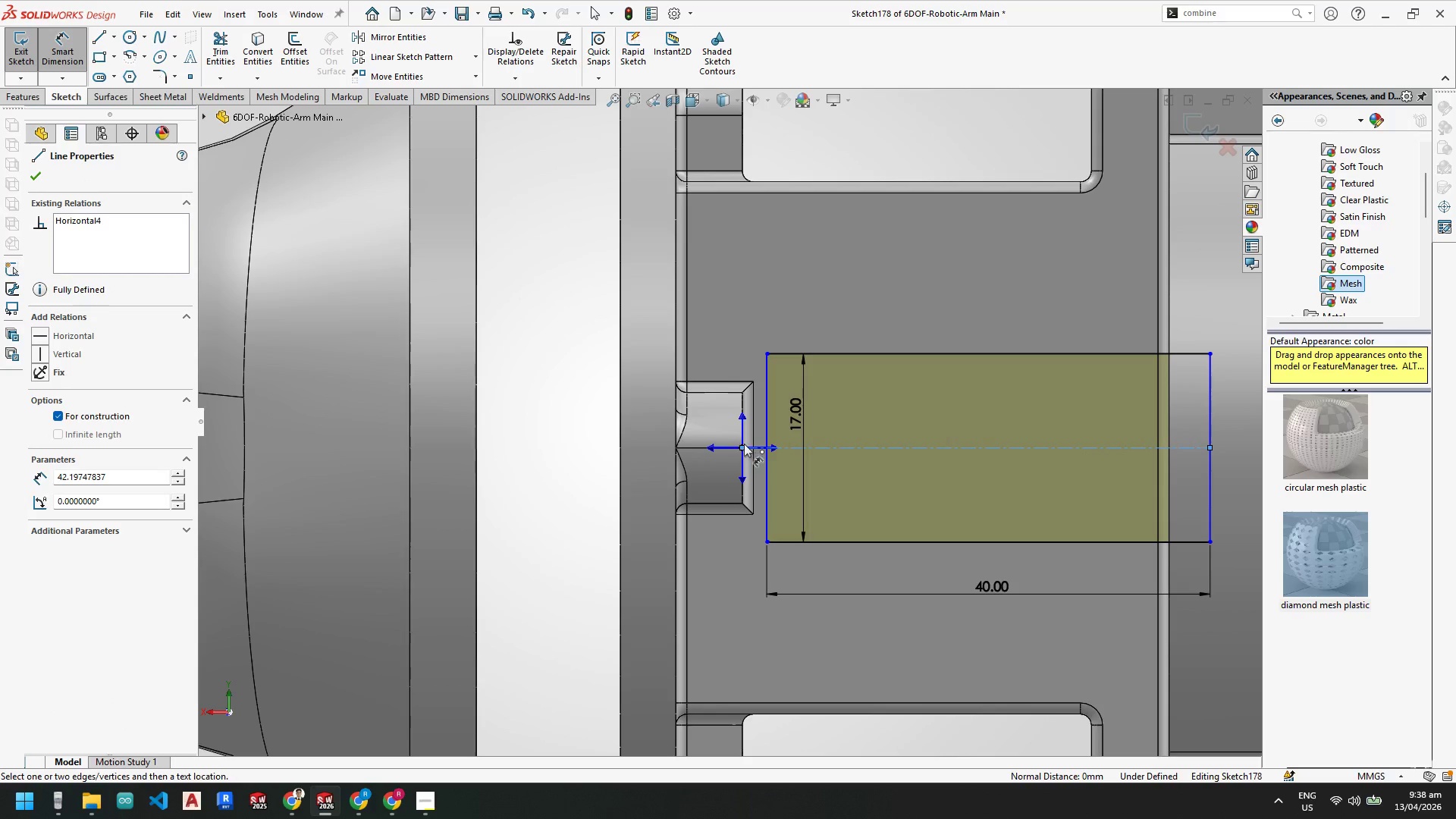 
key(Escape)
 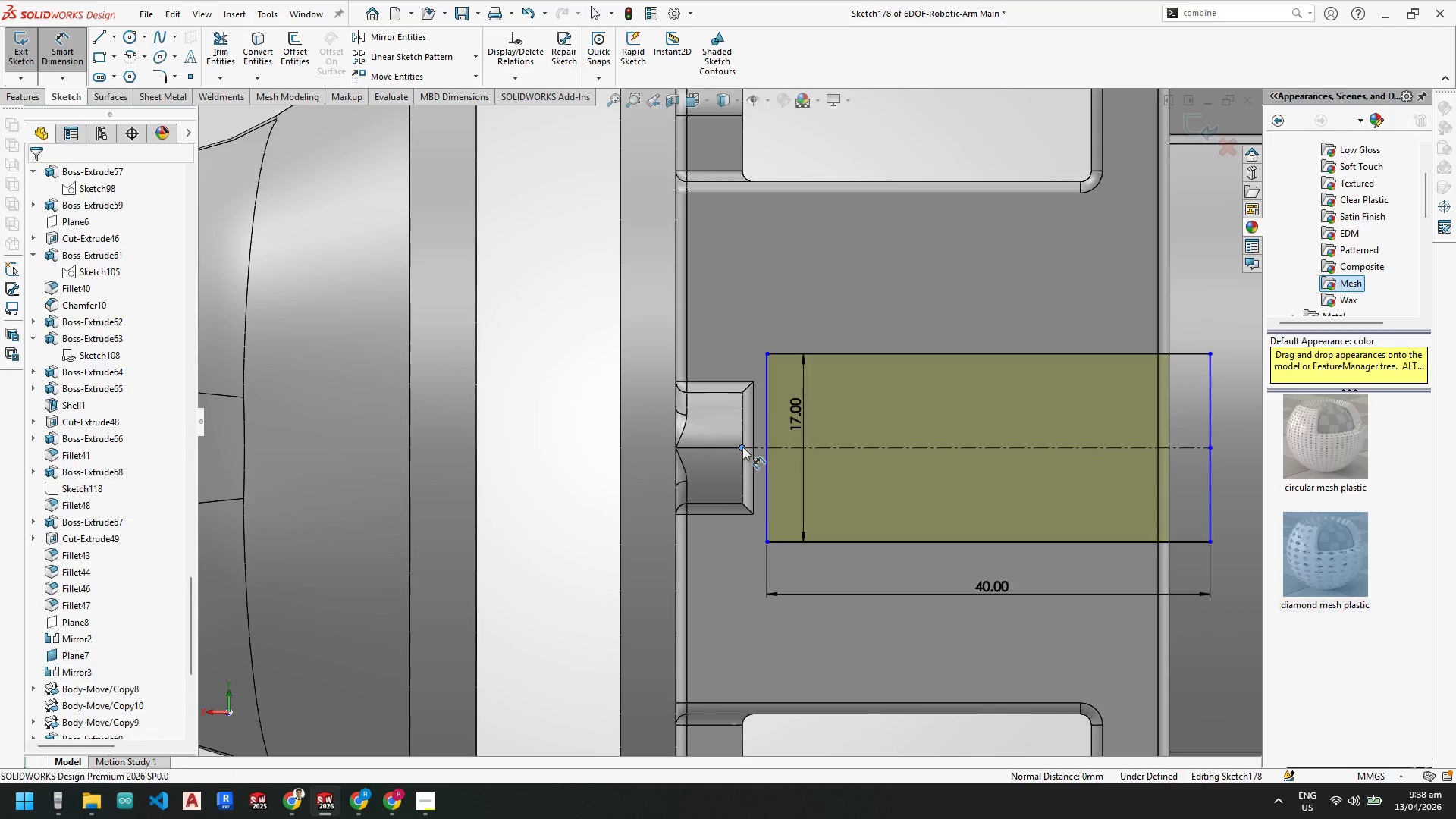 
left_click([742, 447])
 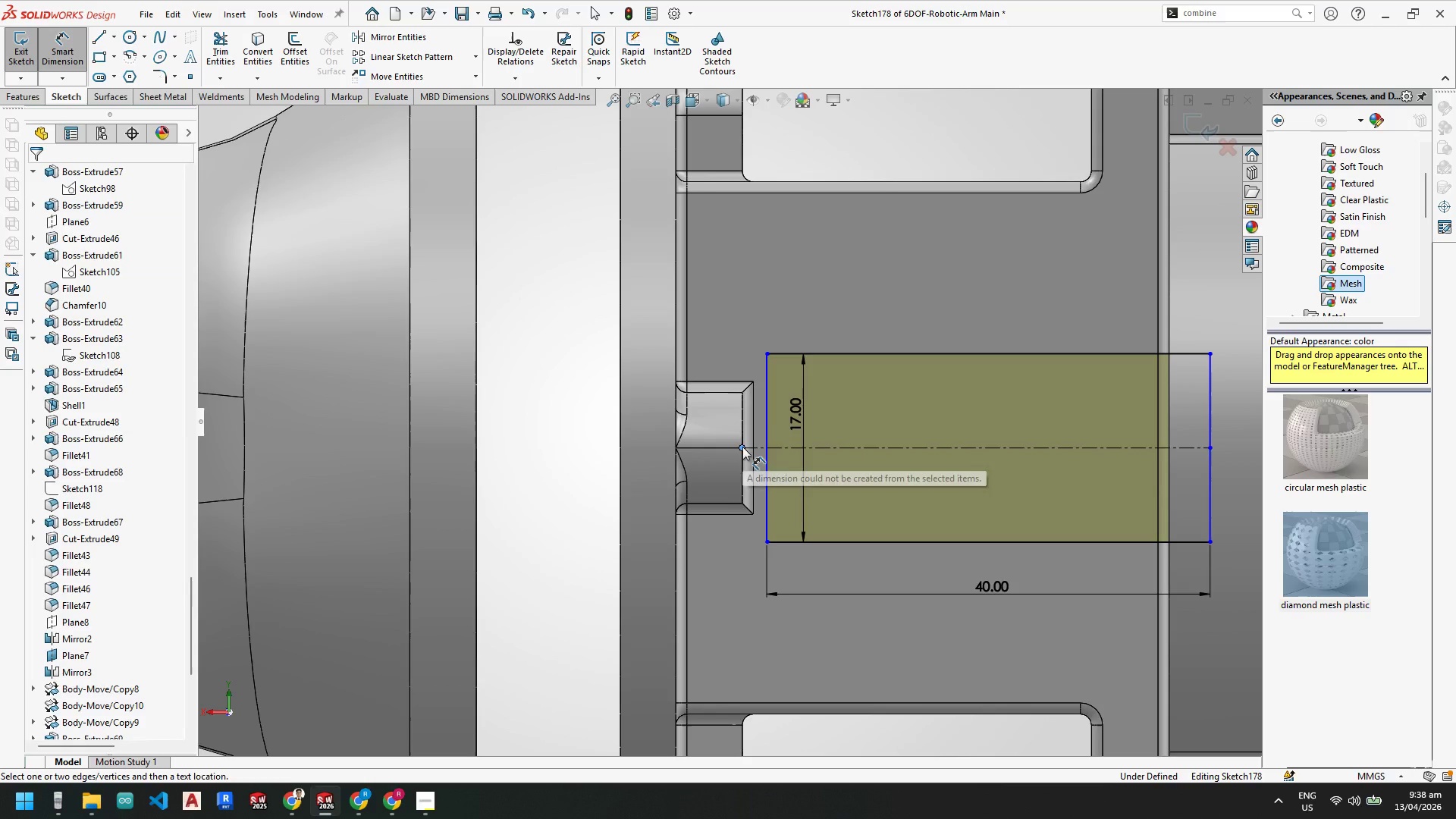 
key(Escape)
 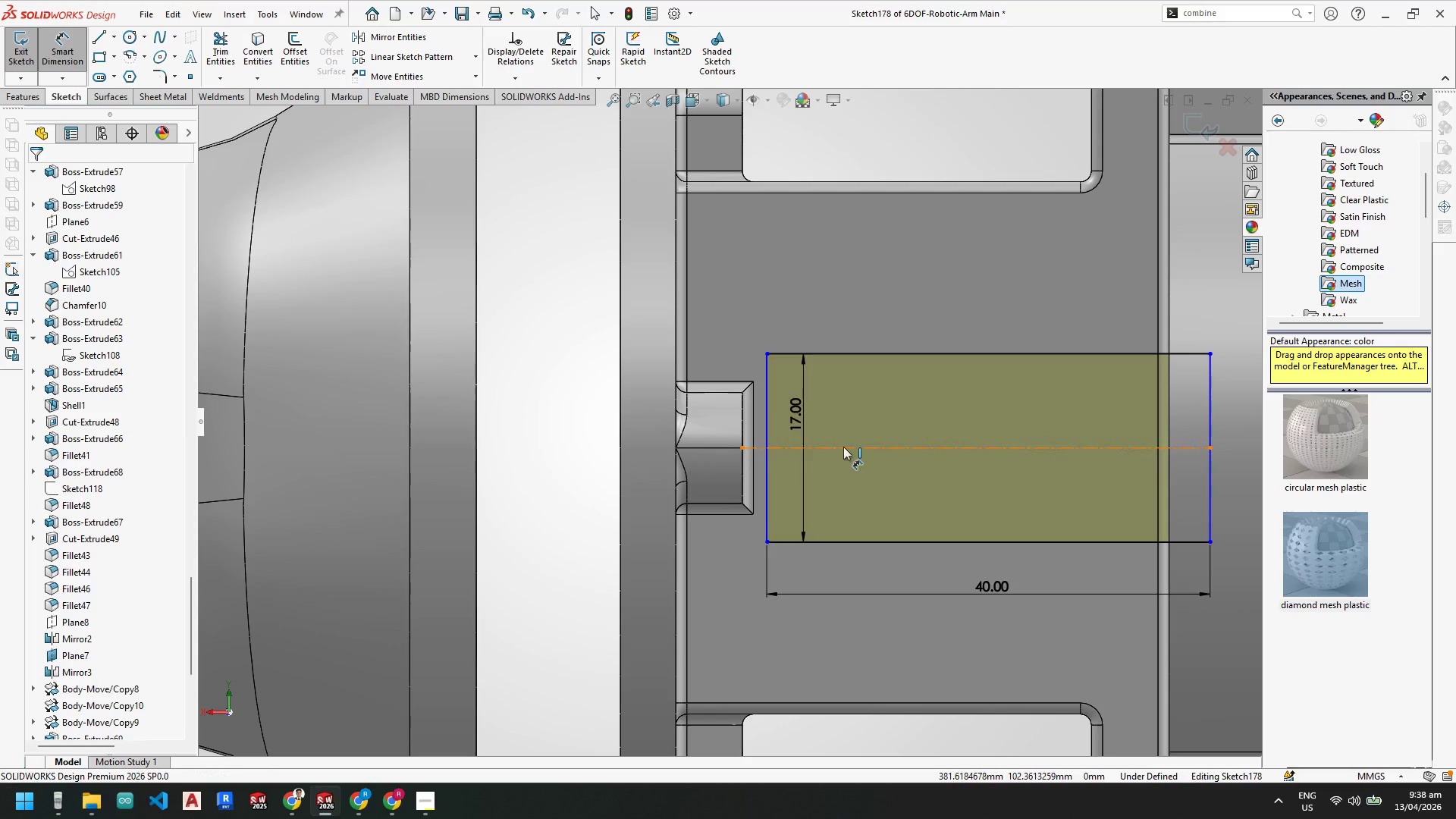 
left_click([843, 447])
 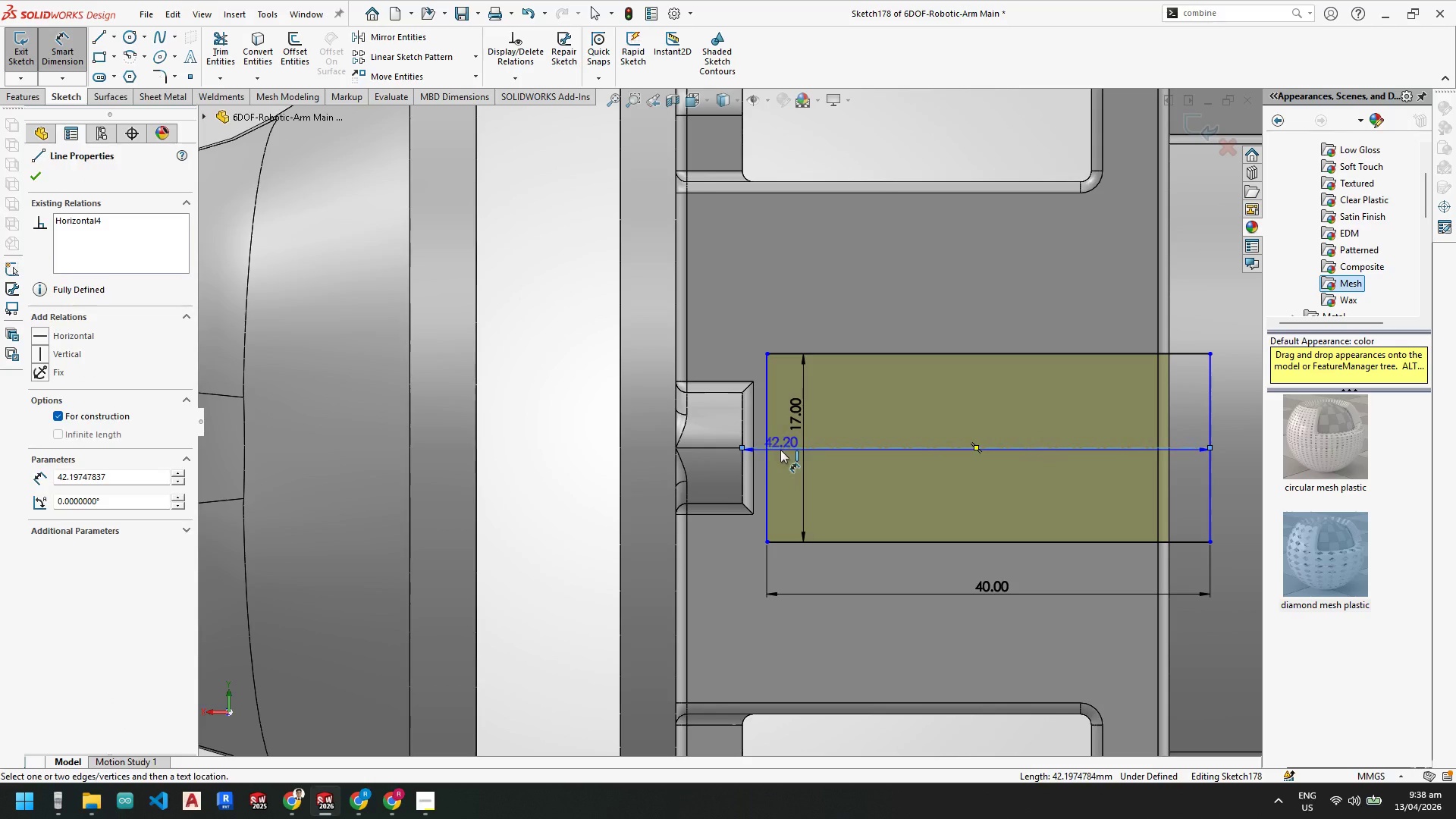 
key(Escape)
 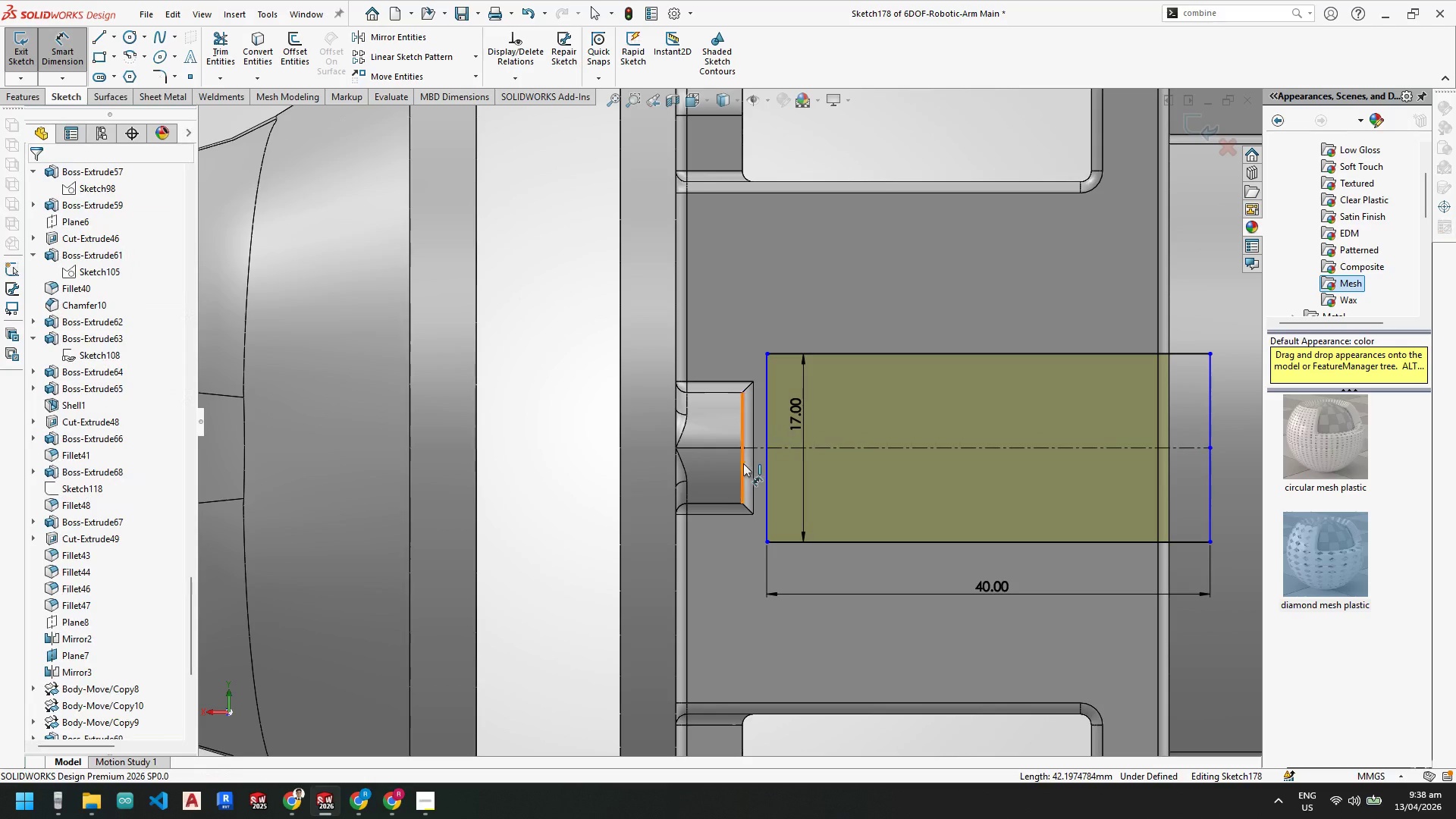 
key(Escape)
 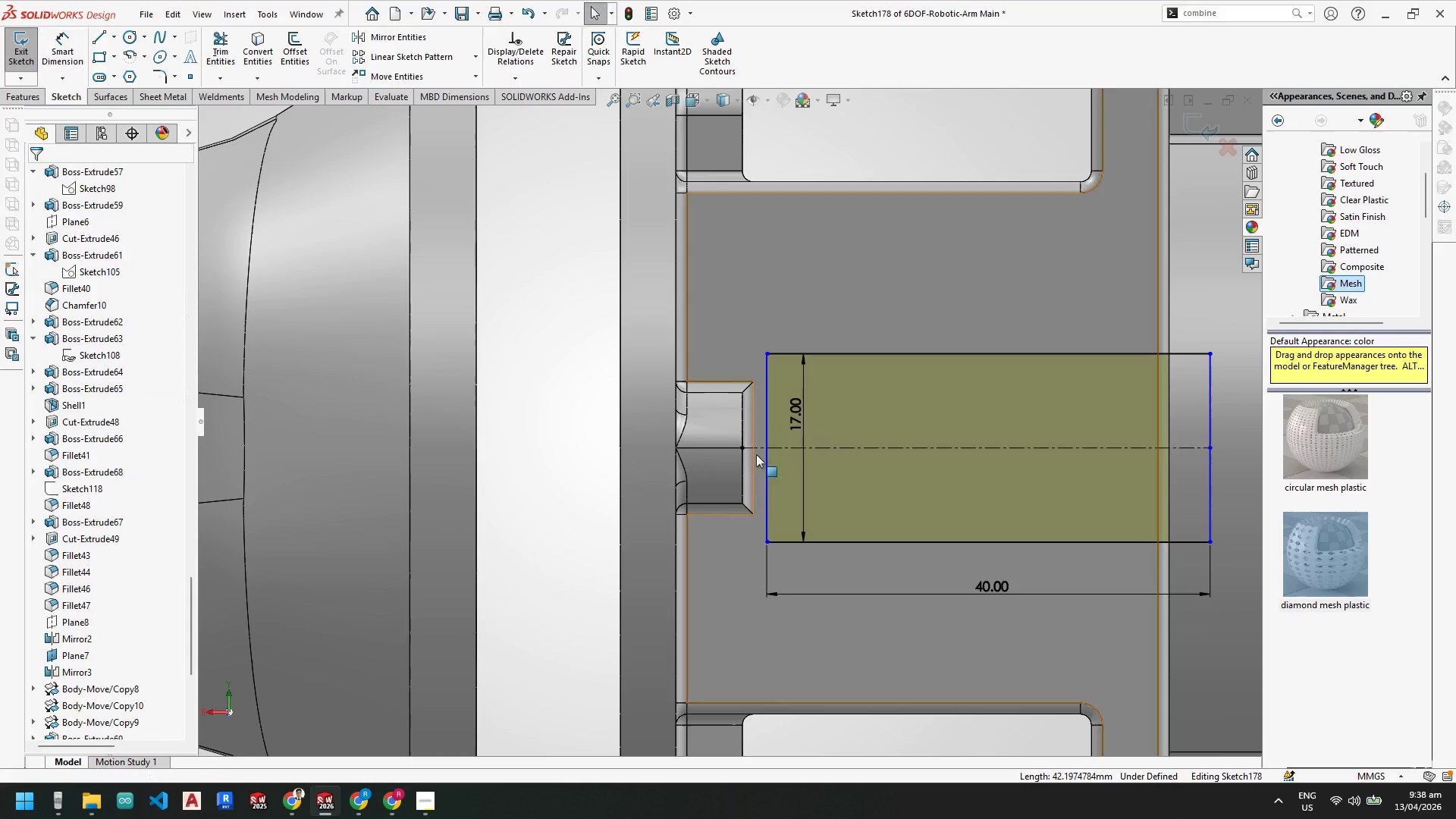 
key(Escape)
 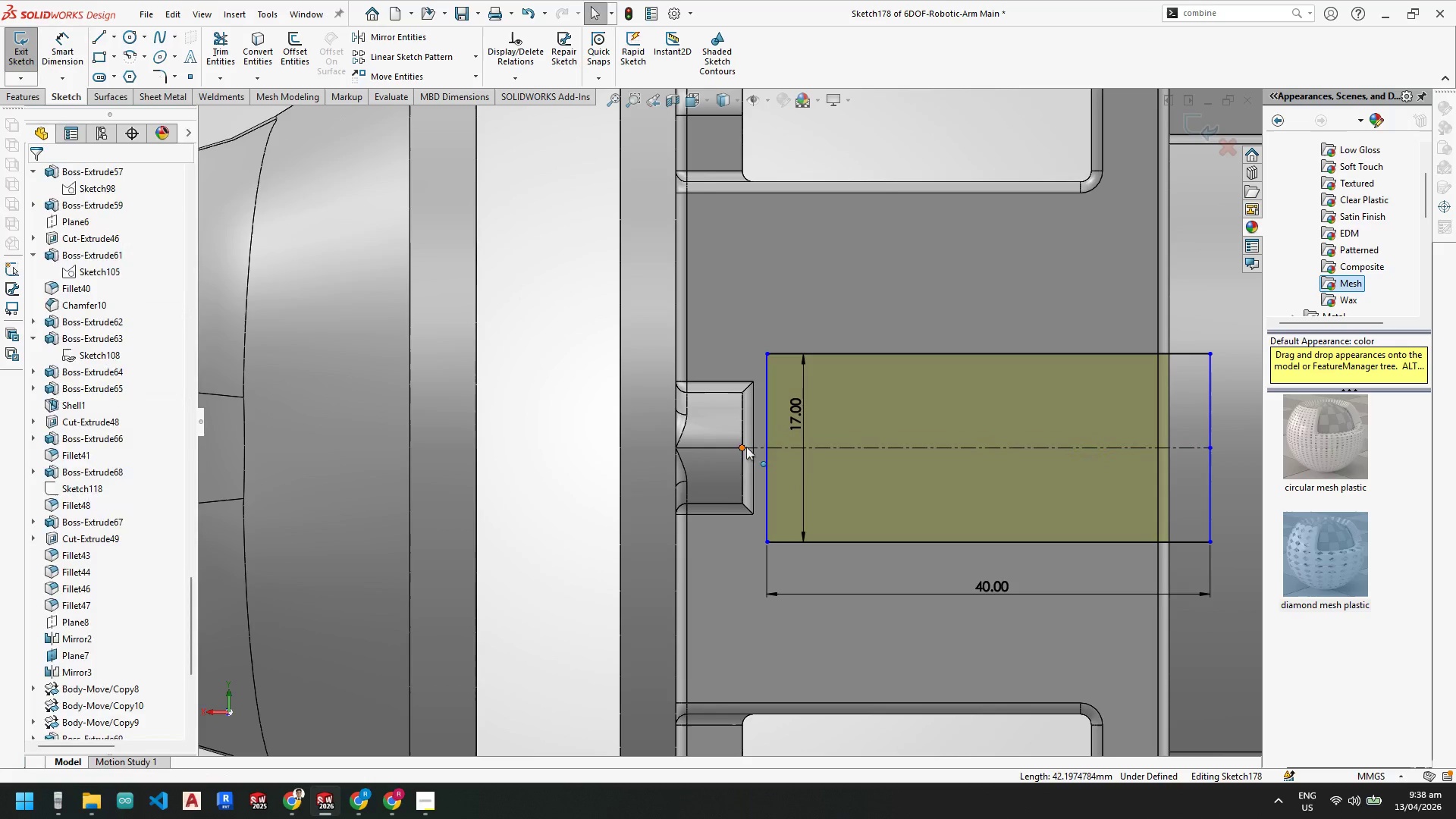 
left_click([746, 447])
 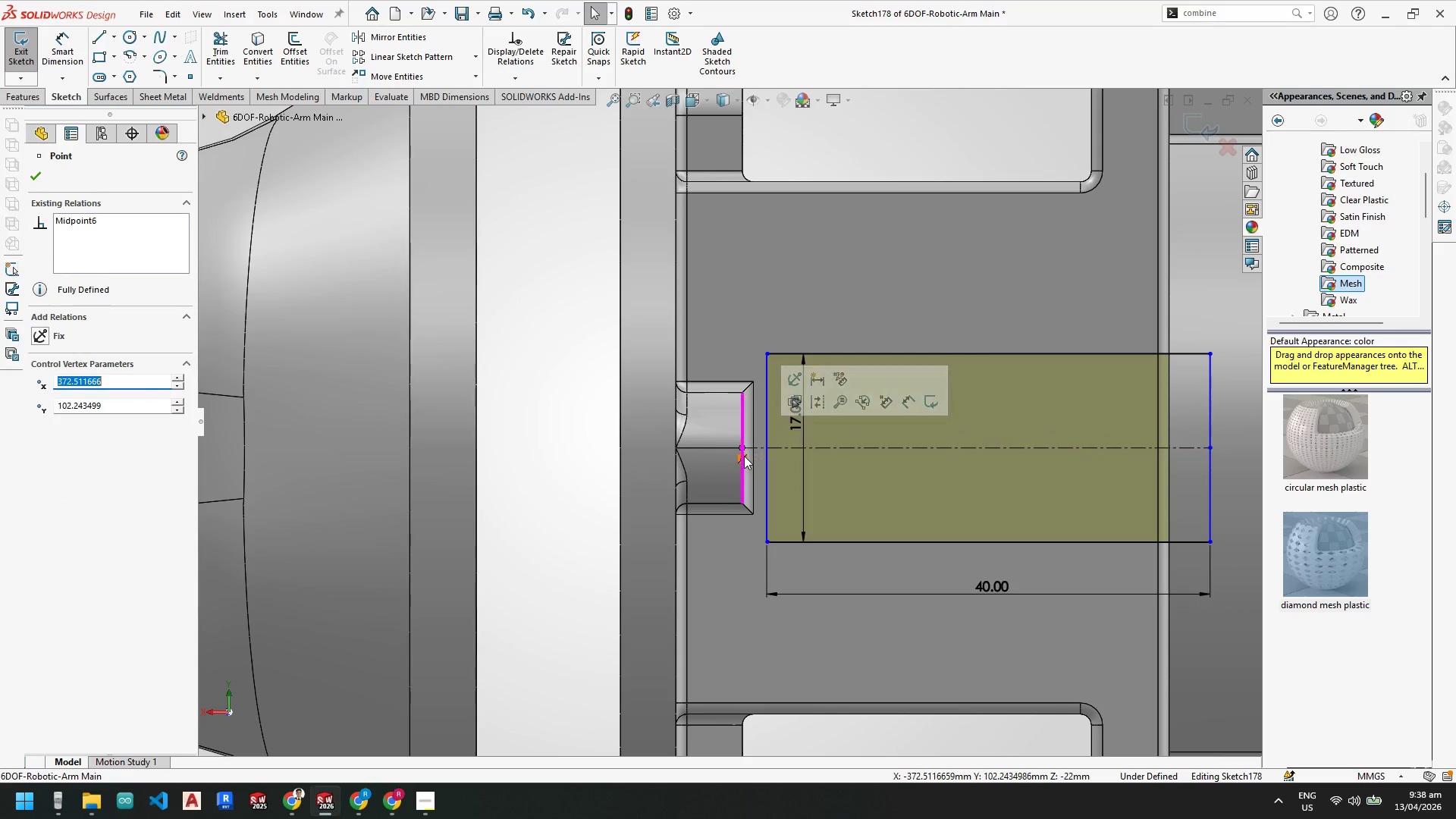 
right_click([744, 456])
 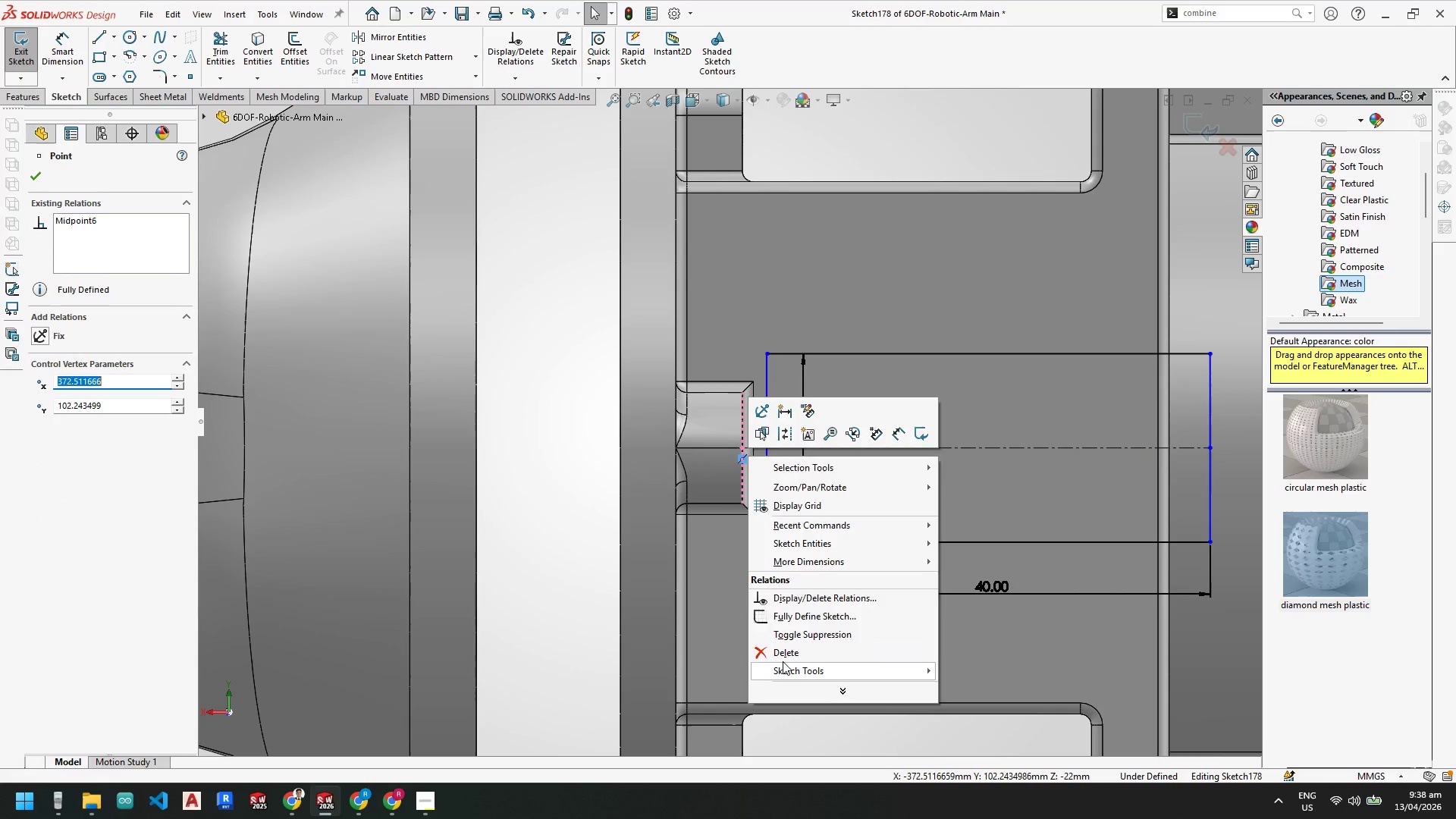 
left_click_drag(start_coordinate=[783, 657], to_coordinate=[782, 651])
 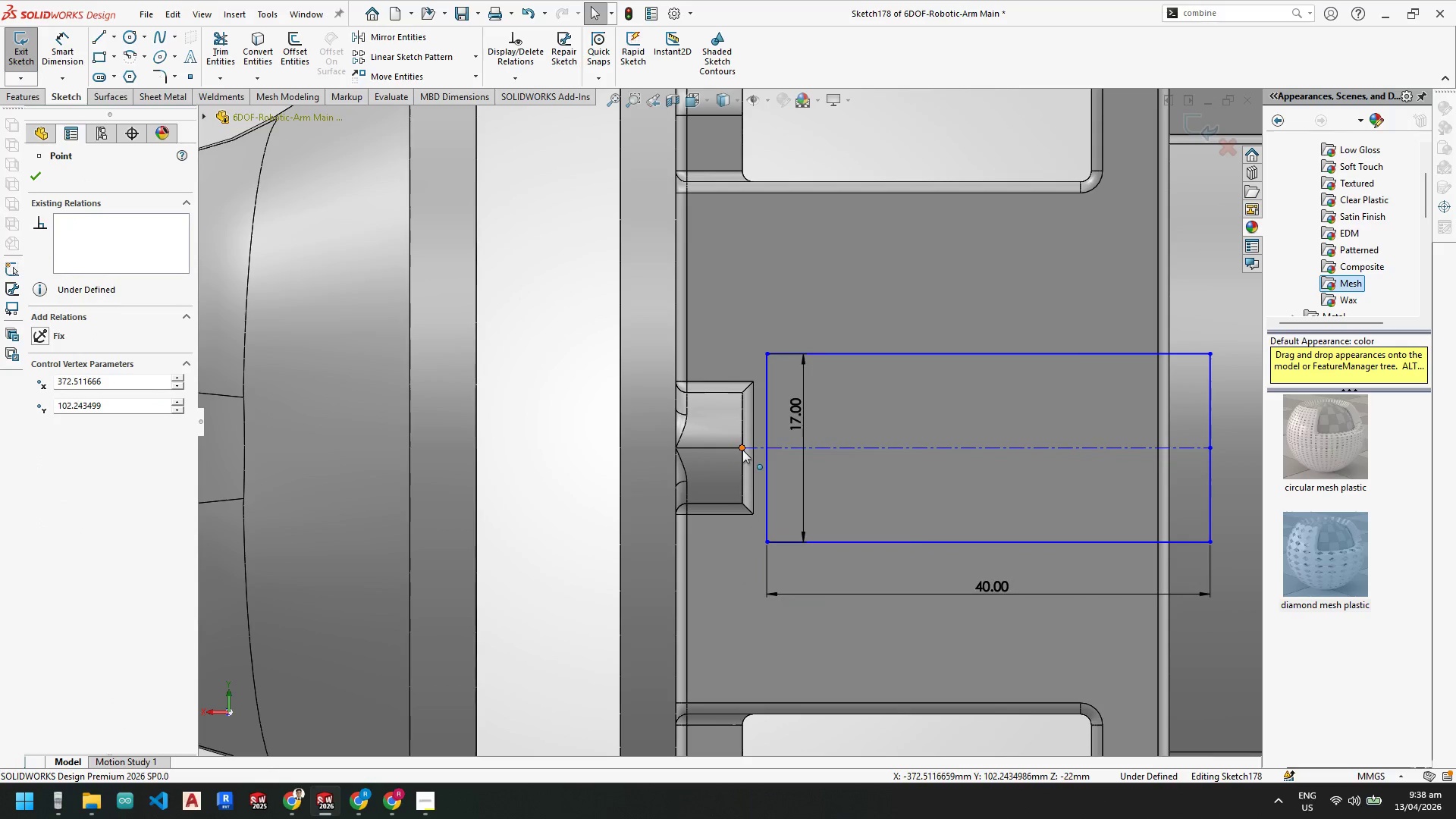 
left_click_drag(start_coordinate=[742, 448], to_coordinate=[617, 447])
 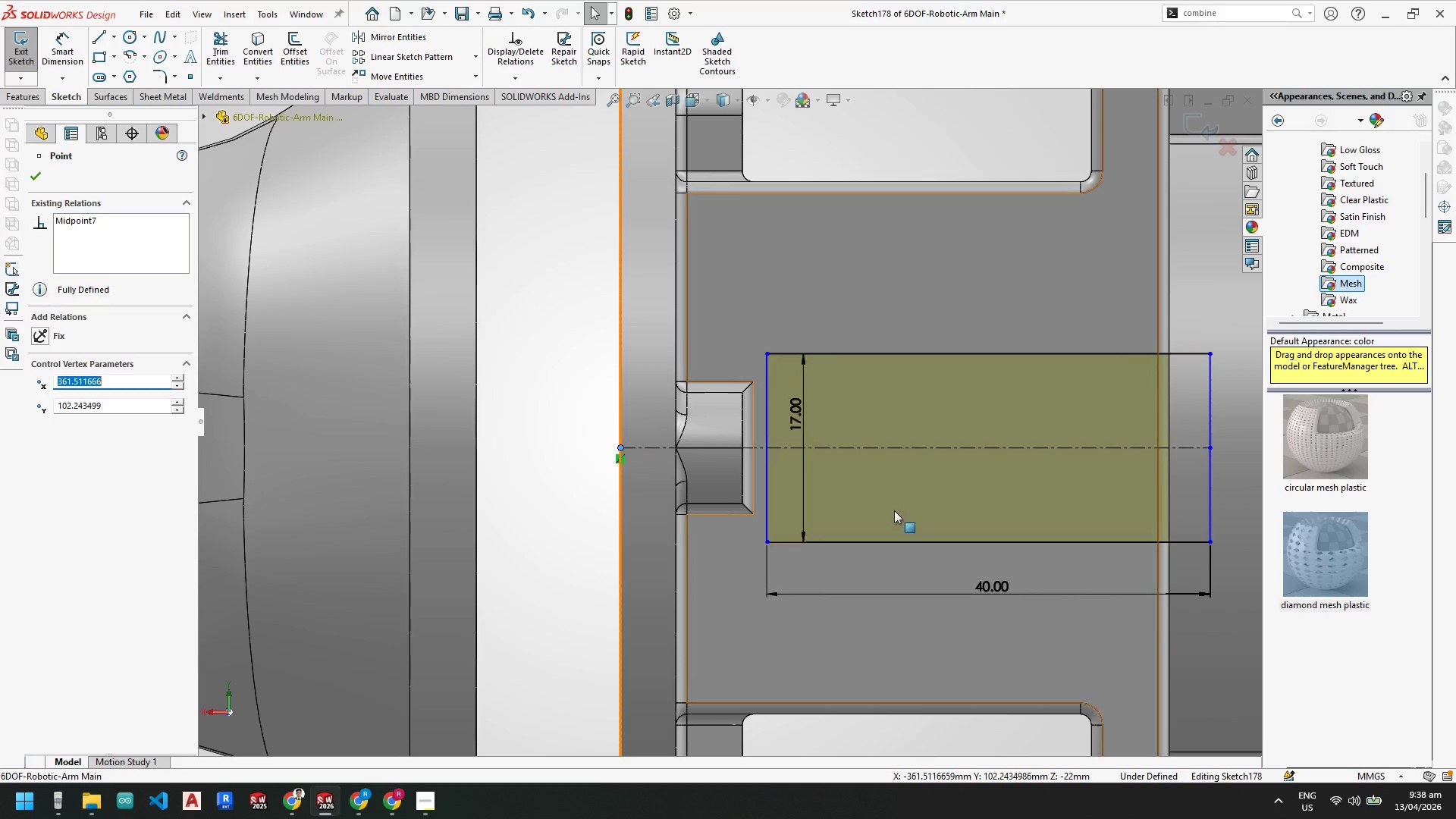 
key(Escape)
 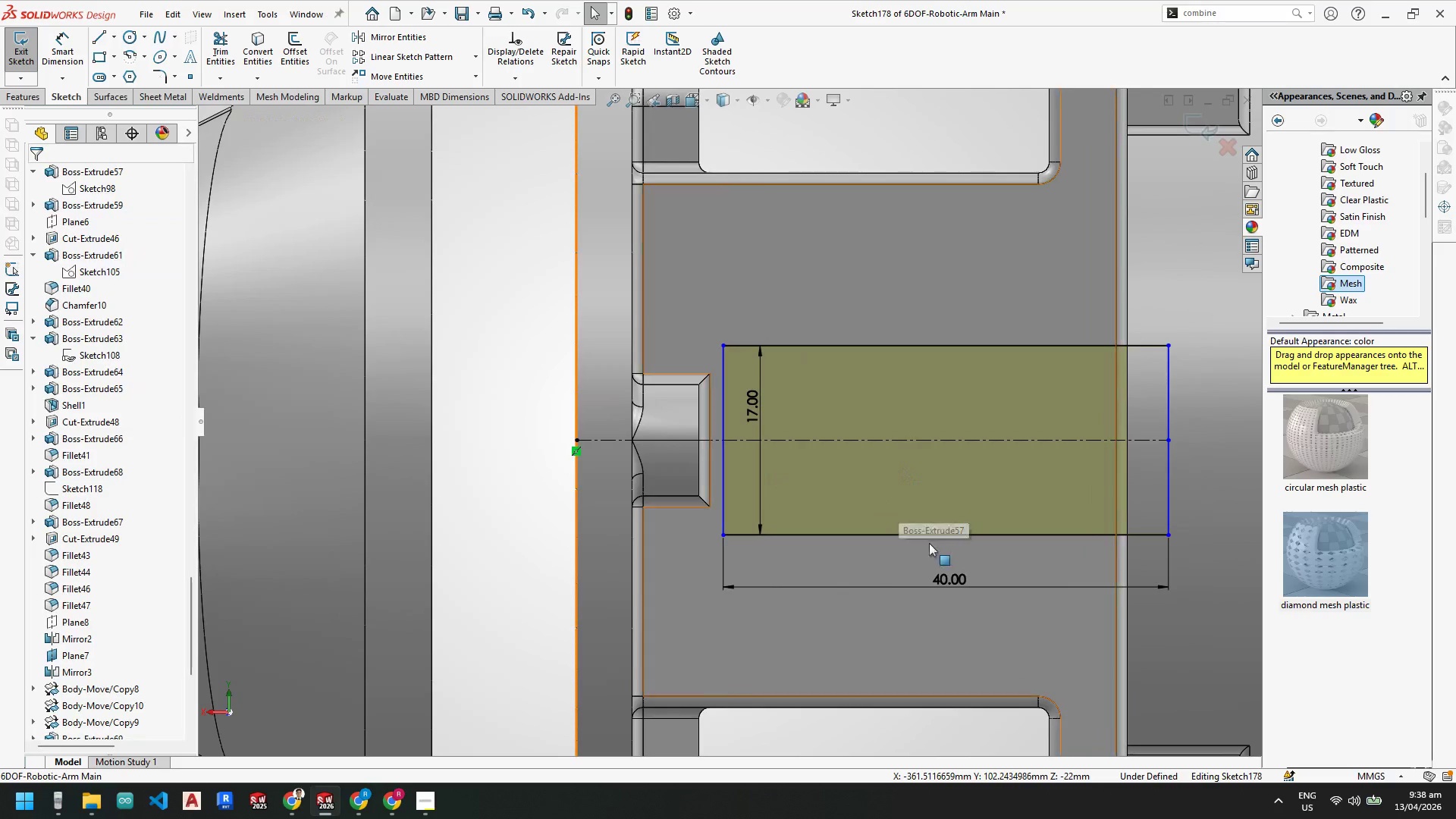 
scroll: coordinate [899, 453], scroll_direction: none, amount: 0.0
 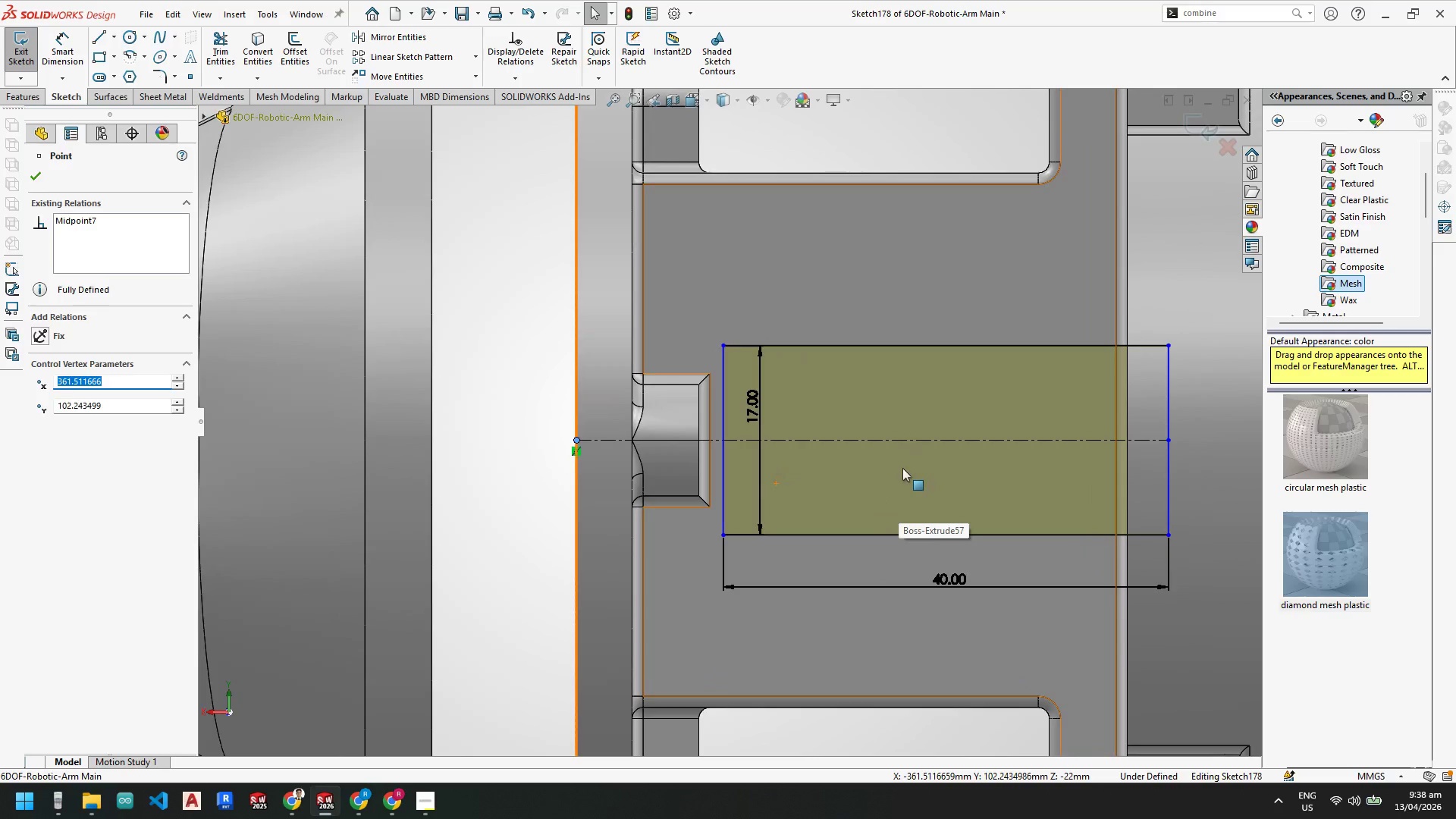 
key(Escape)
 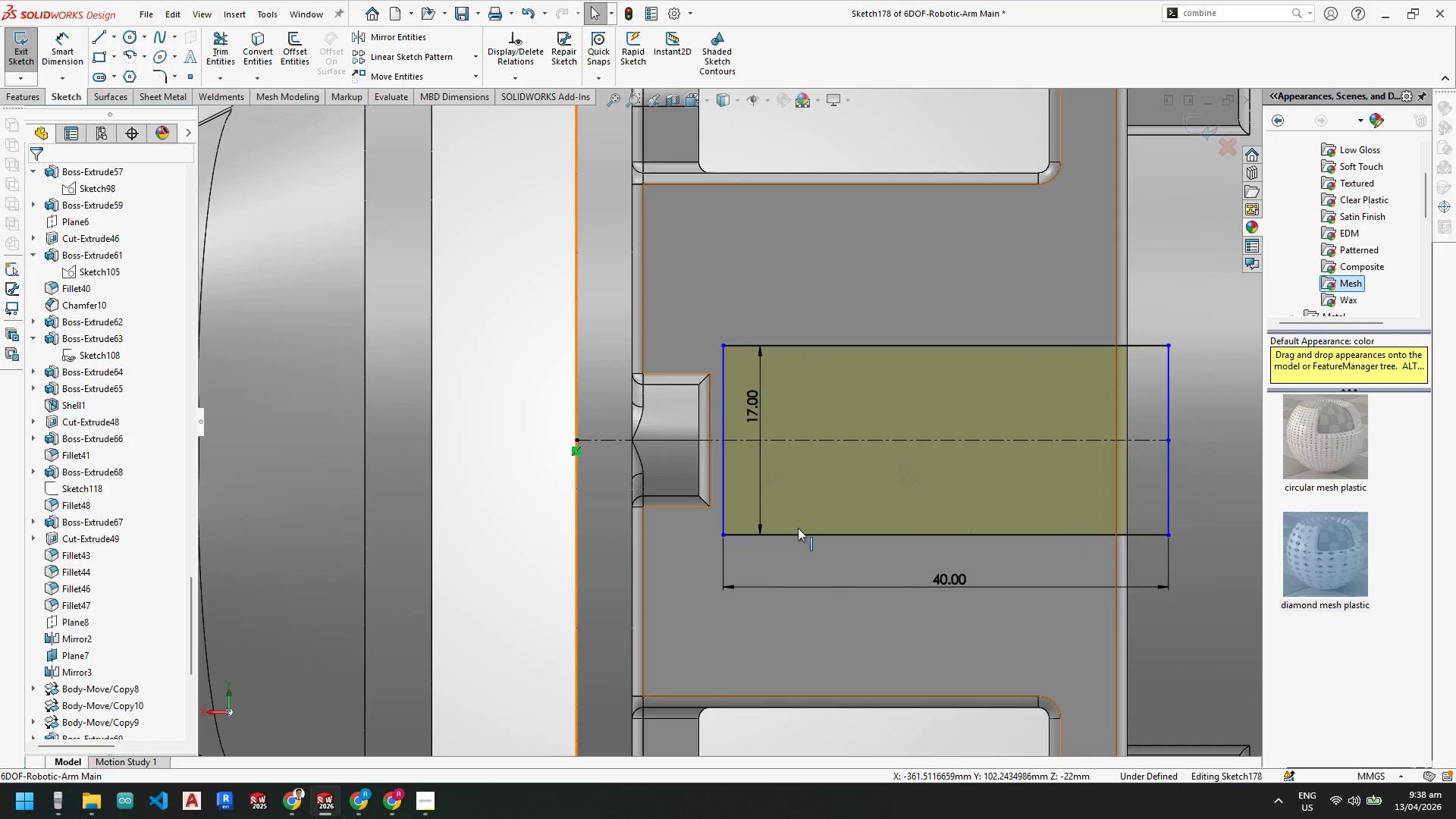 
key(Escape)
 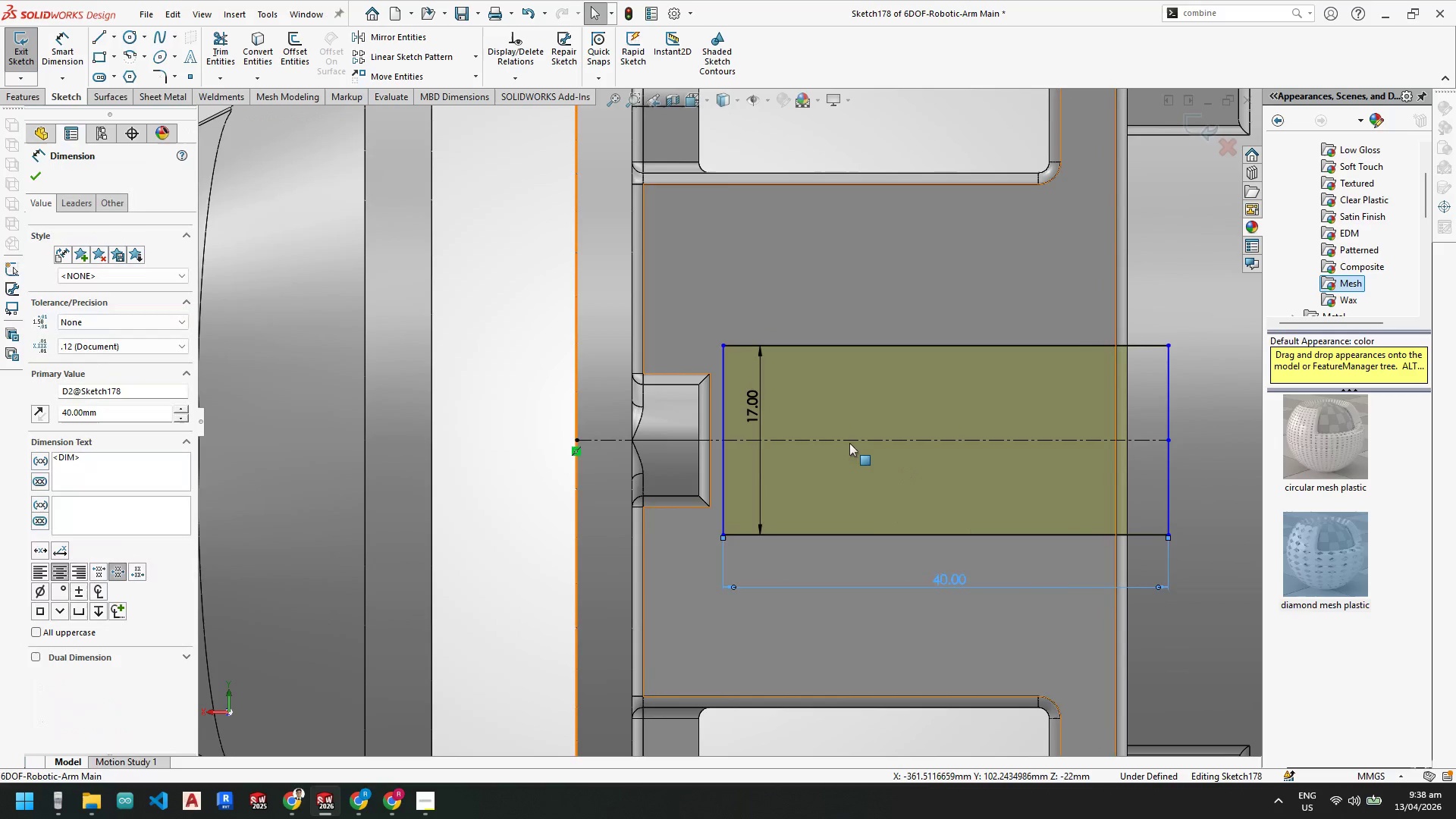 
left_click([852, 438])
 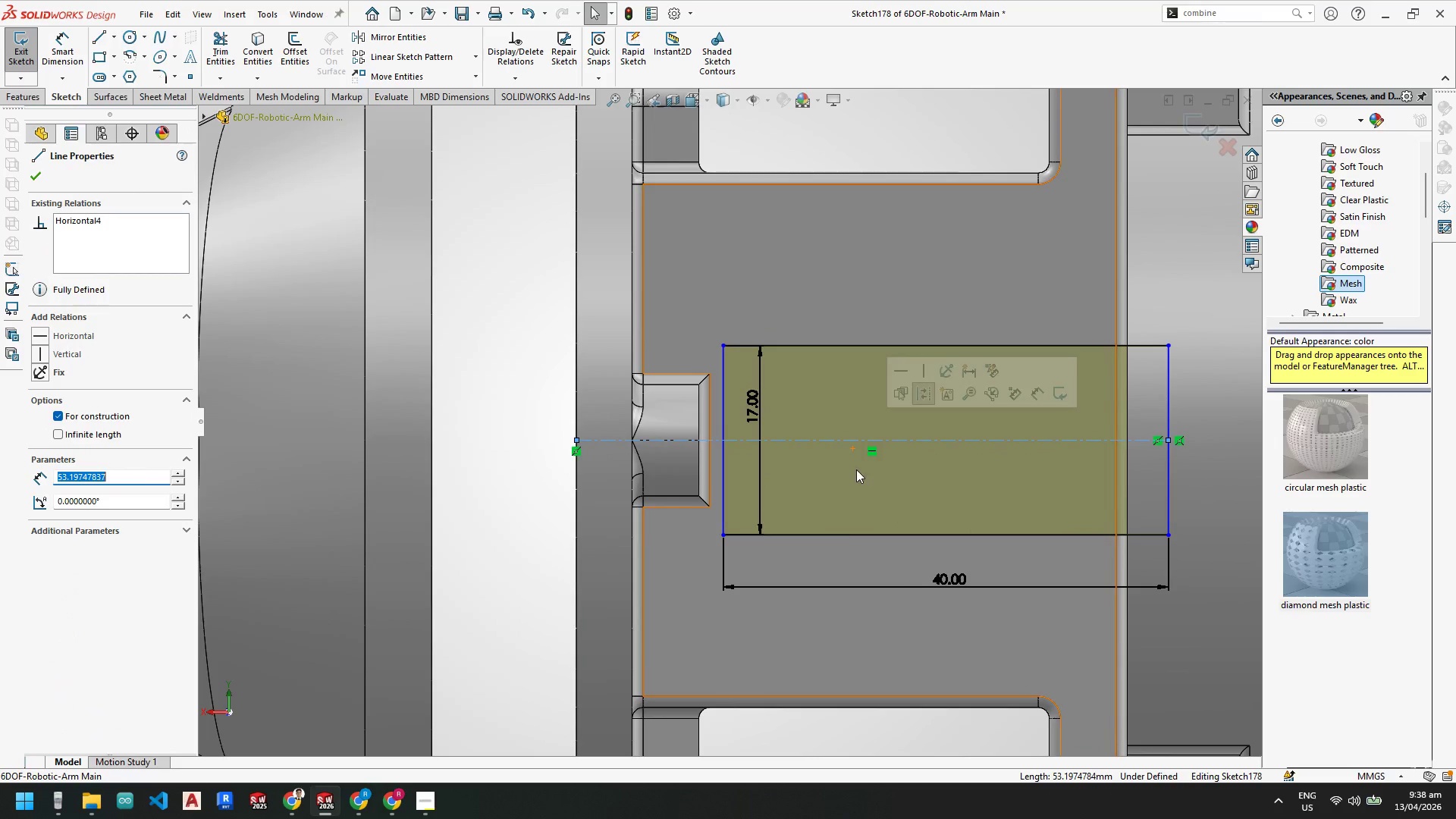 
key(Escape)
 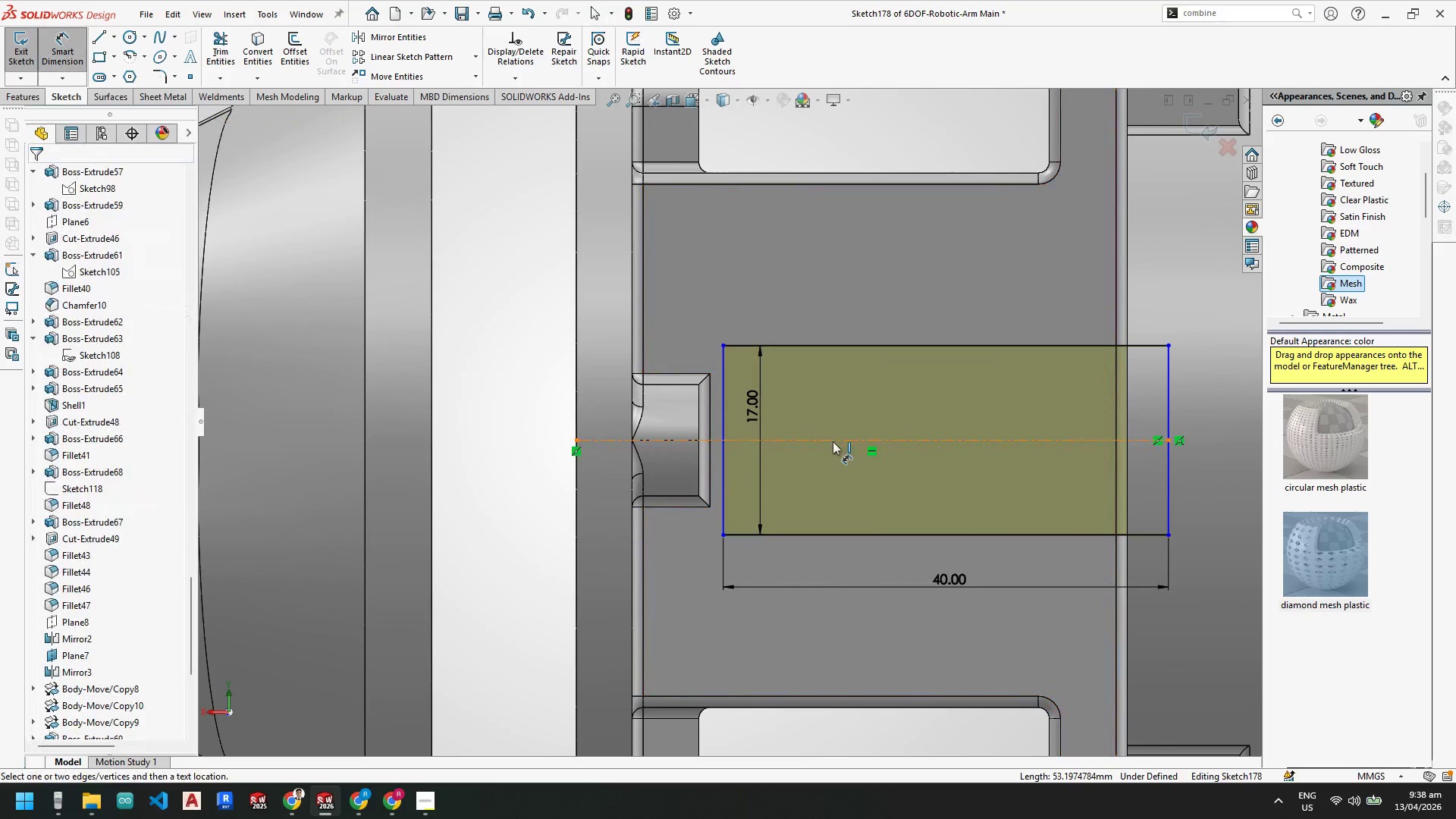 
left_click([833, 442])
 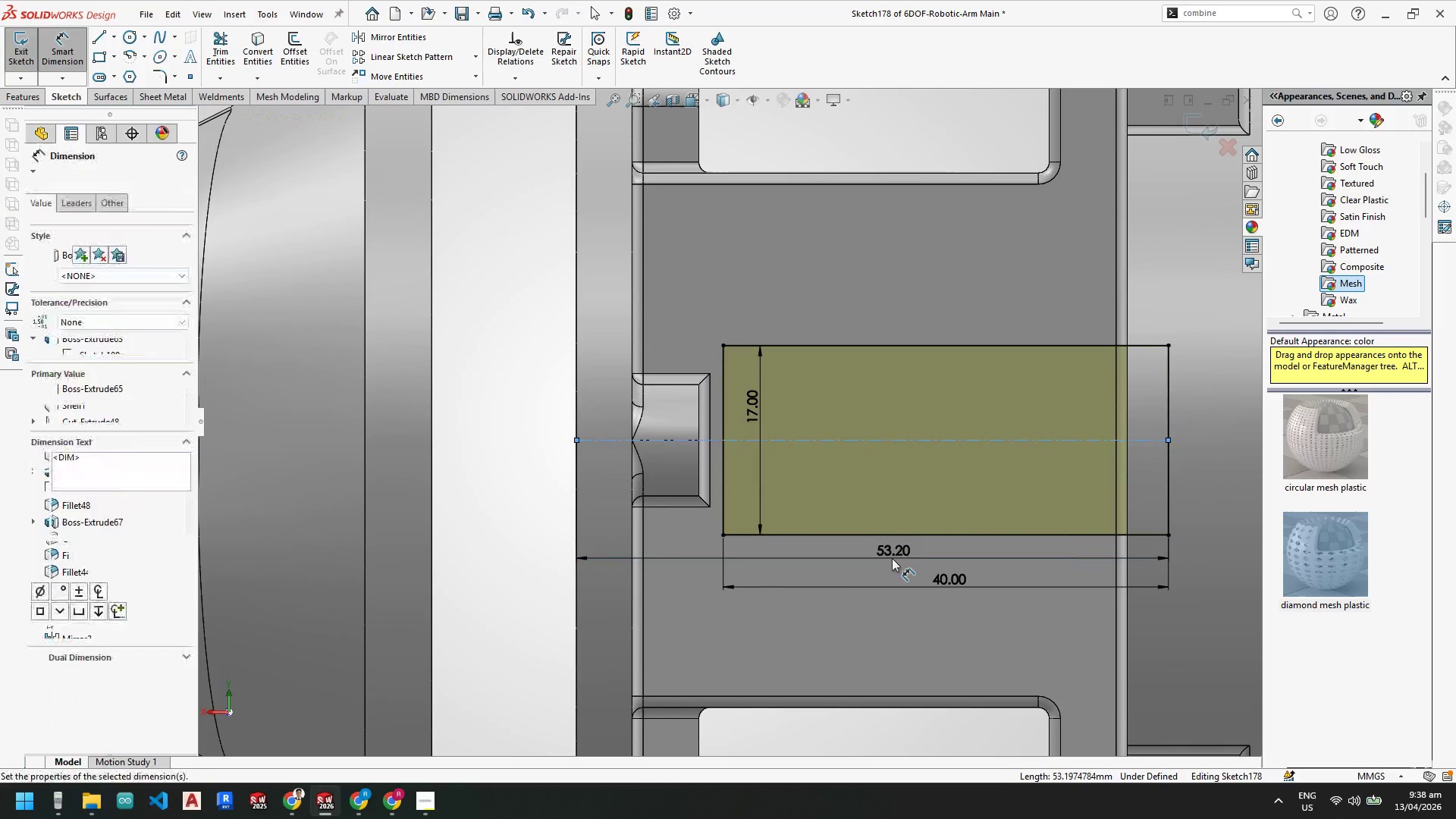 
key(Numpad5)
 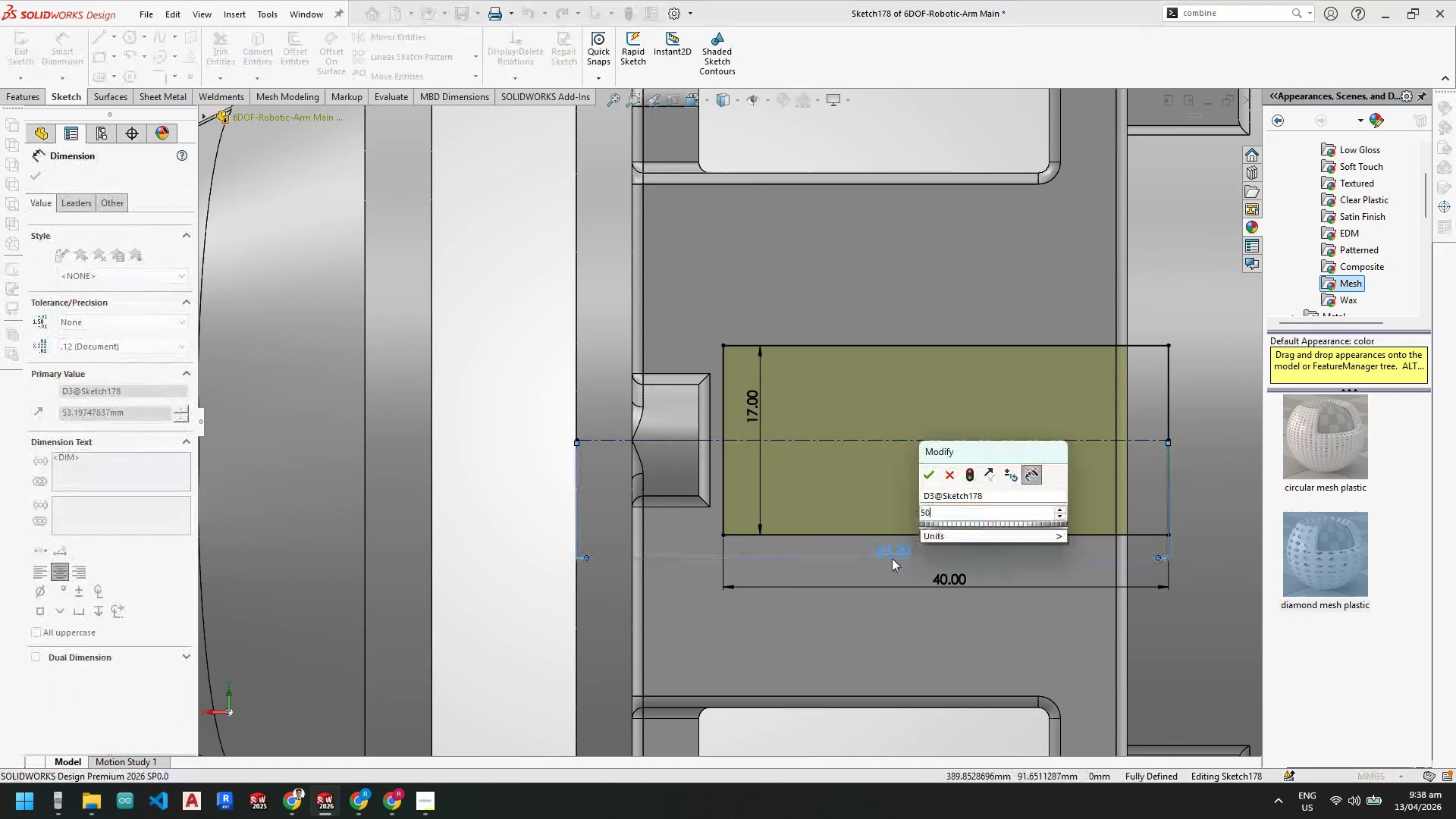 
key(Numpad0)
 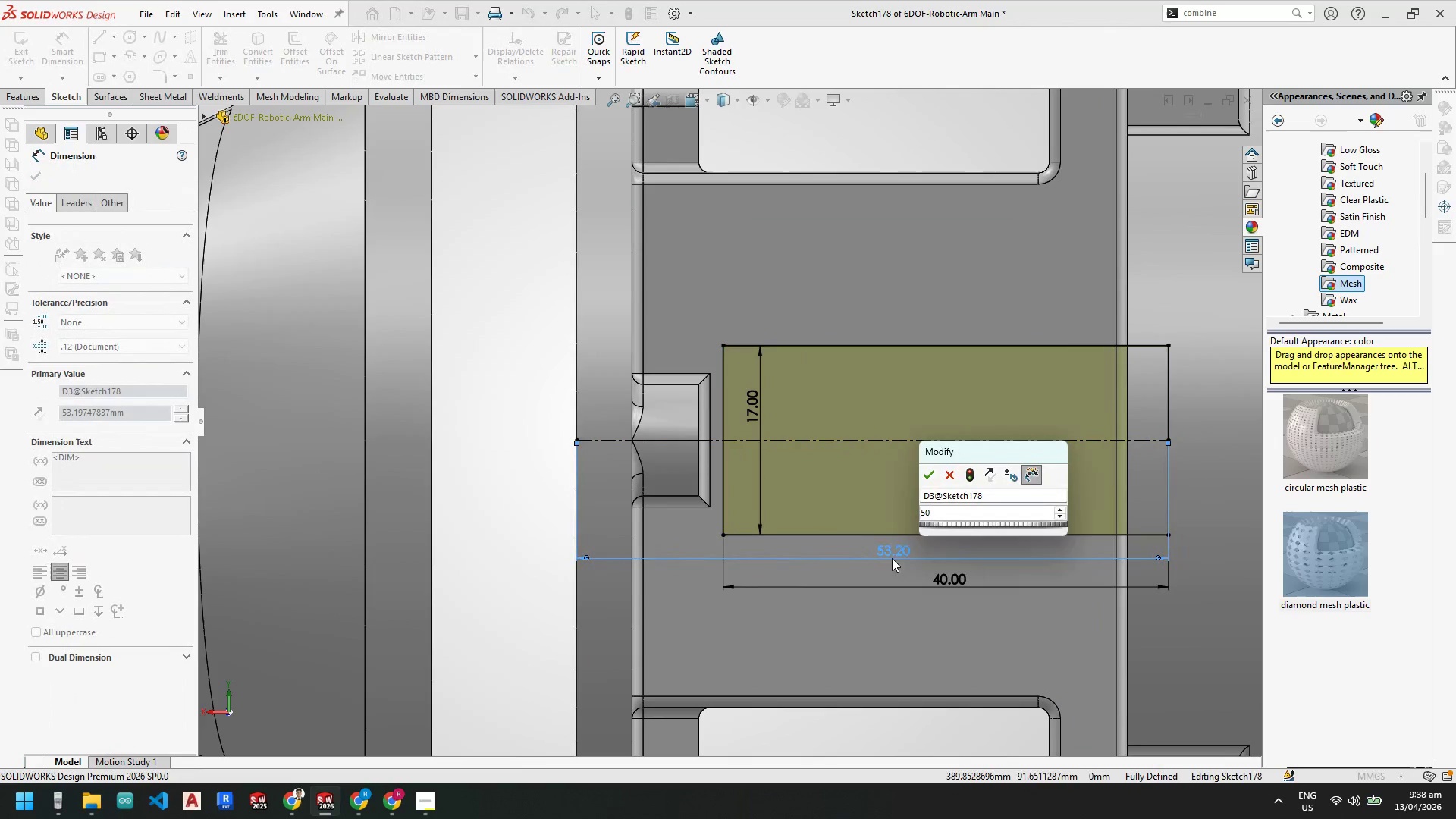 
key(NumpadEnter)
 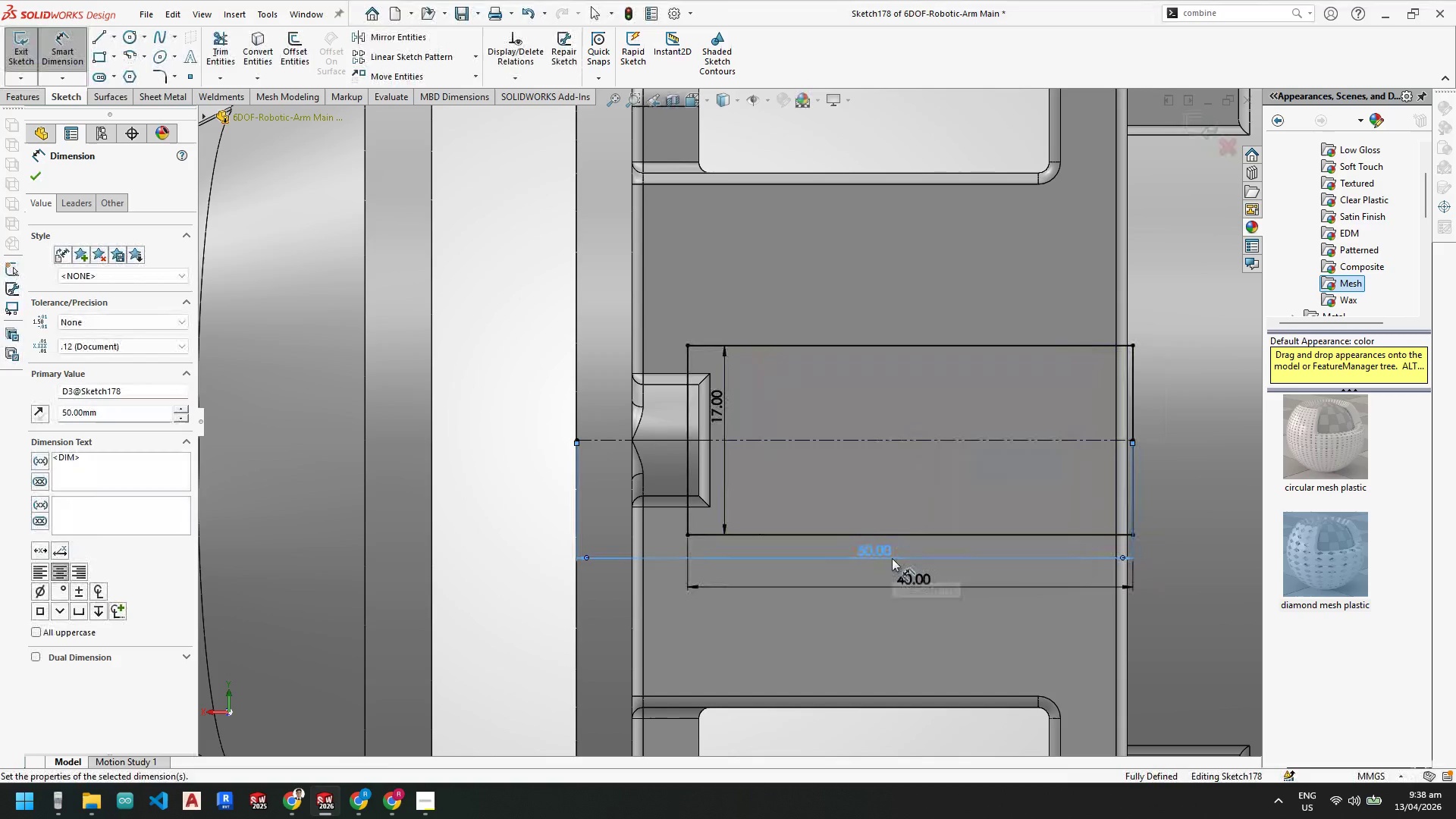 
key(Escape)
 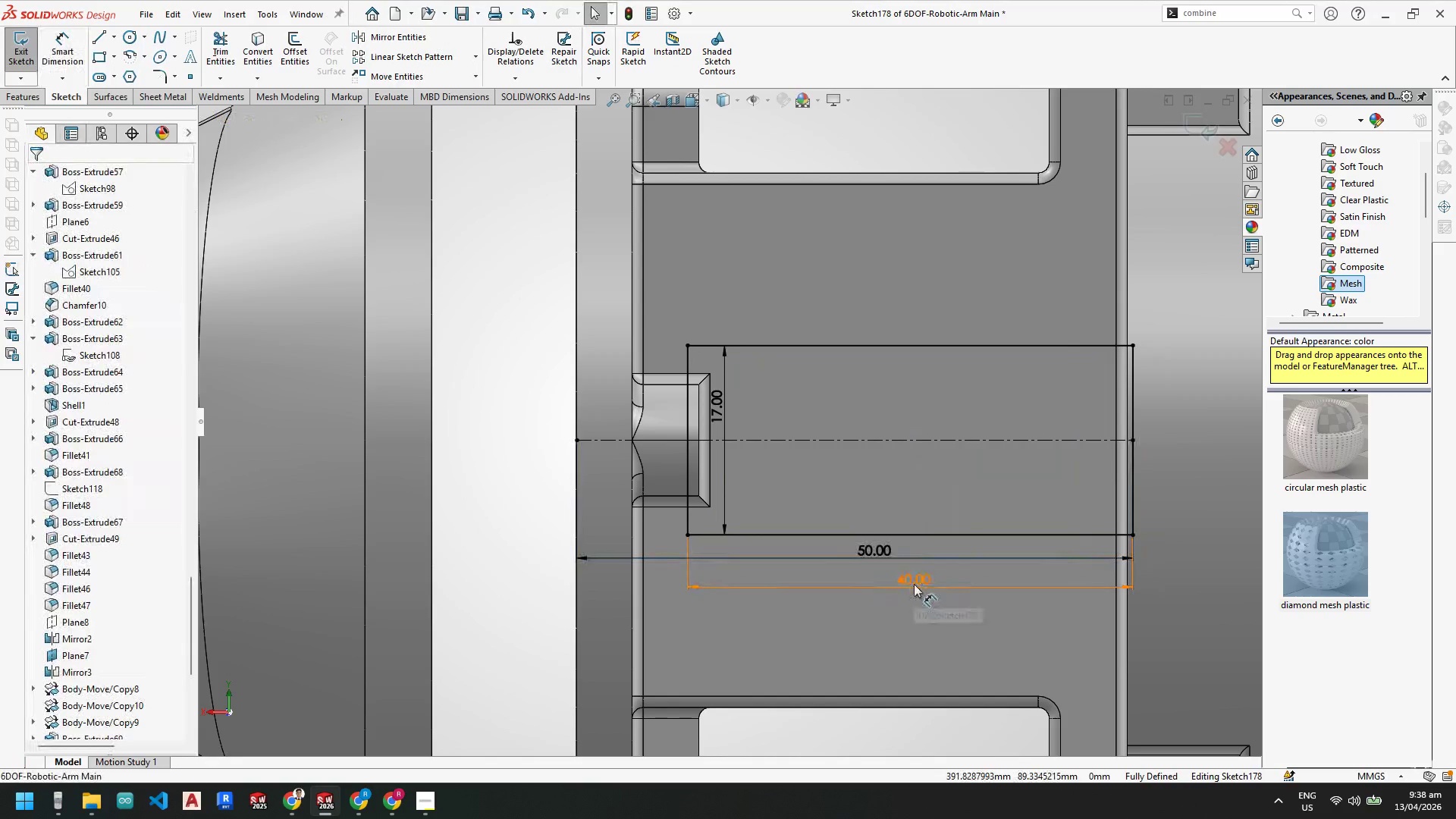 
double_click([914, 584])
 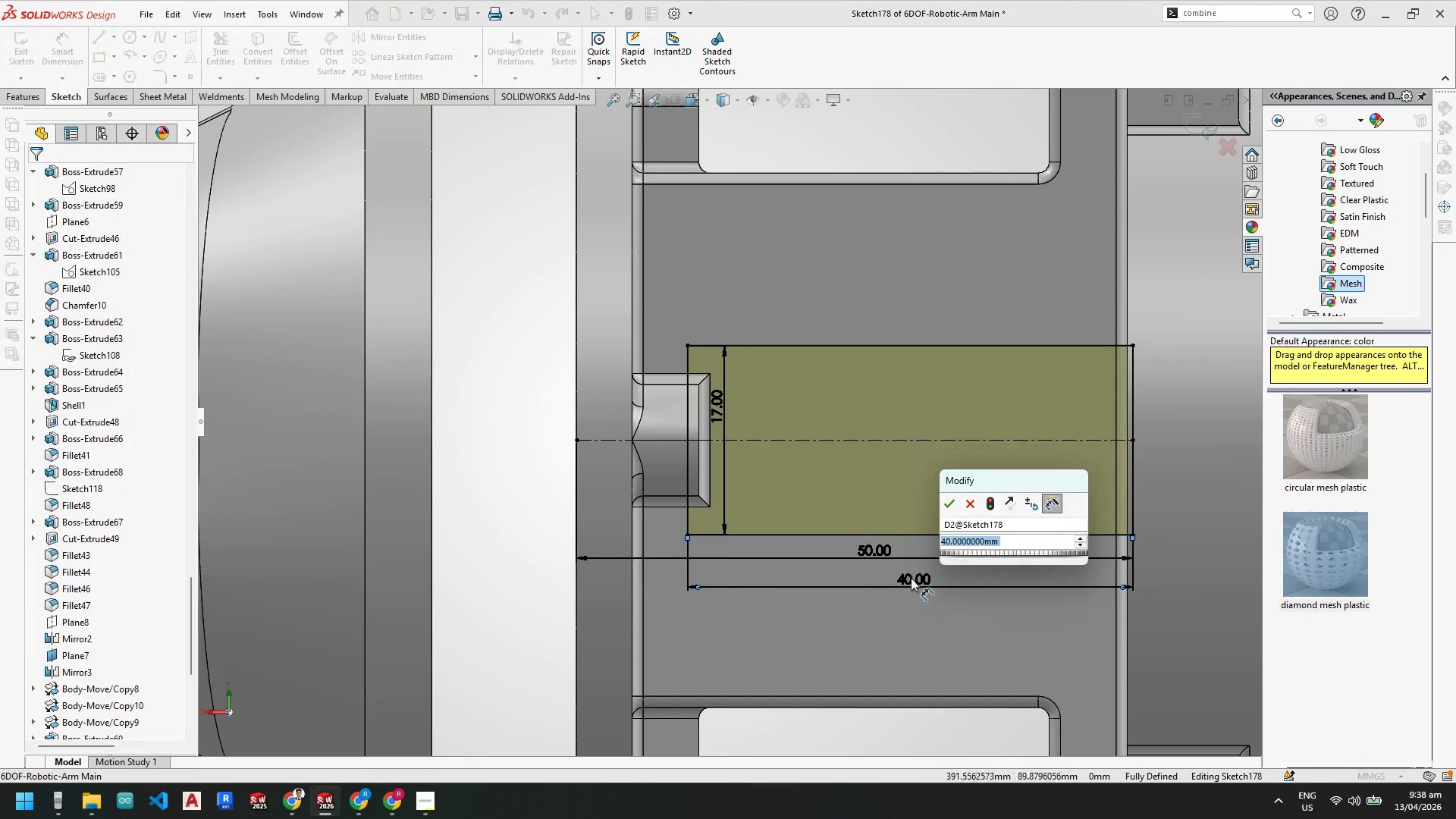 
key(Escape)
 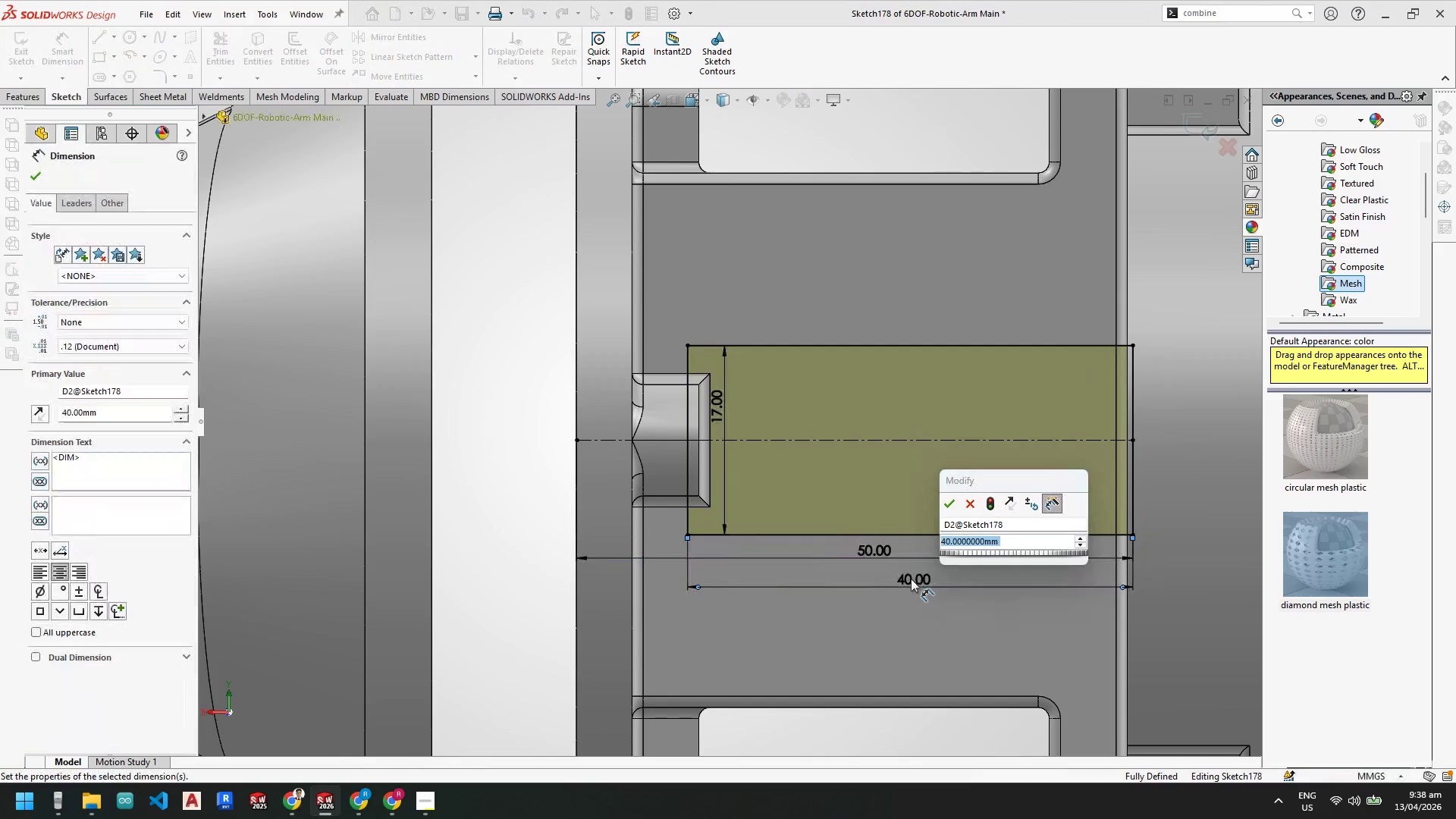 
double_click([911, 579])
 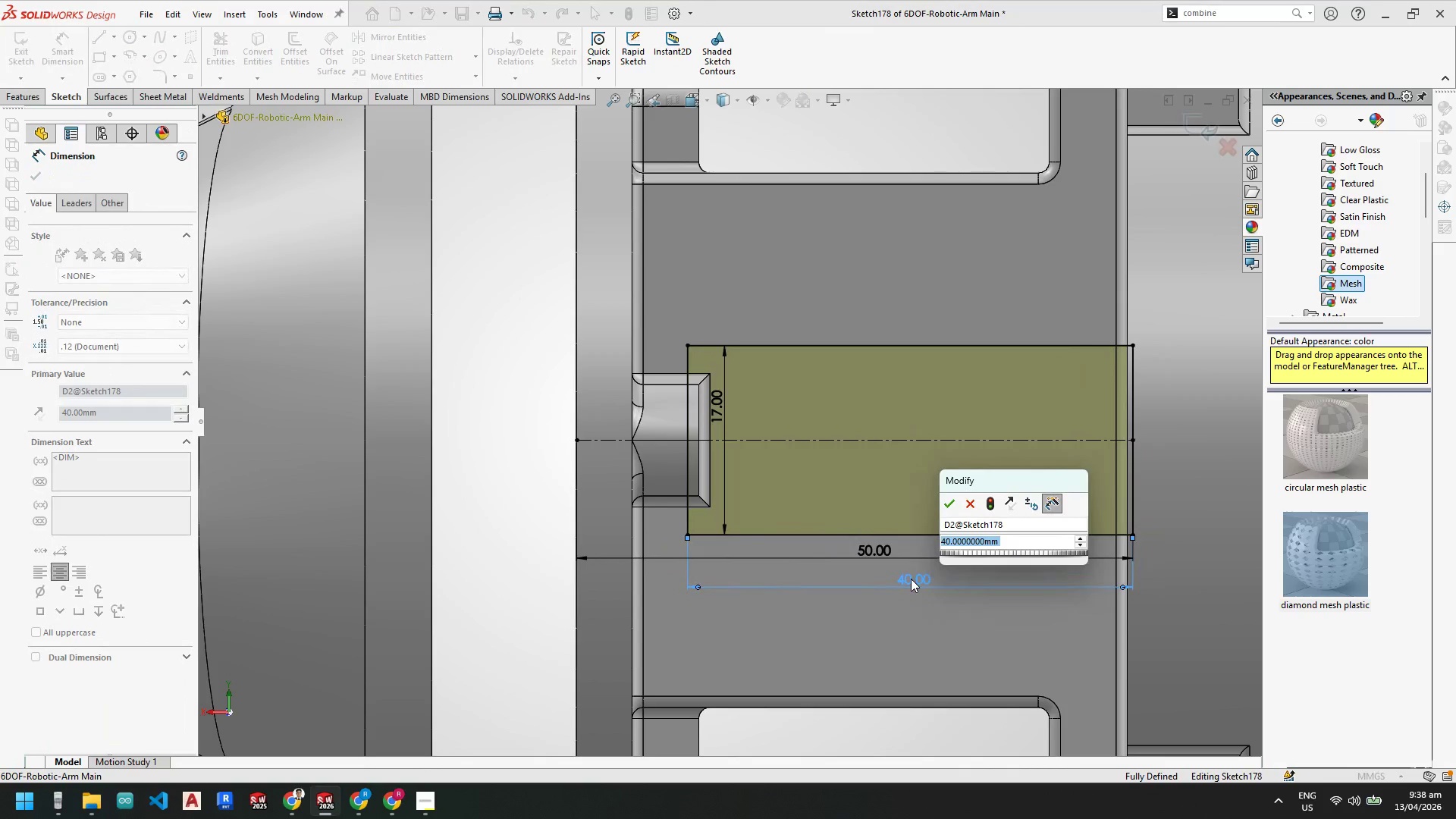 
key(Numpad4)
 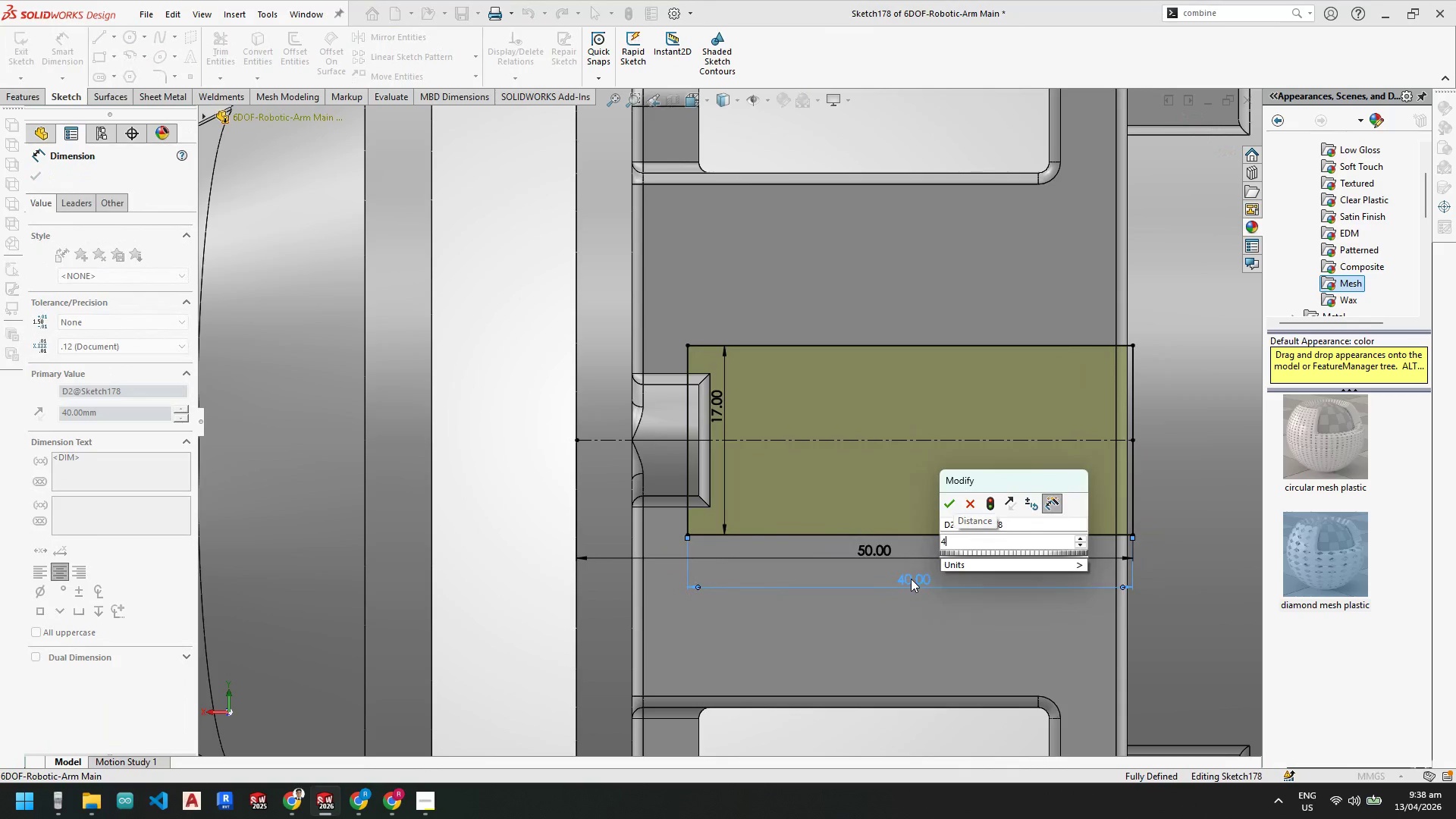 
key(Numpad2)
 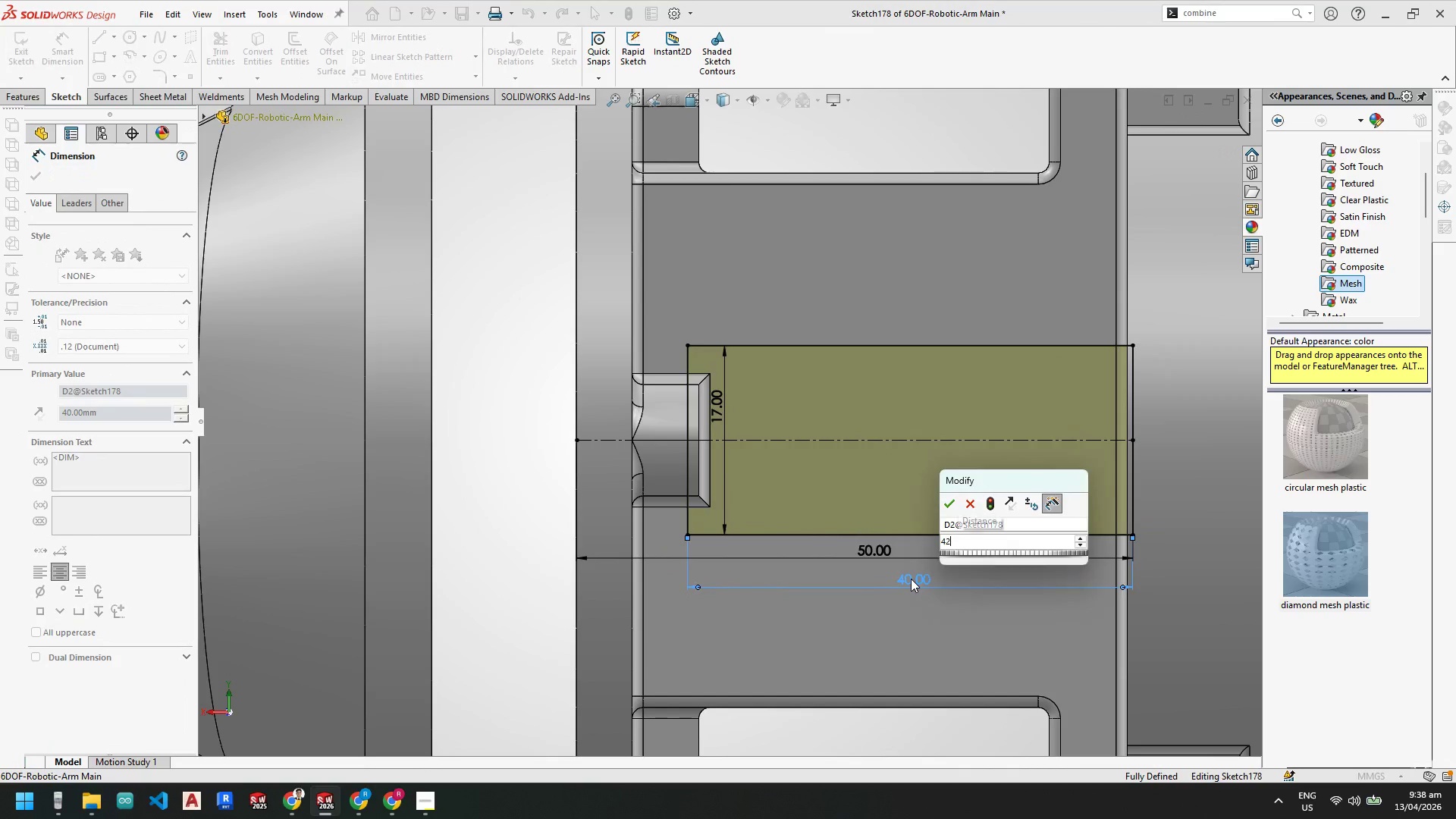 
key(NumpadEnter)
 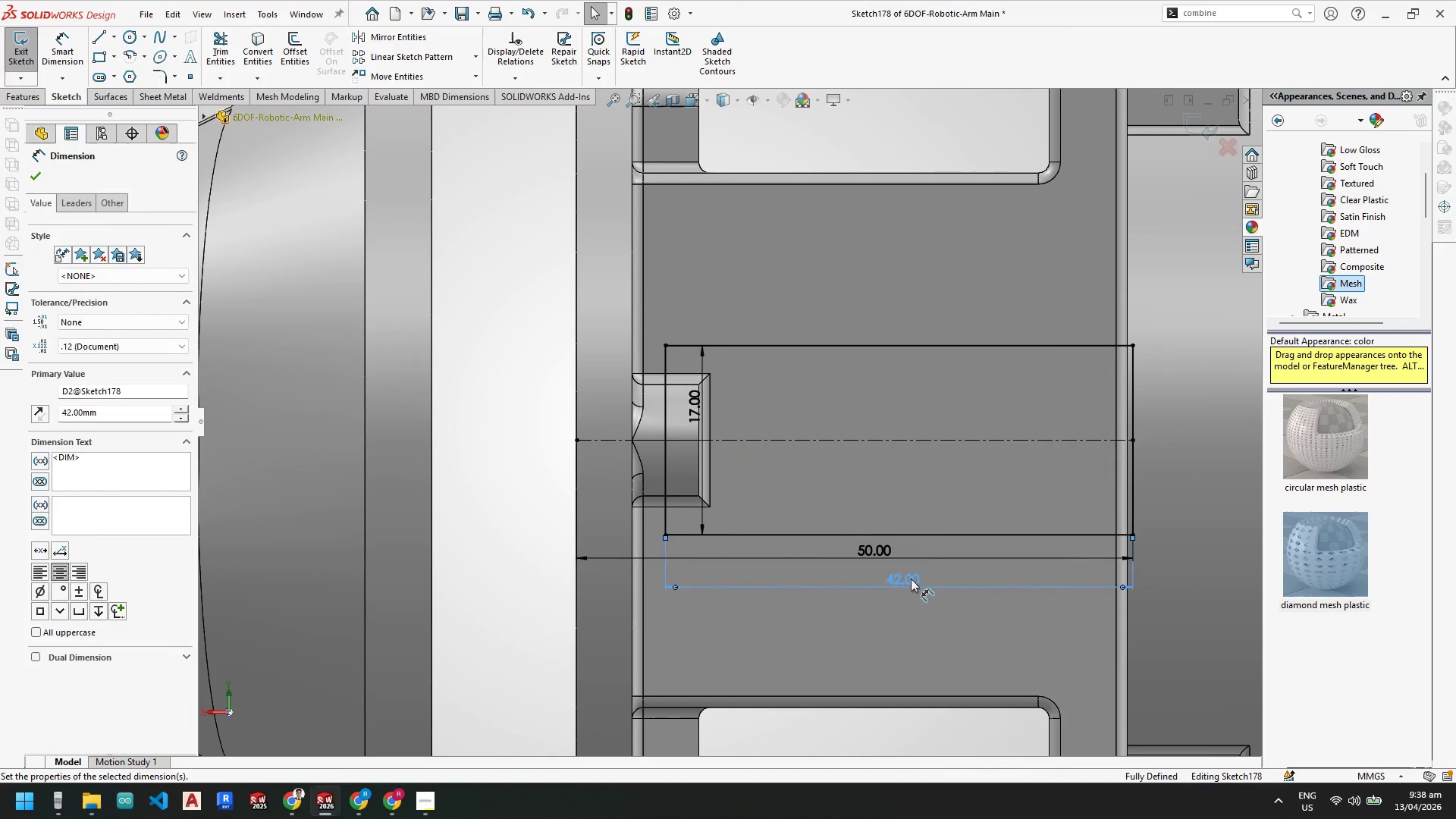 
key(Control+ControlLeft)
 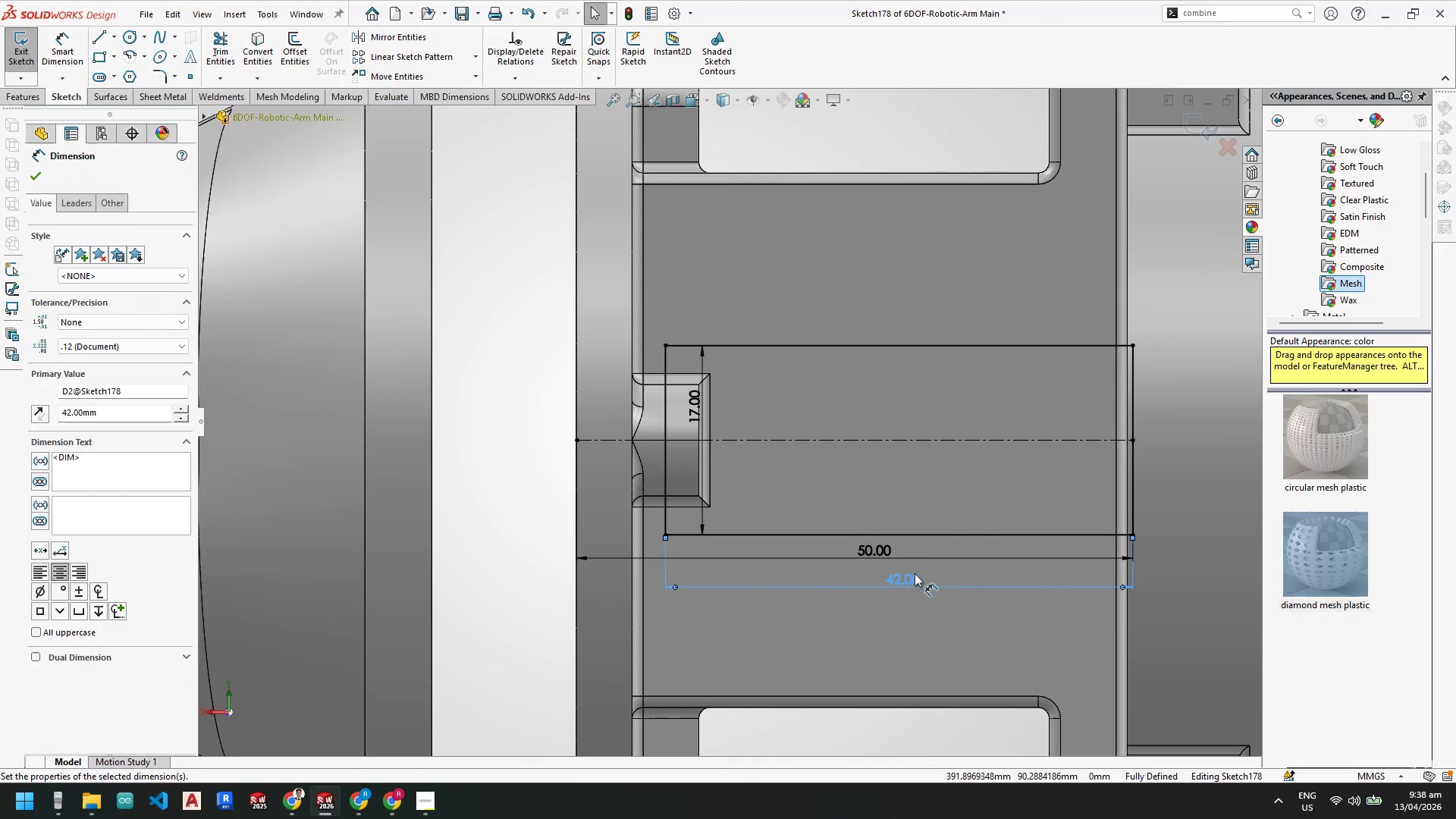 
hold_key(key=ControlLeft, duration=1.05)
 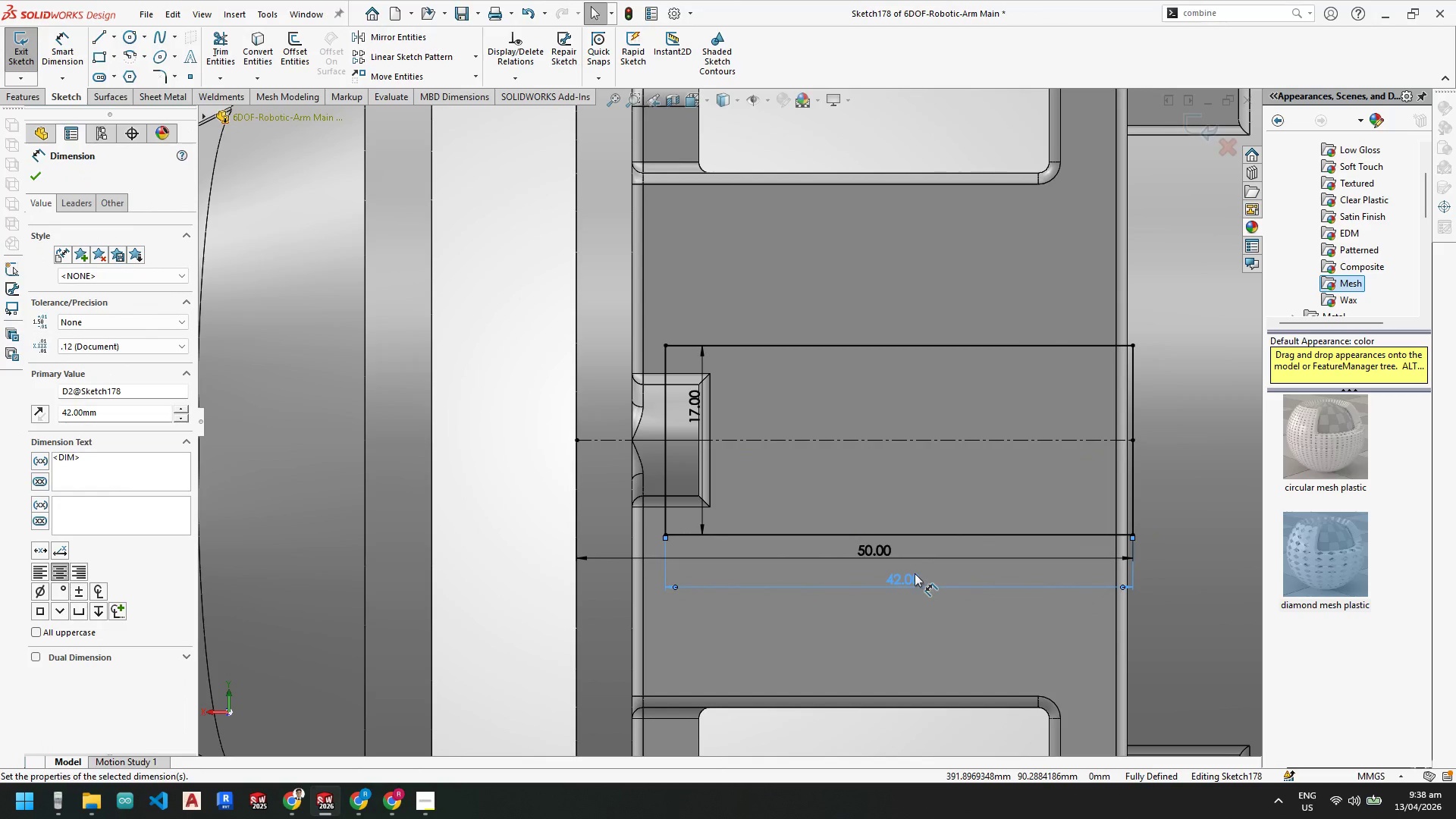 
double_click([912, 576])
 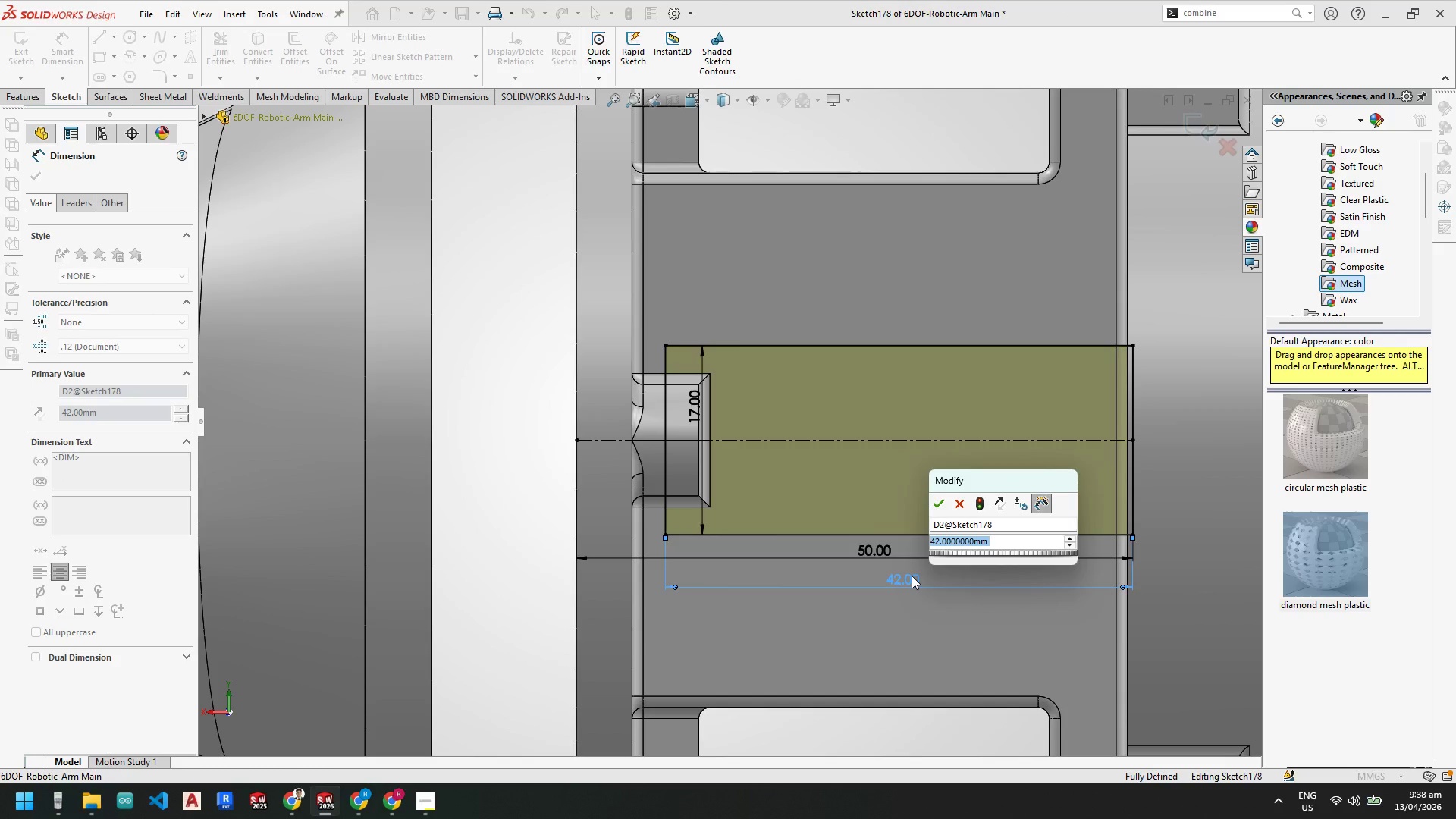 
key(Numpad3)
 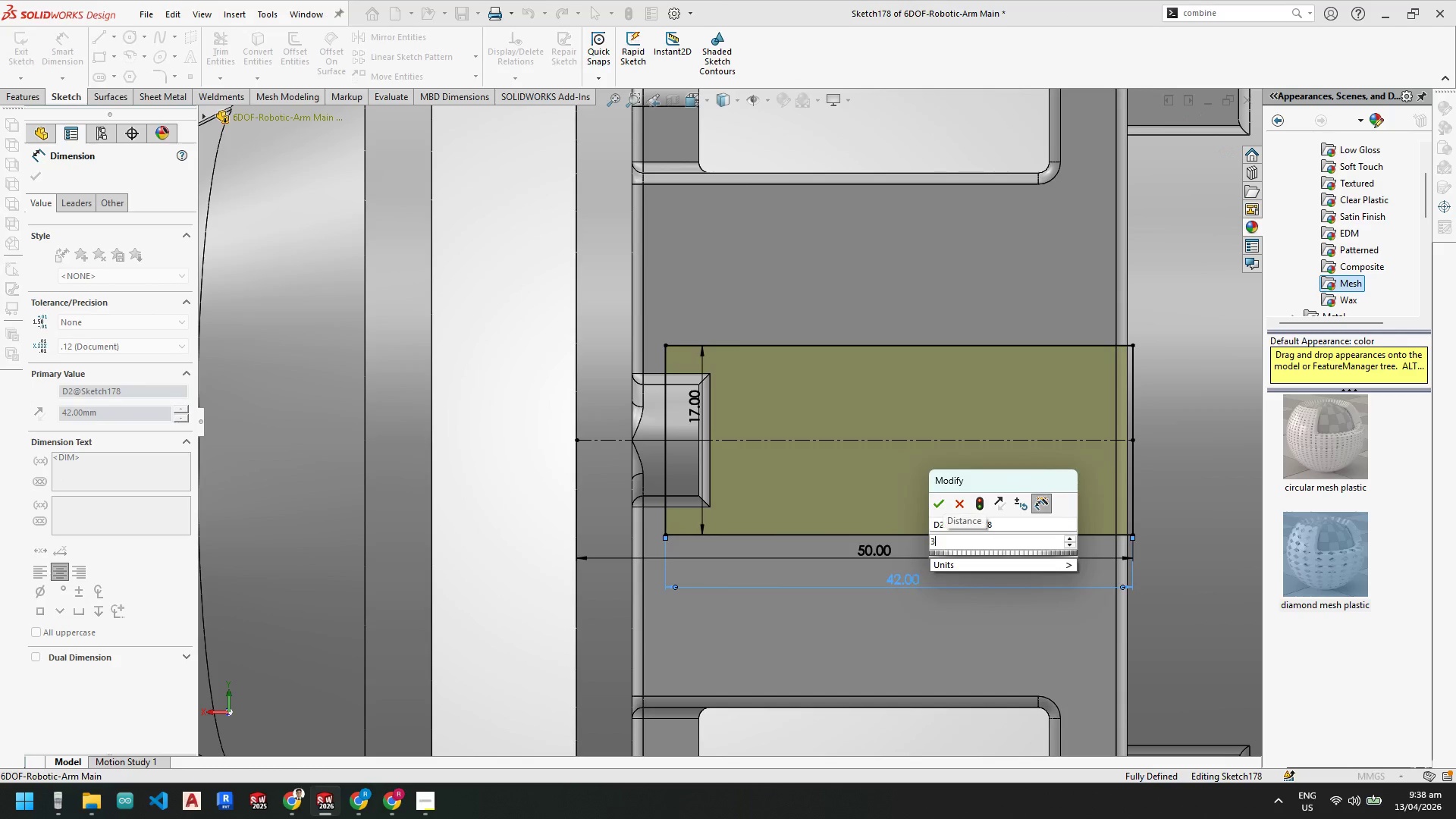 
key(Numpad8)
 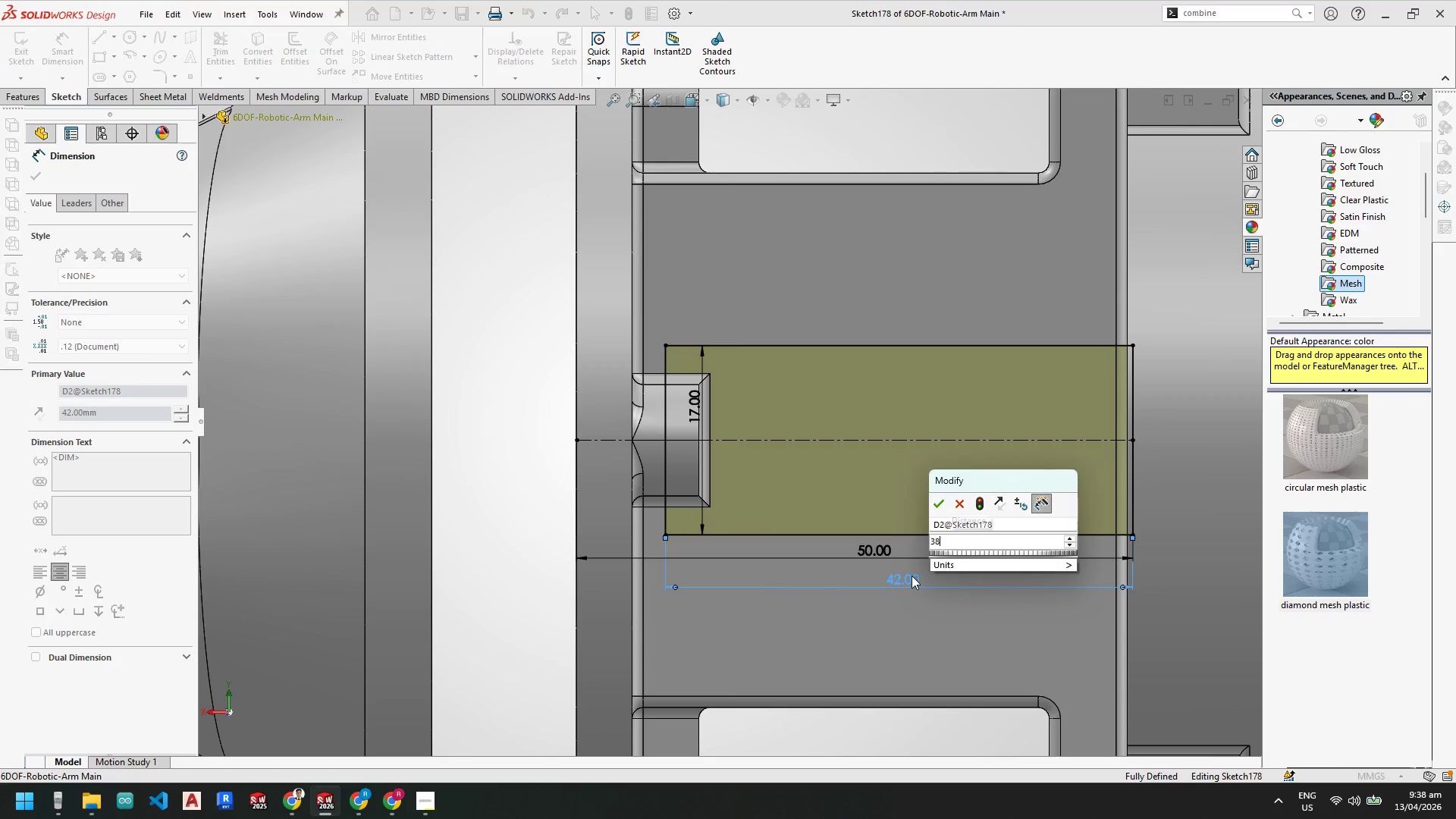 
key(NumpadEnter)
 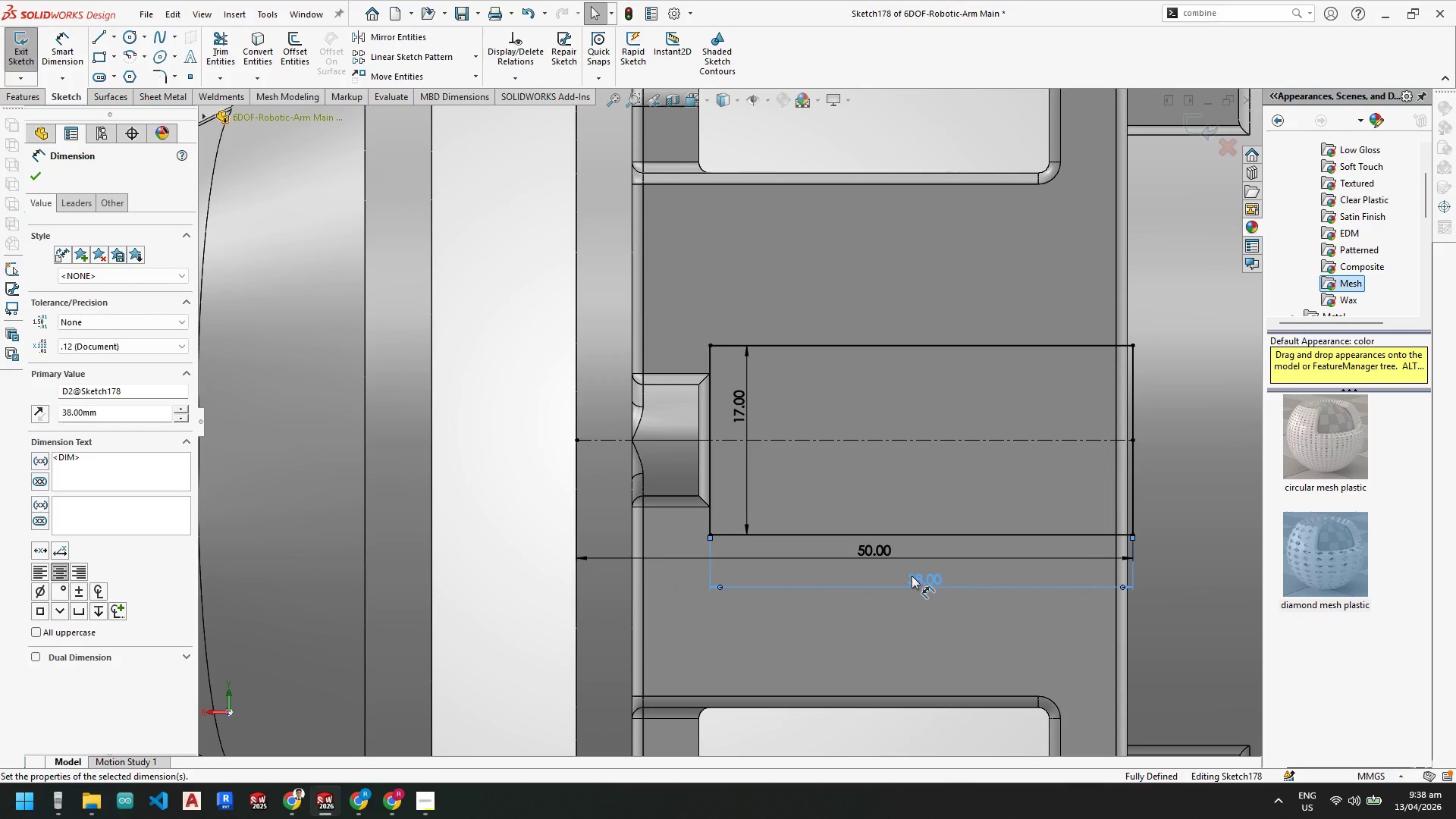 
scroll: coordinate [761, 500], scroll_direction: down, amount: 3.0
 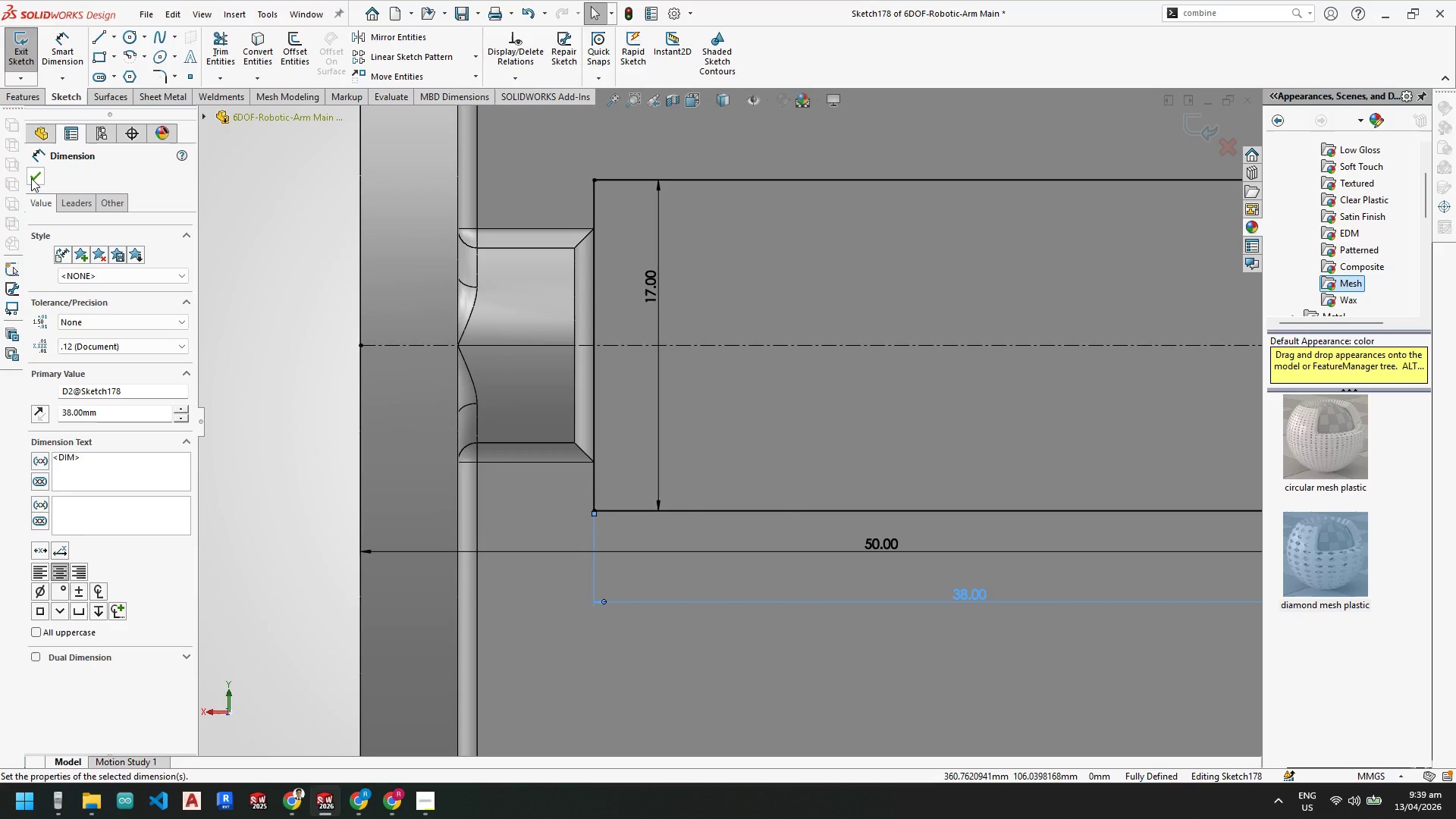 
double_click([26, 50])
 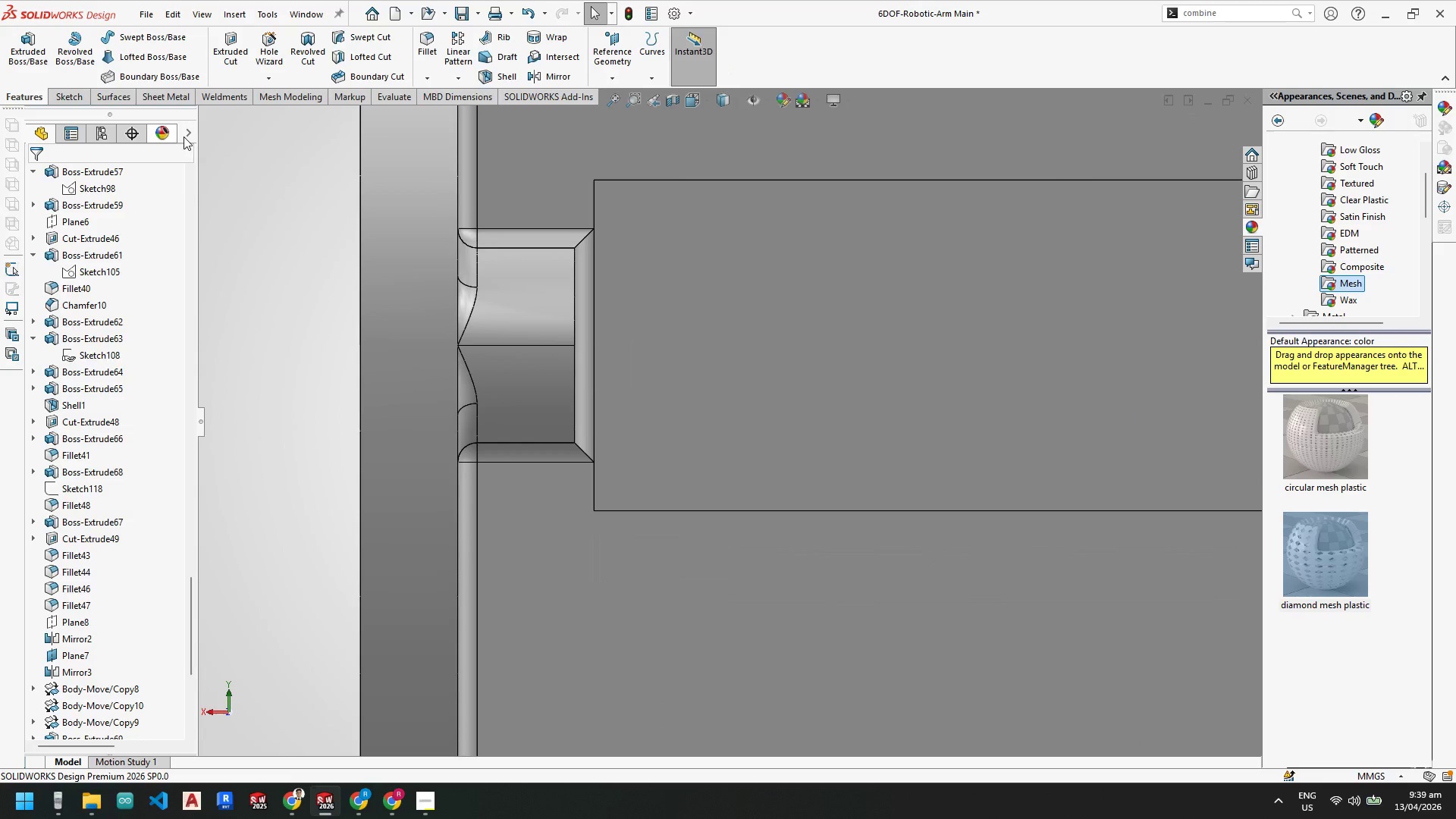 
scroll: coordinate [589, 368], scroll_direction: up, amount: 4.0
 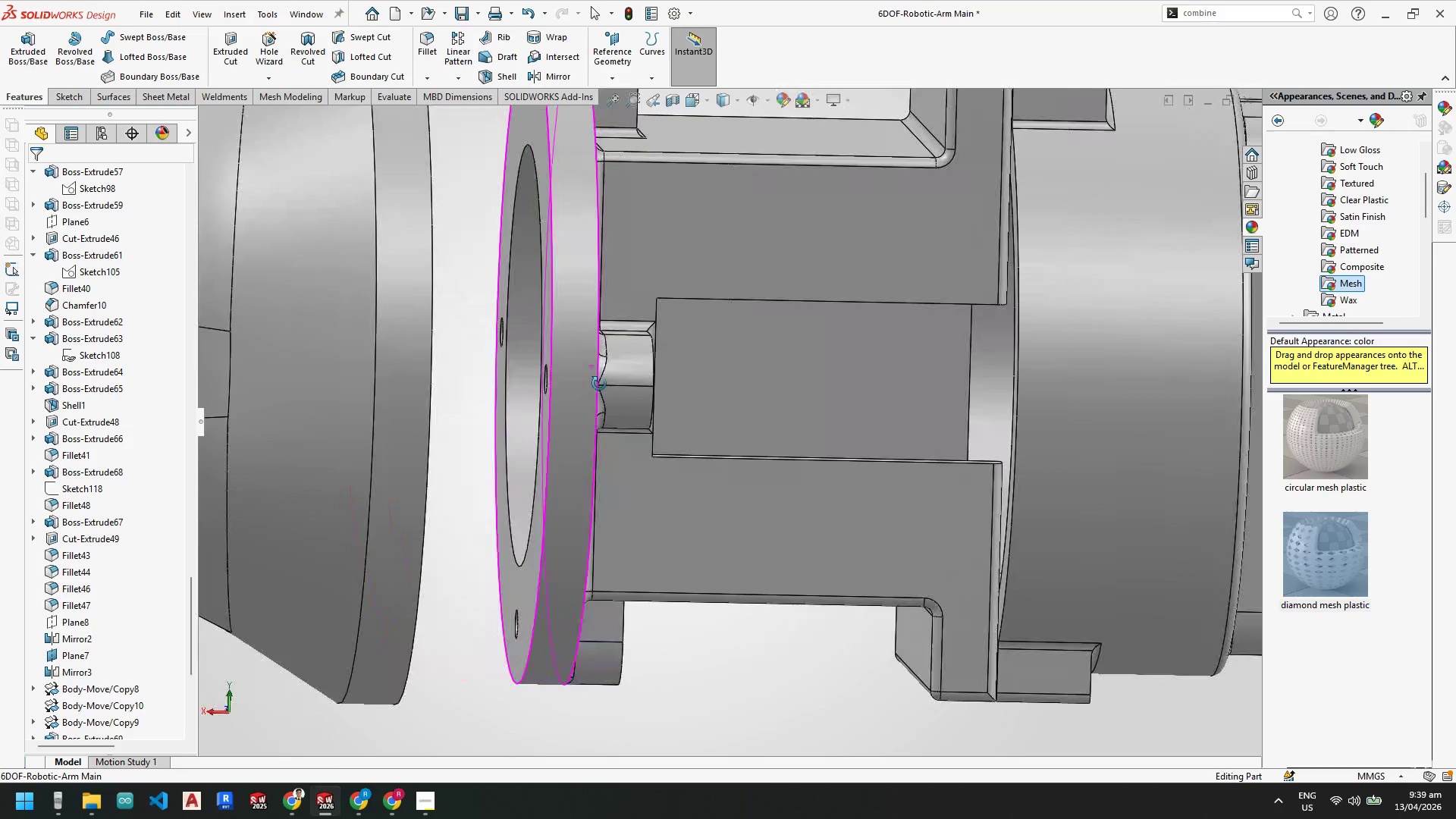 
scroll: coordinate [82, 610], scroll_direction: down, amount: 13.0
 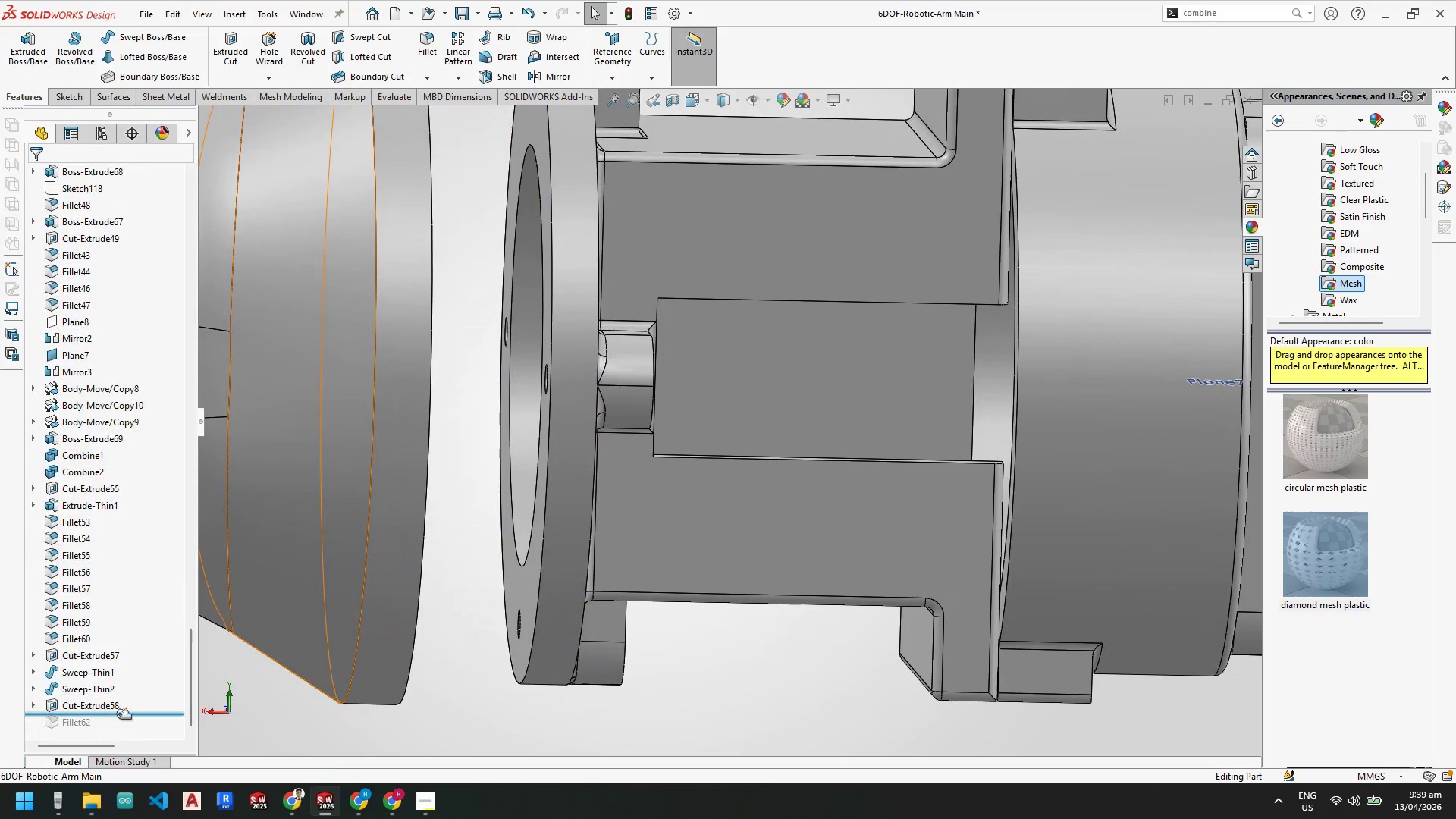 
left_click_drag(start_coordinate=[118, 712], to_coordinate=[118, 730])
 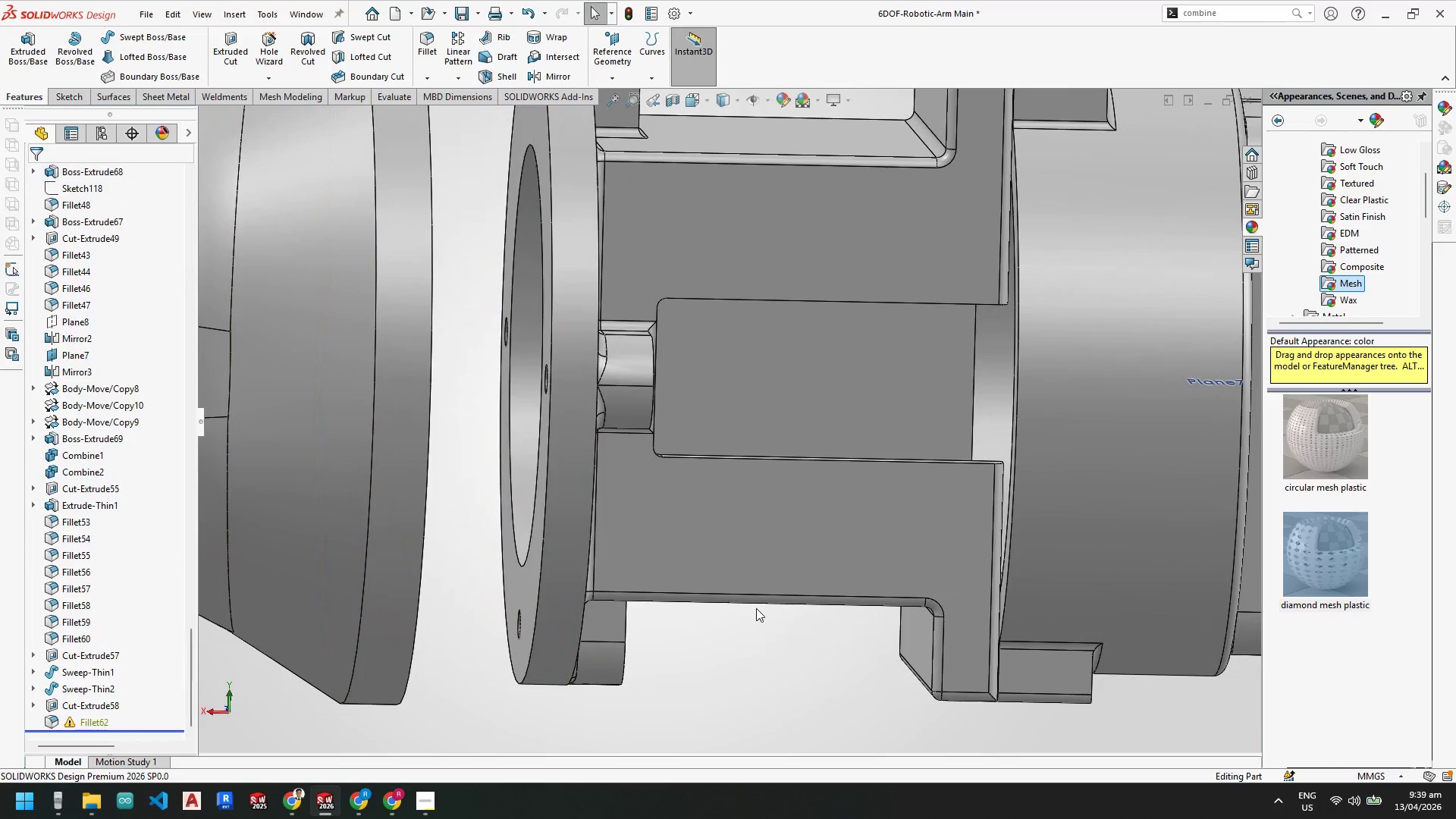 
scroll: coordinate [736, 391], scroll_direction: none, amount: 0.0
 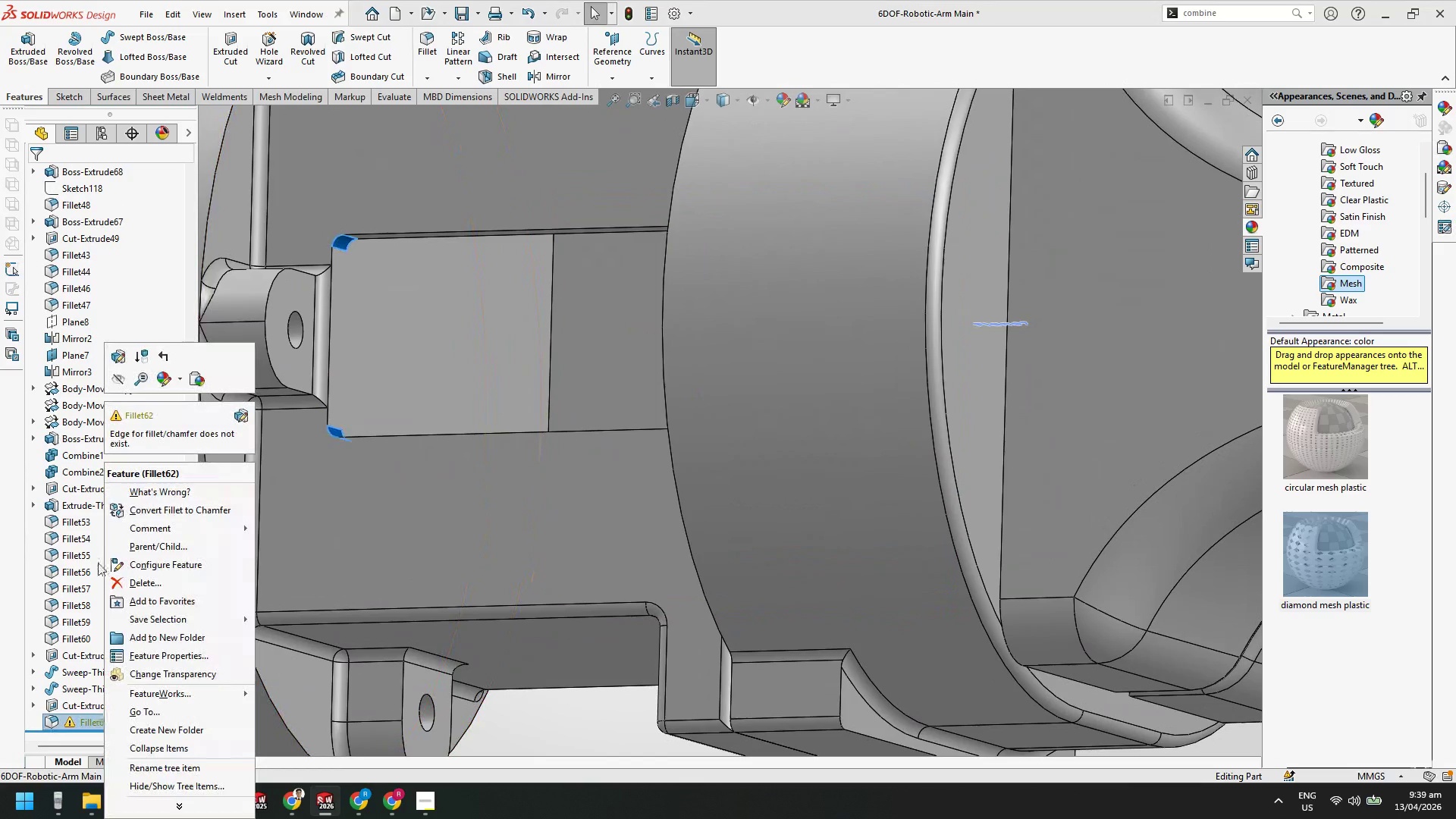 
left_click([120, 363])
 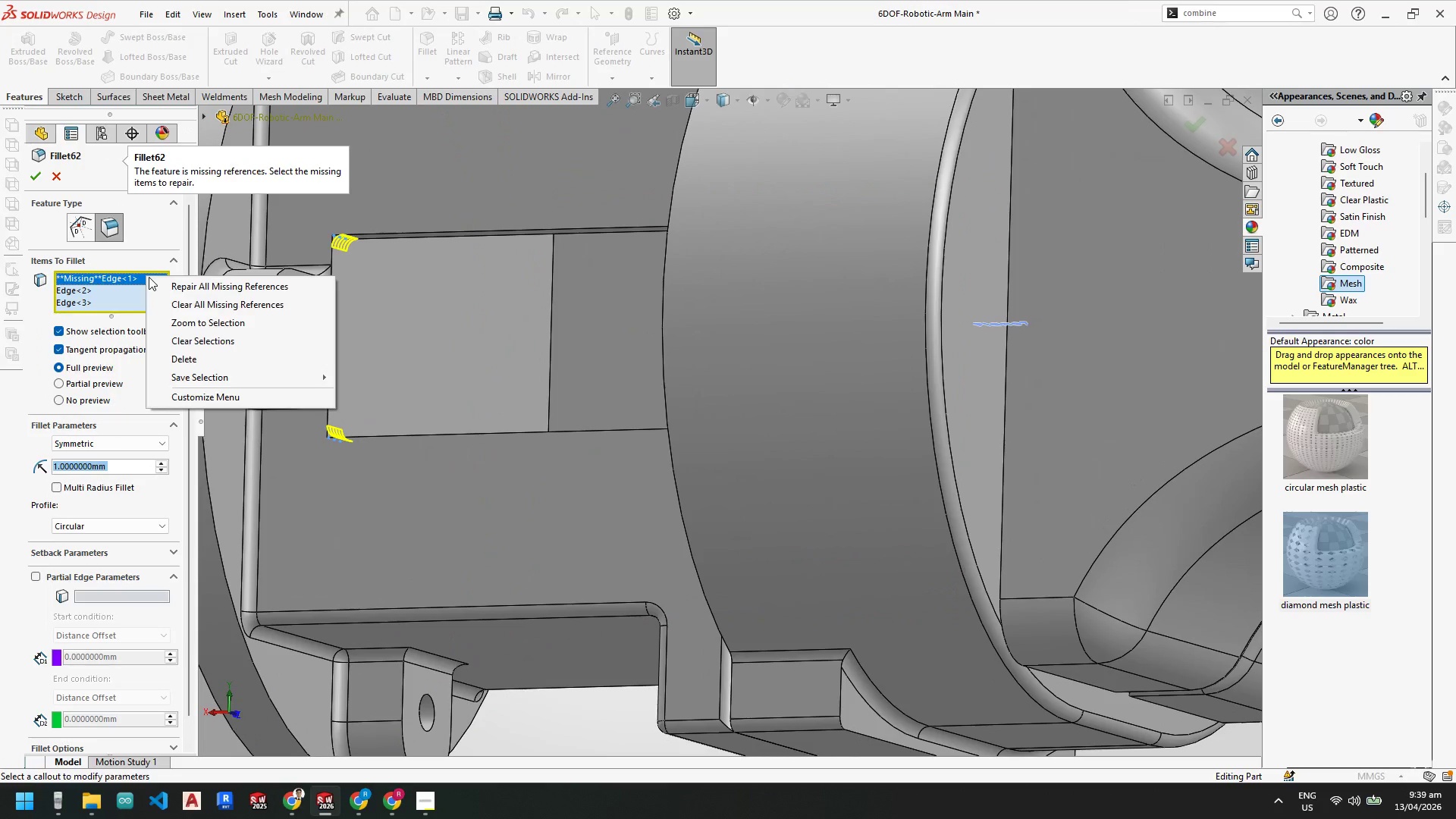 
left_click_drag(start_coordinate=[192, 359], to_coordinate=[203, 349])
 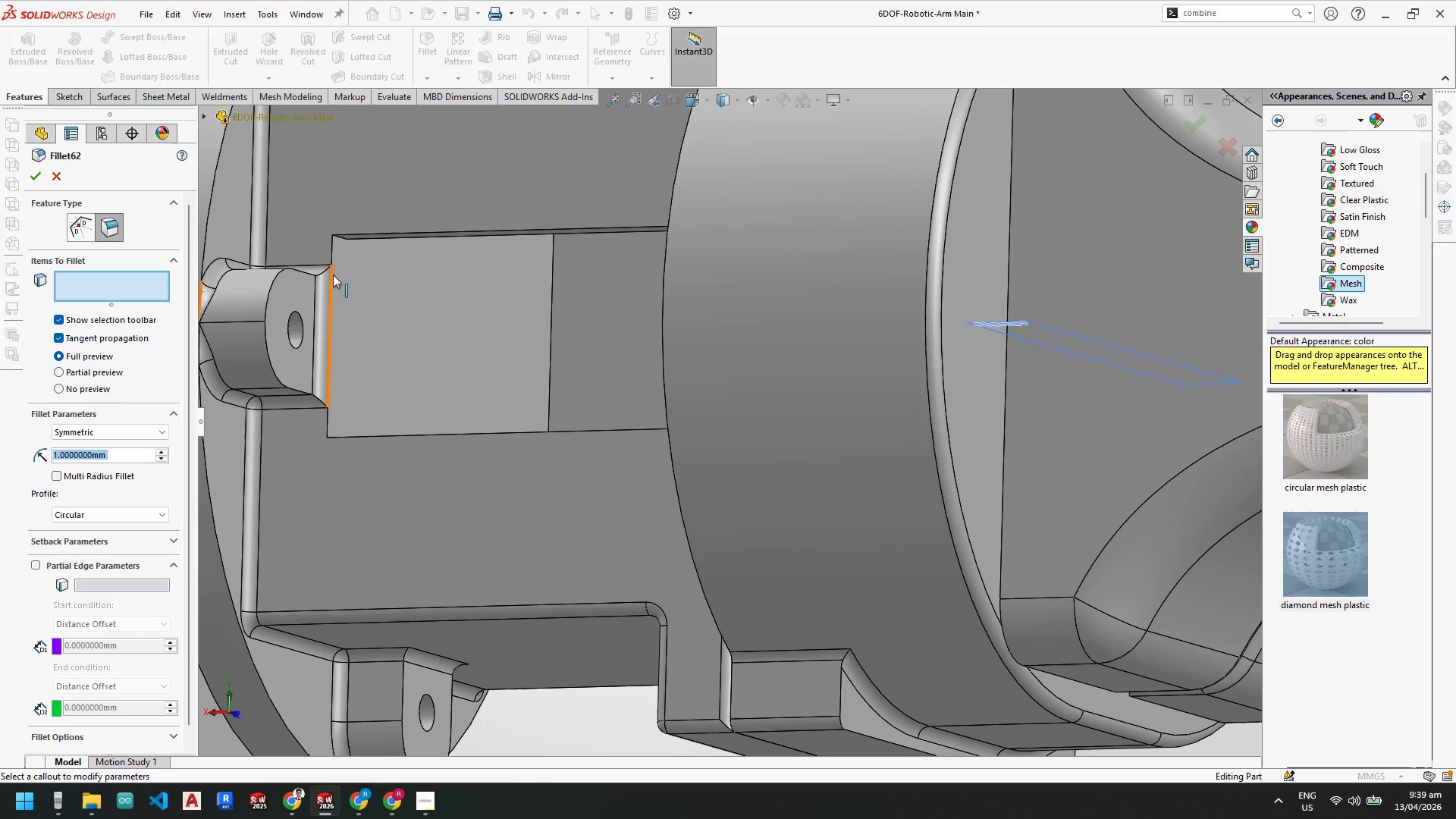 
left_click([333, 287])
 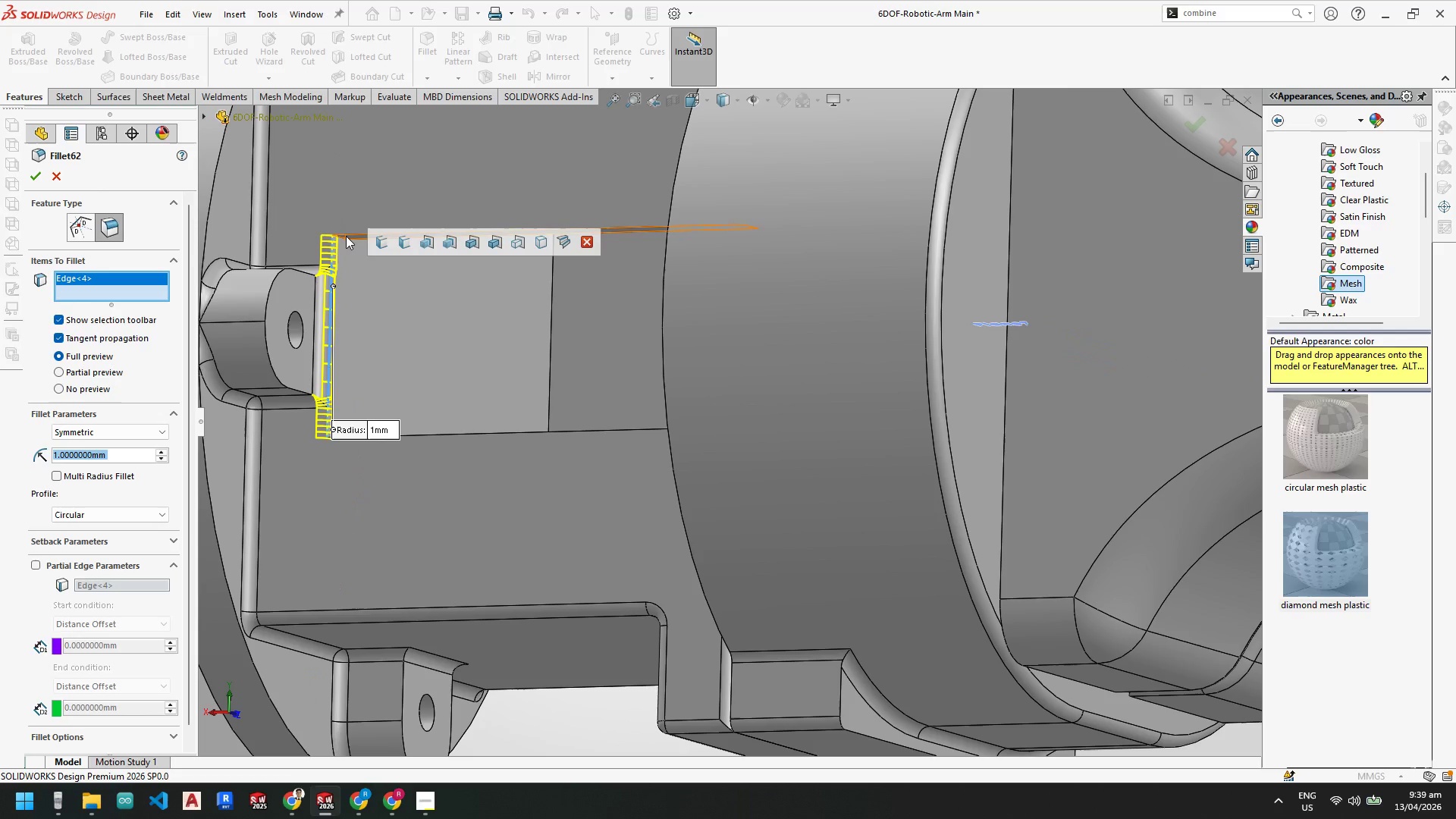 
left_click([347, 235])
 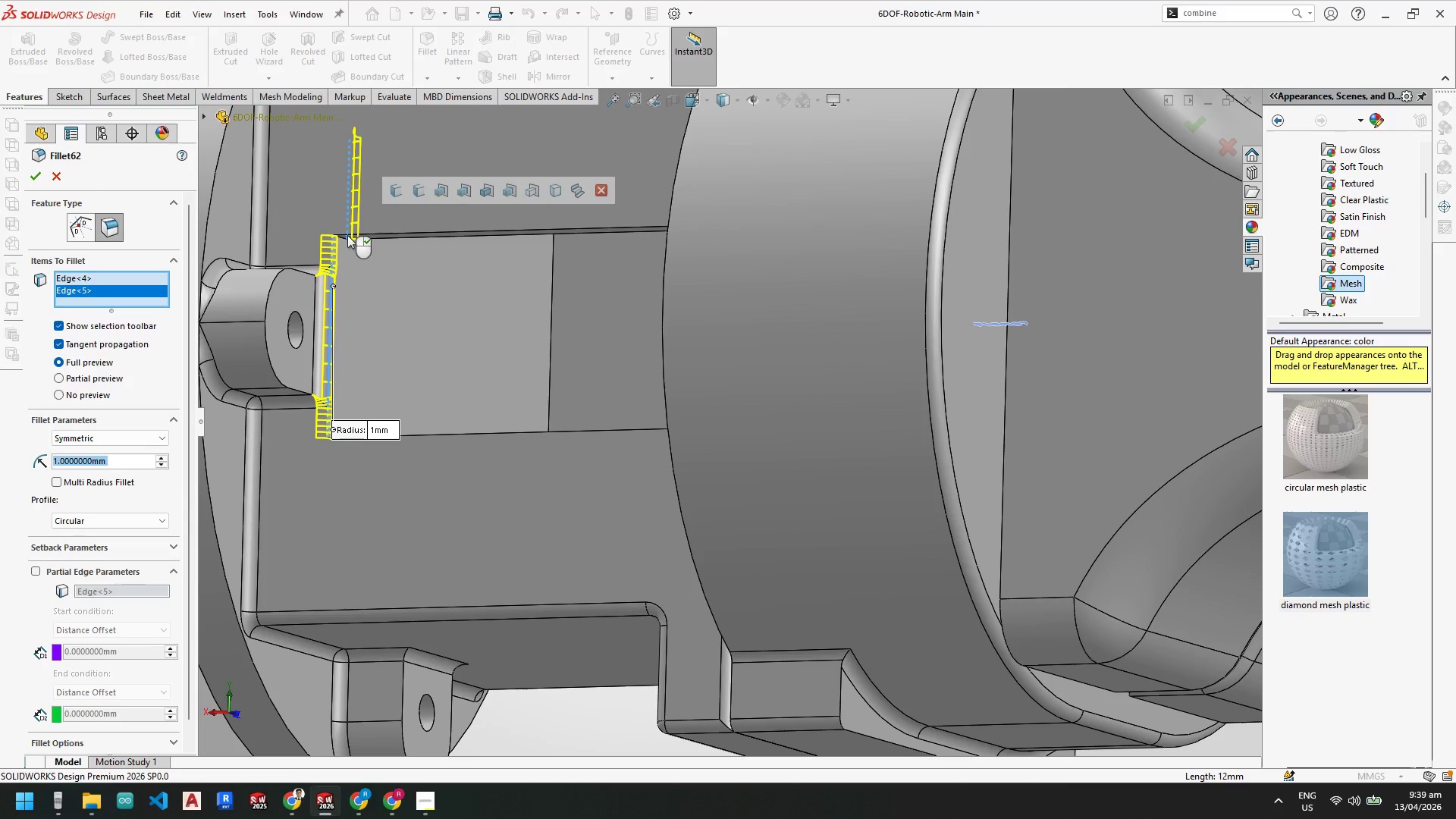 
left_click([347, 235])
 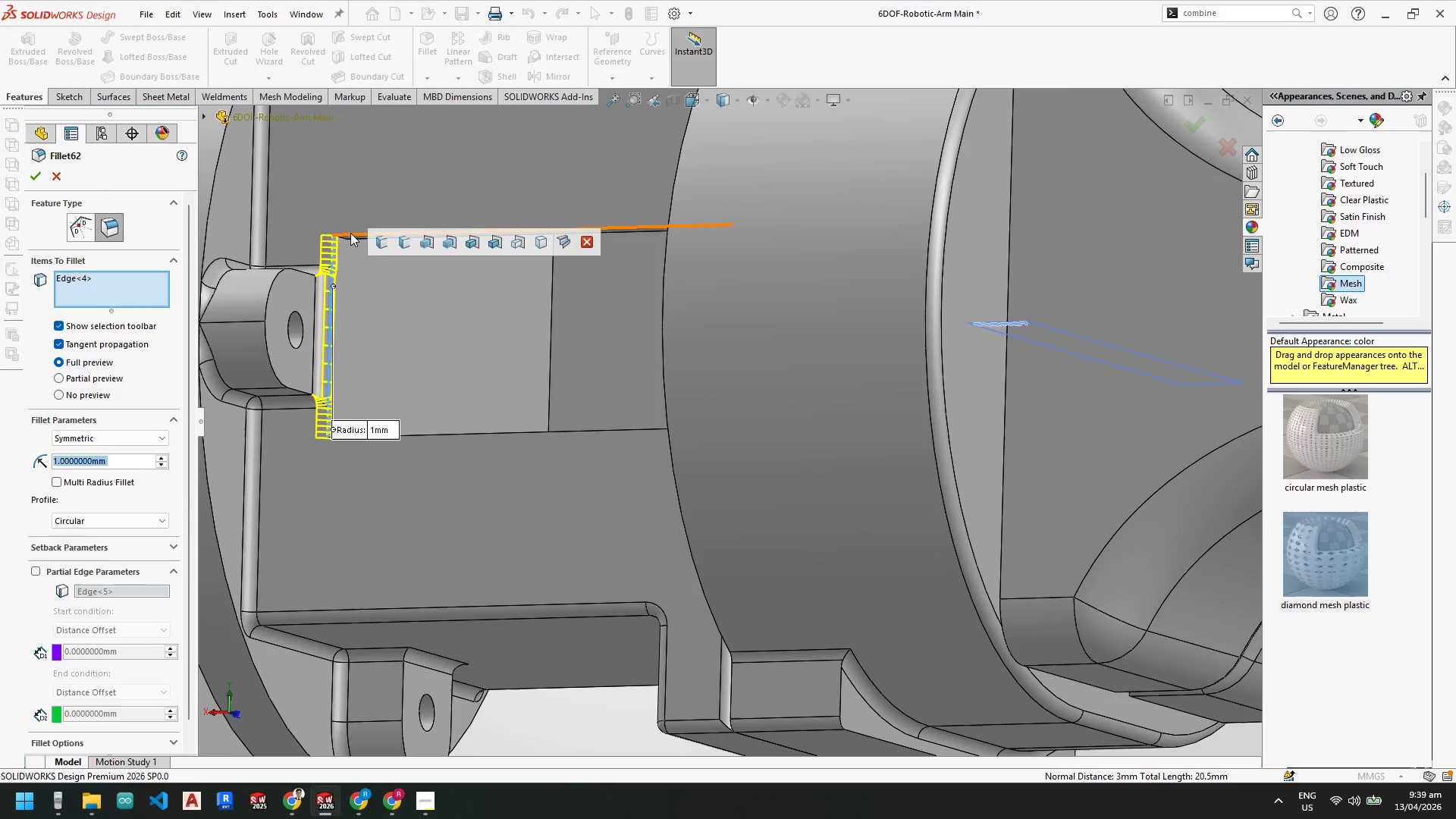 
left_click([351, 233])
 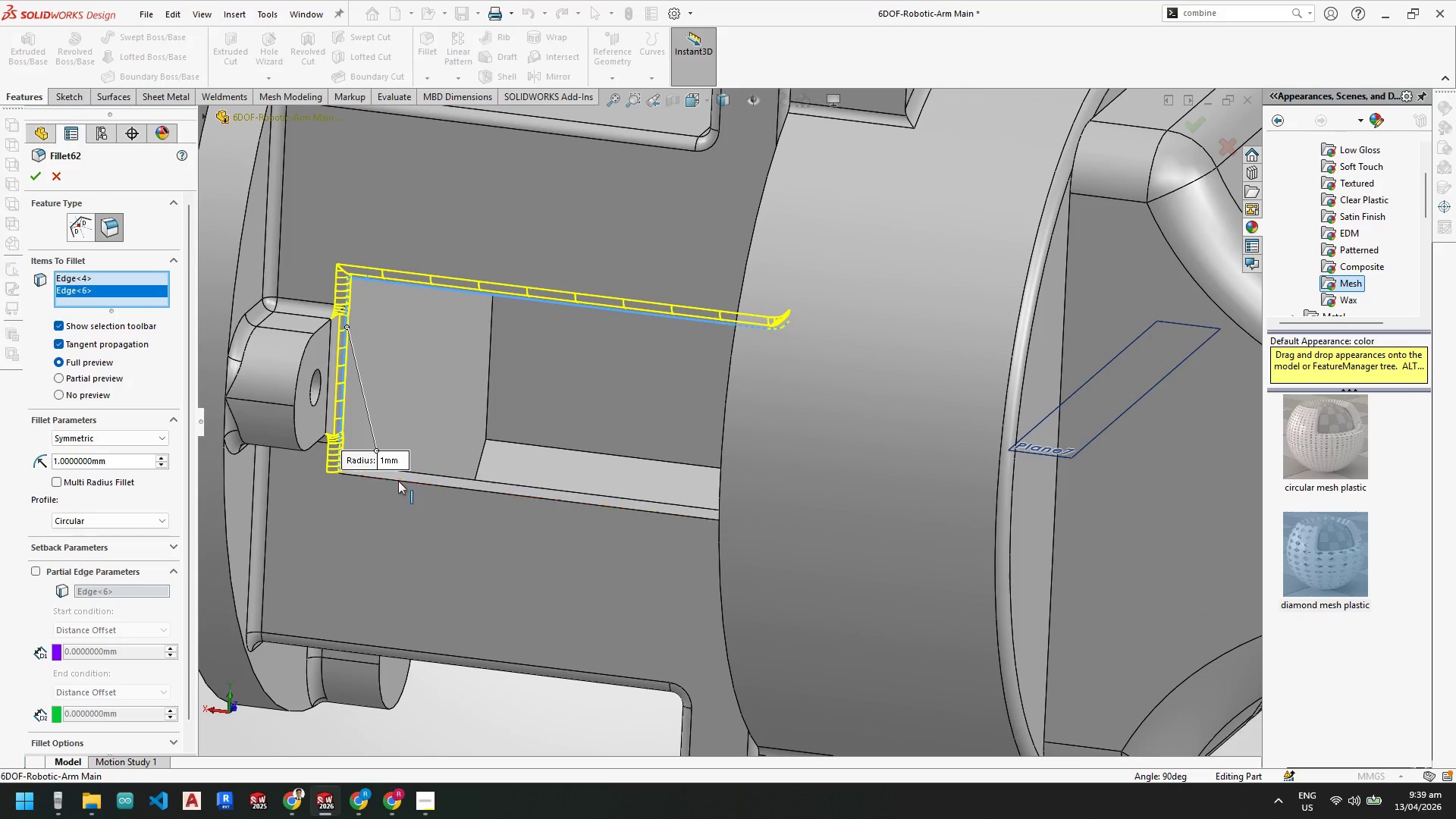 
scroll: coordinate [348, 407], scroll_direction: down, amount: 3.0
 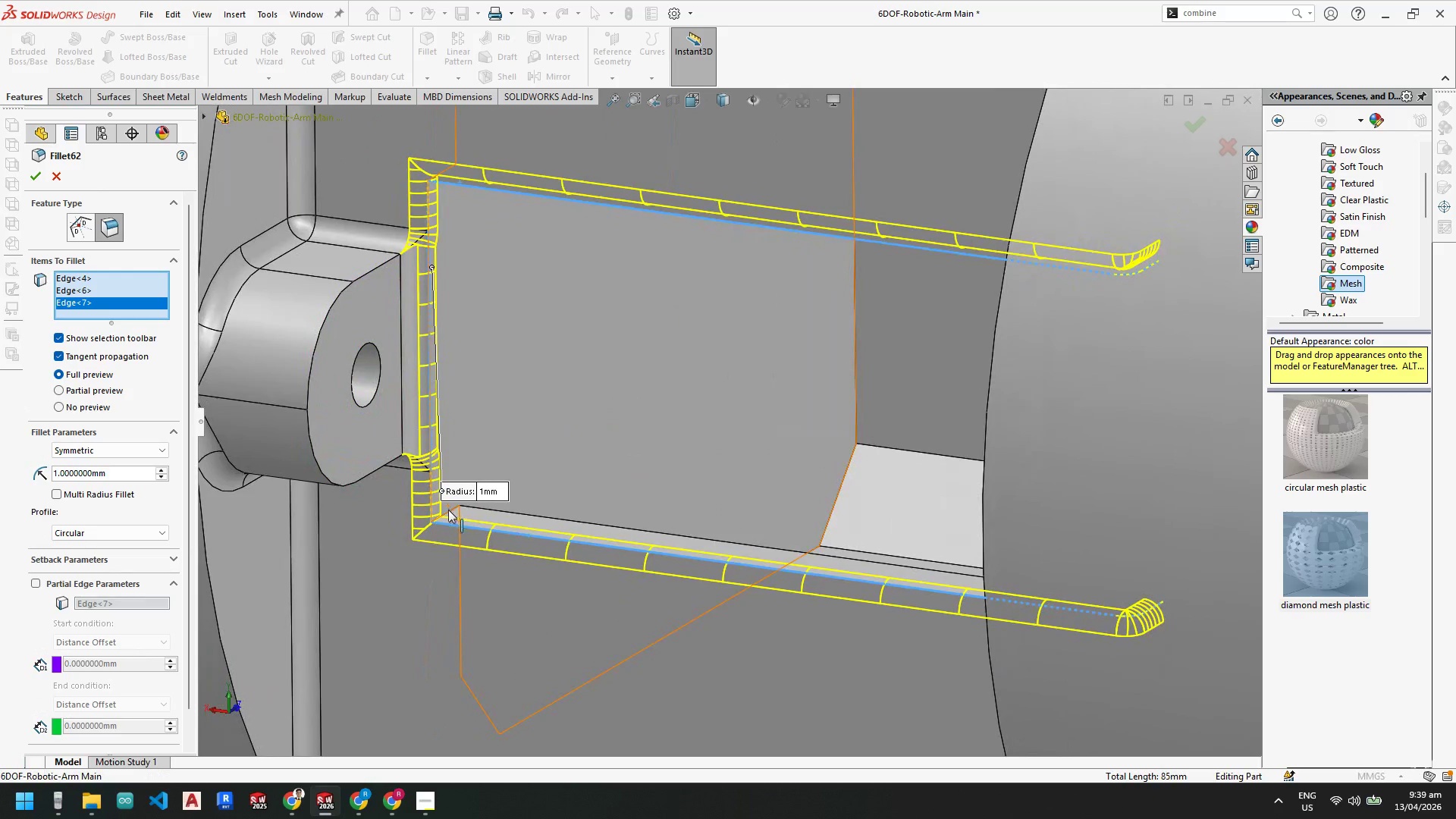 
left_click([449, 511])
 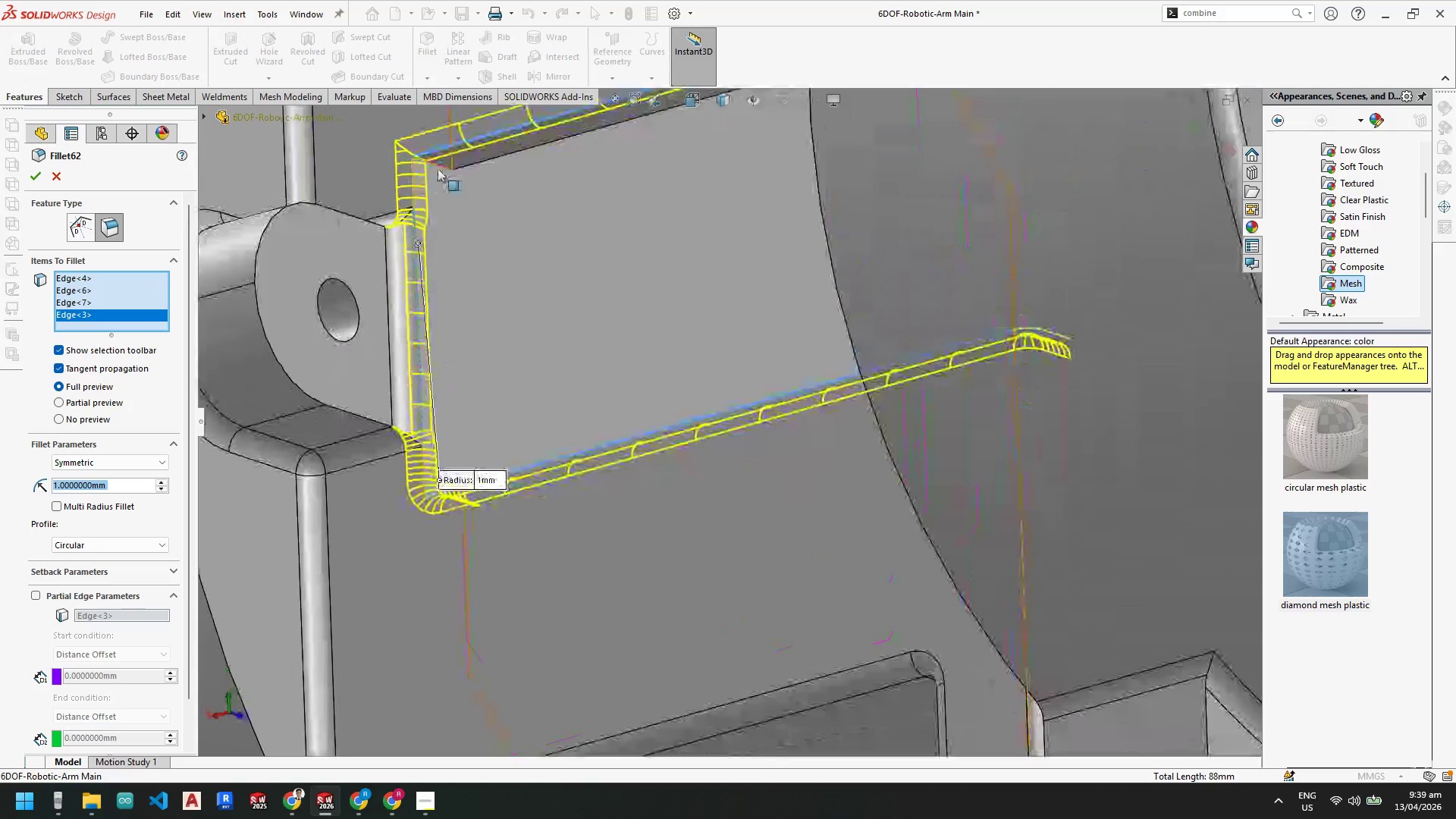 
left_click([438, 167])
 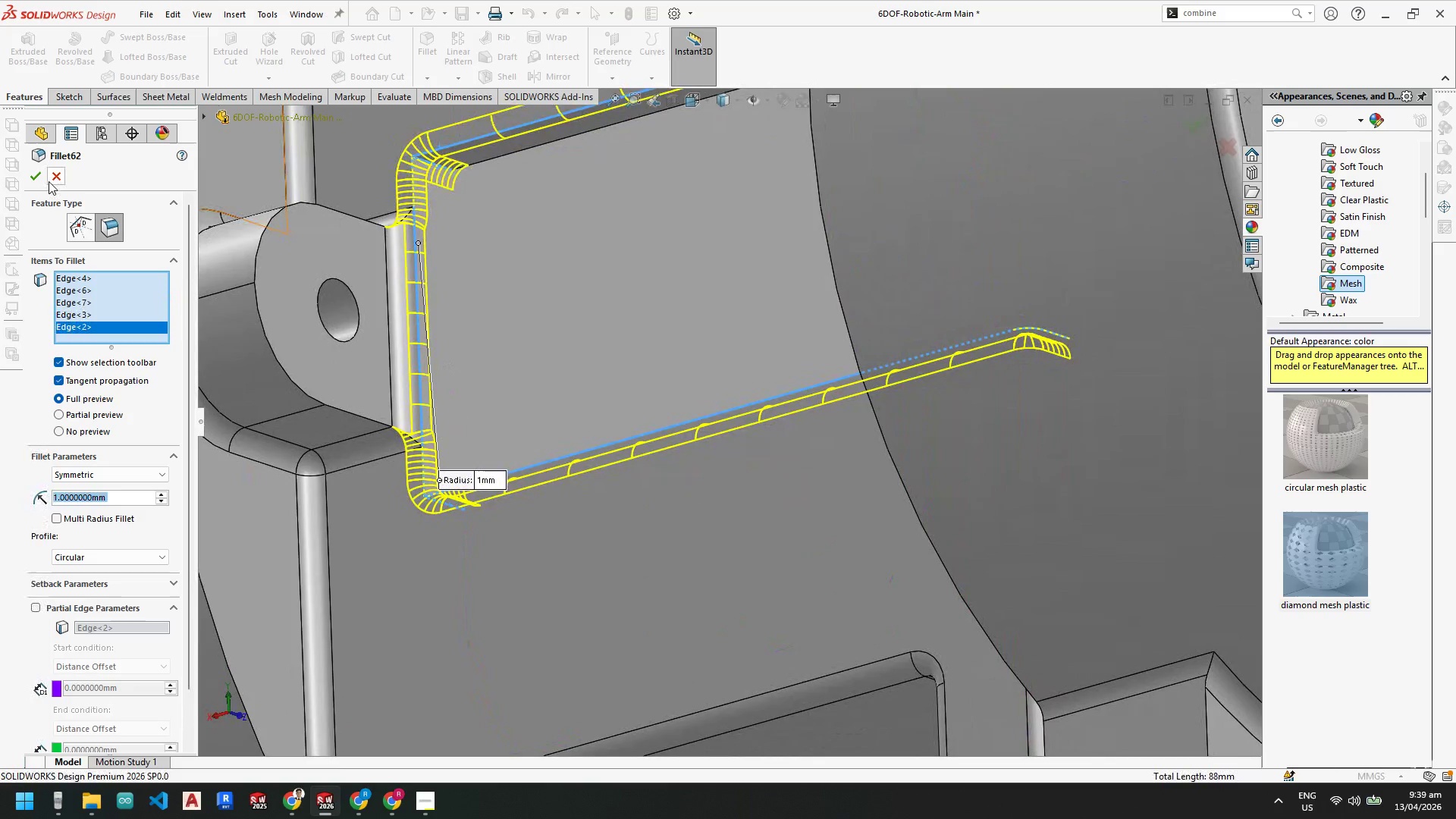 
left_click([39, 177])
 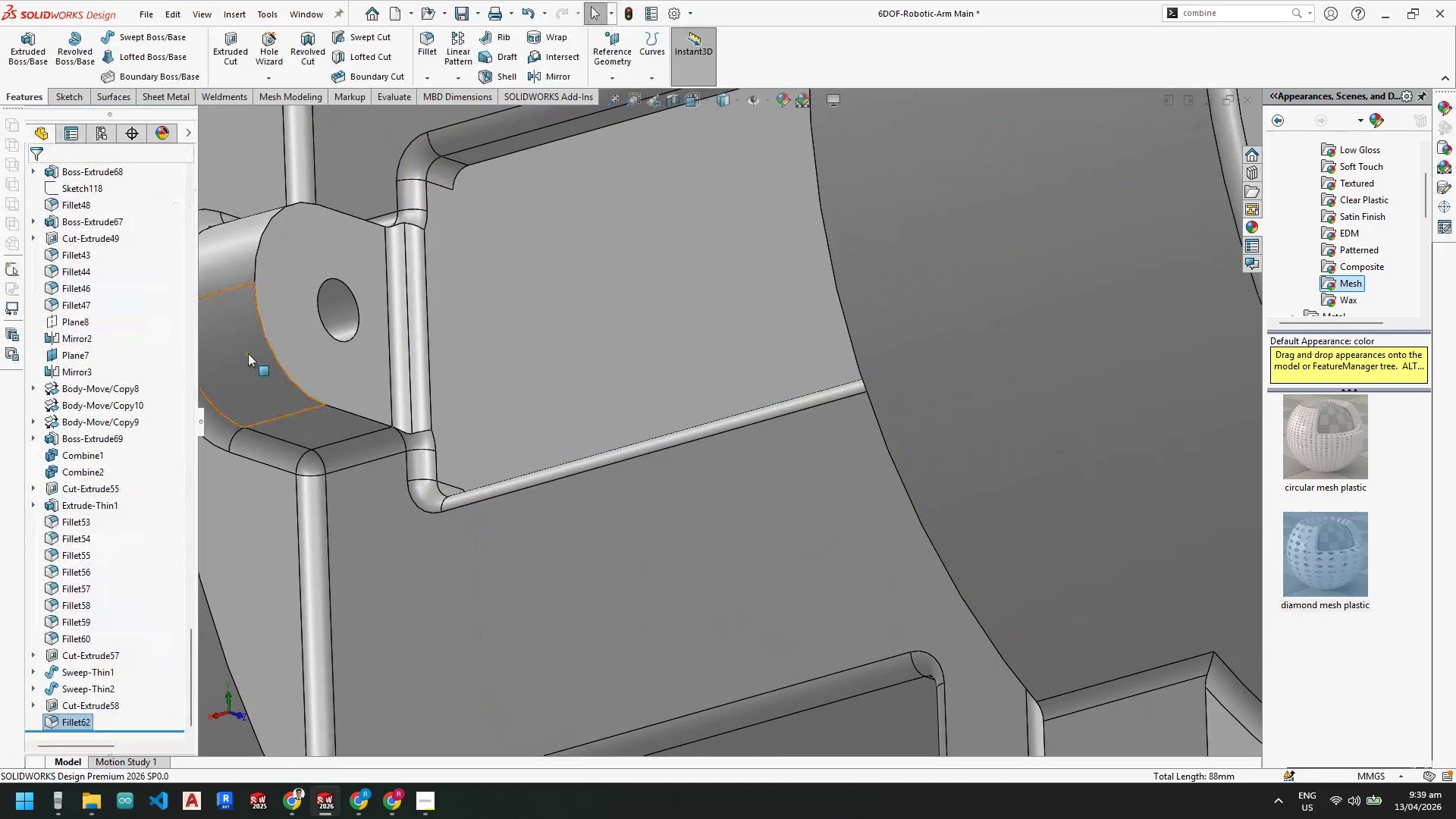 
scroll: coordinate [510, 495], scroll_direction: up, amount: 12.0
 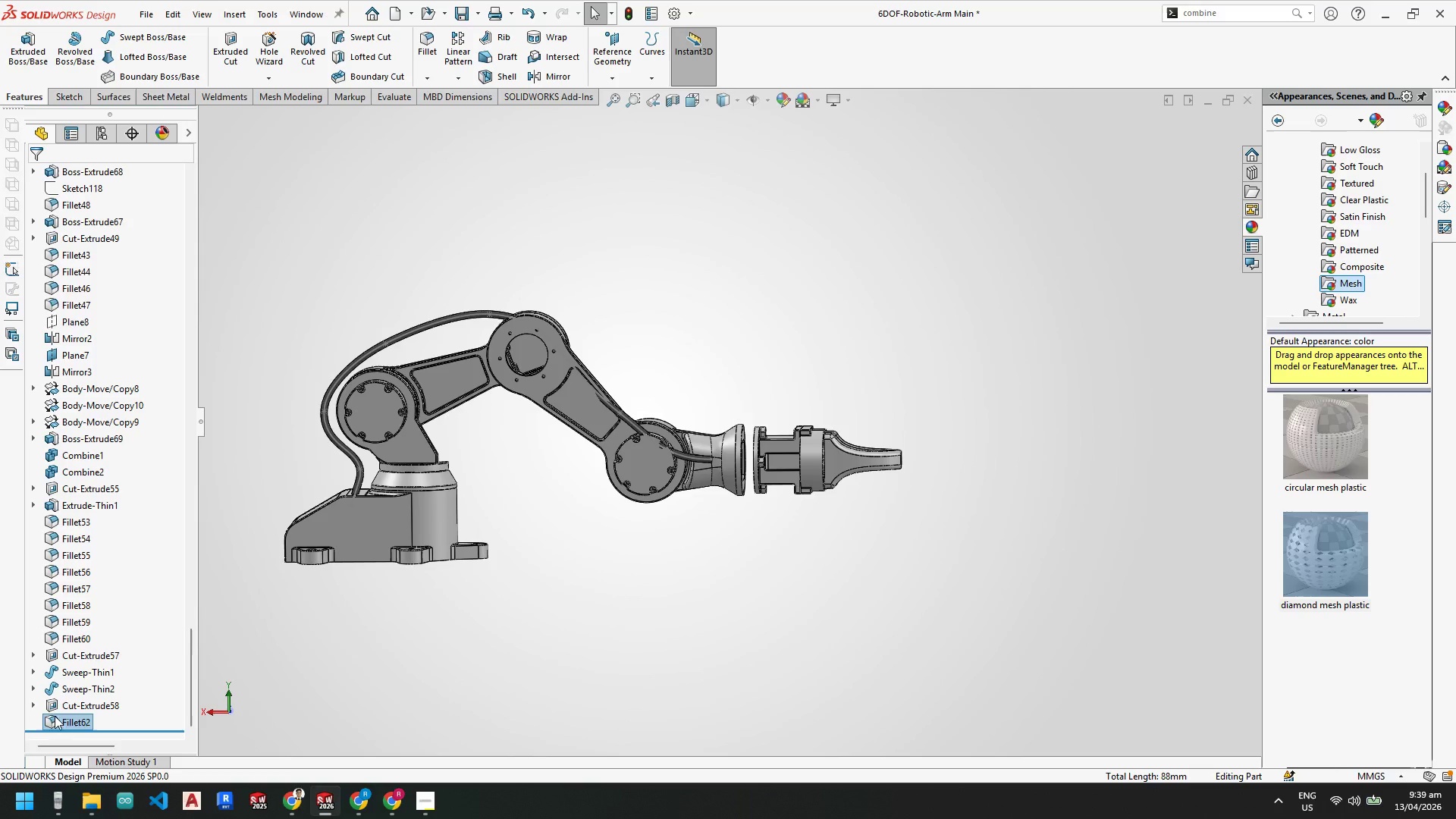 
left_click([61, 693])
 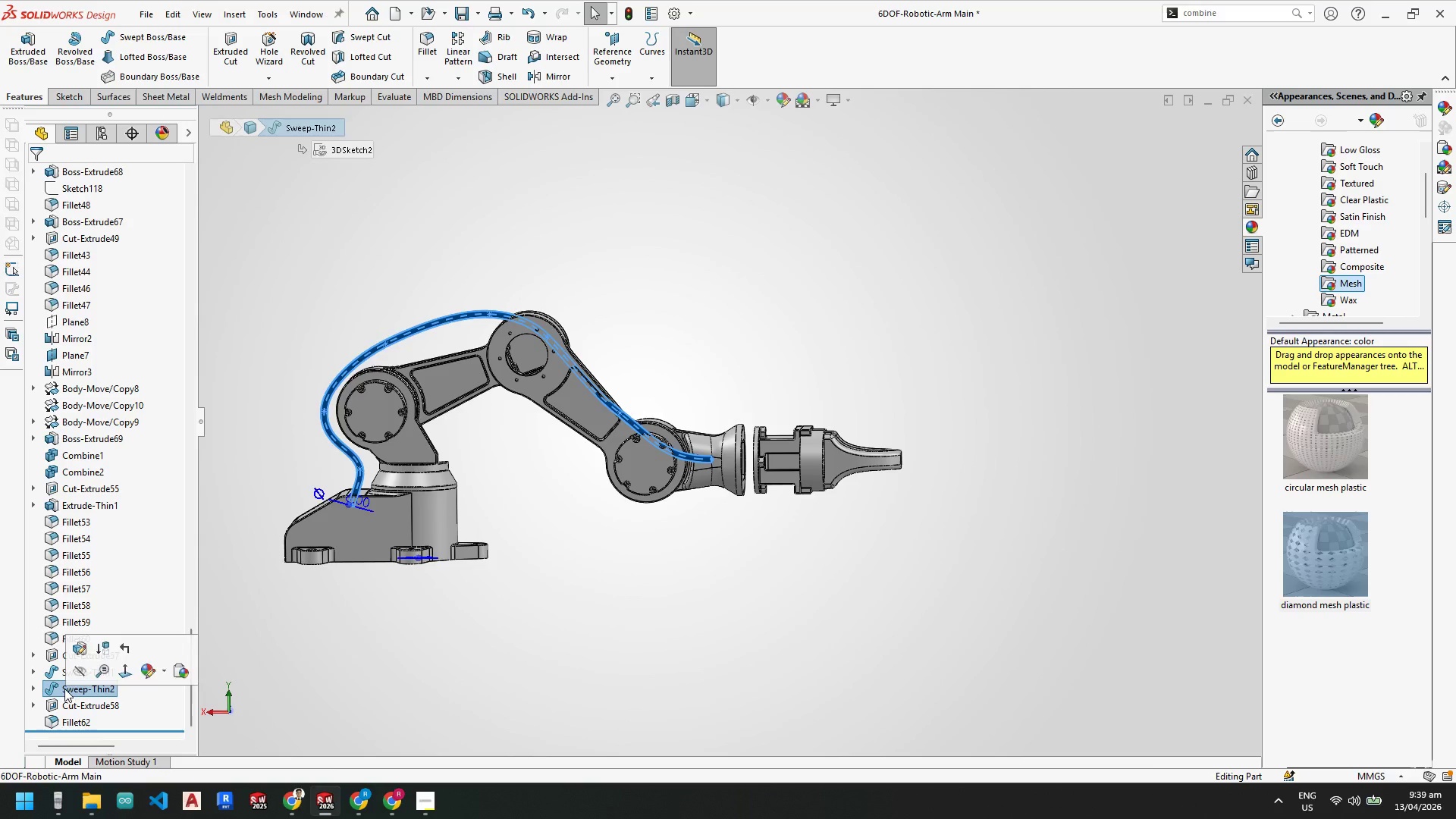 
right_click([64, 689])
 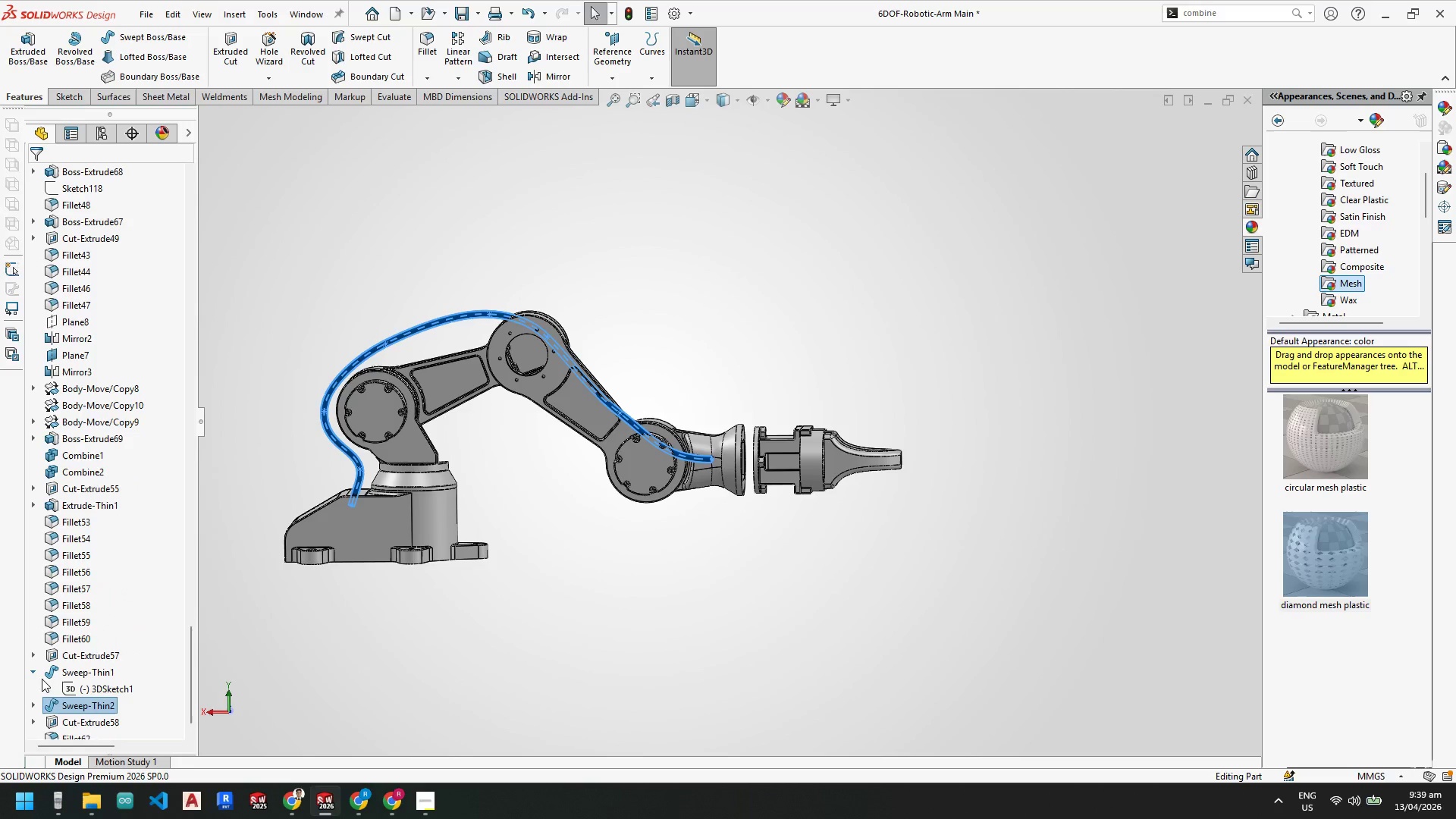 
double_click([54, 674])
 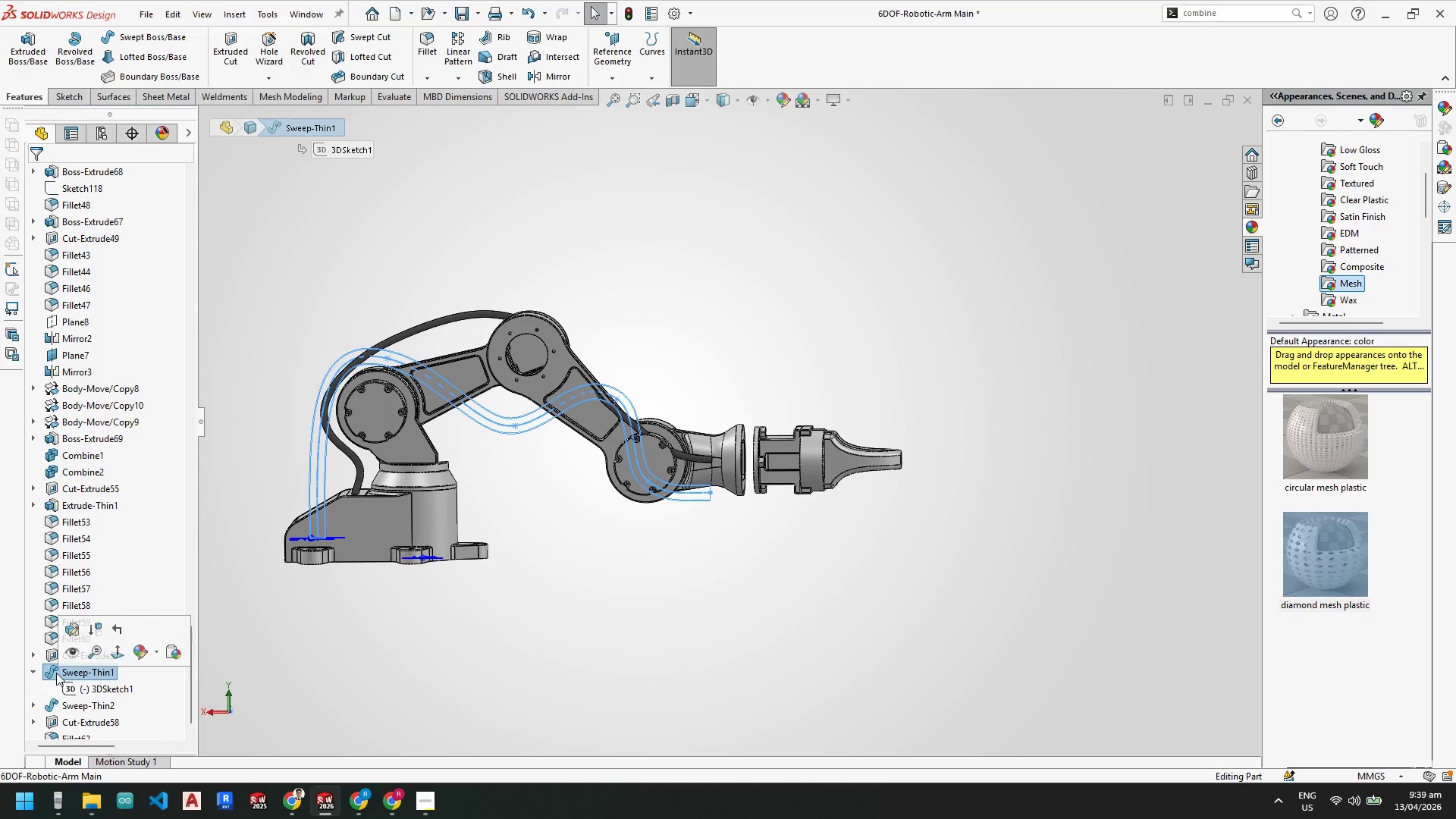 
key(Delete)
 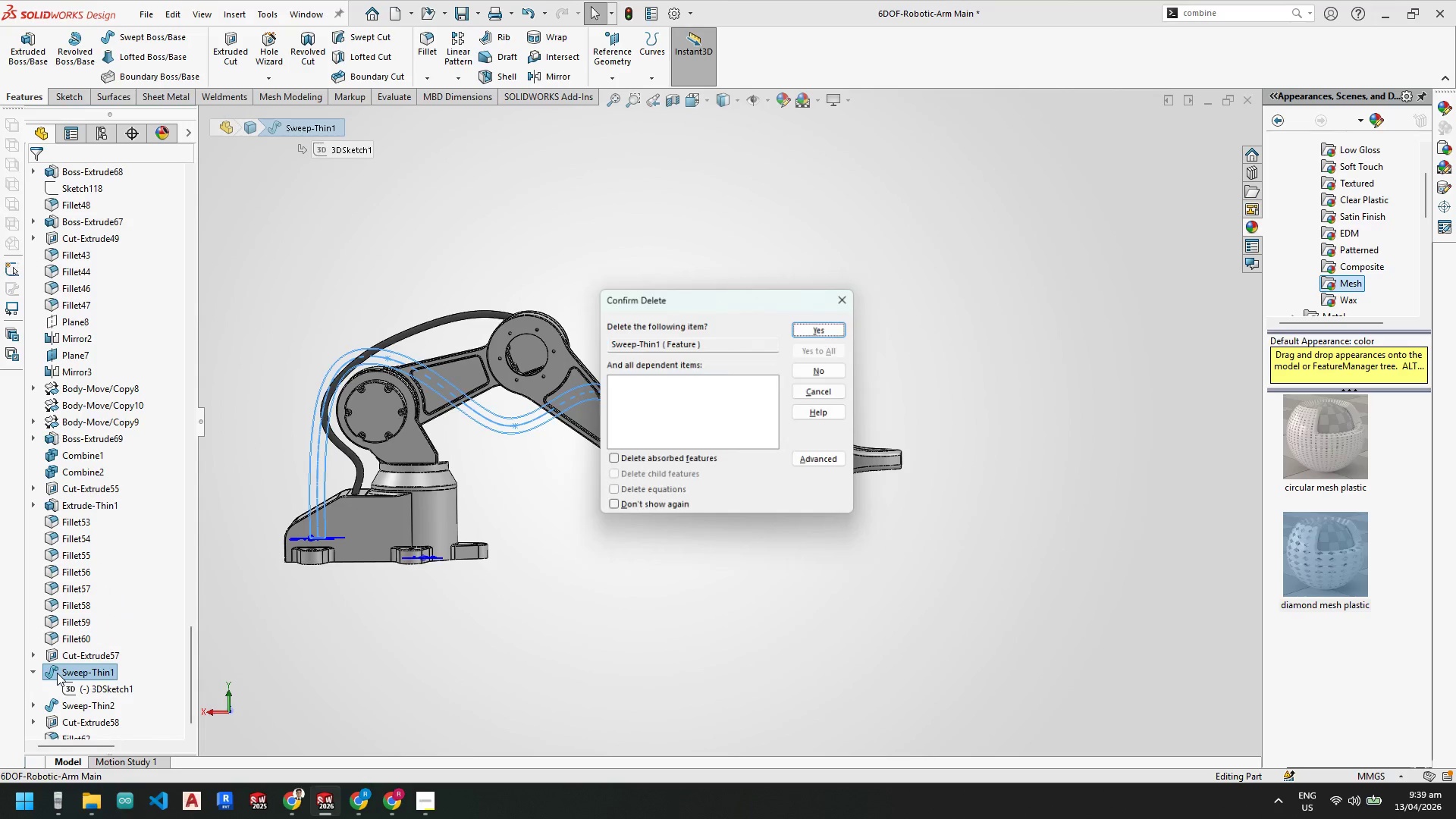 
key(Enter)
 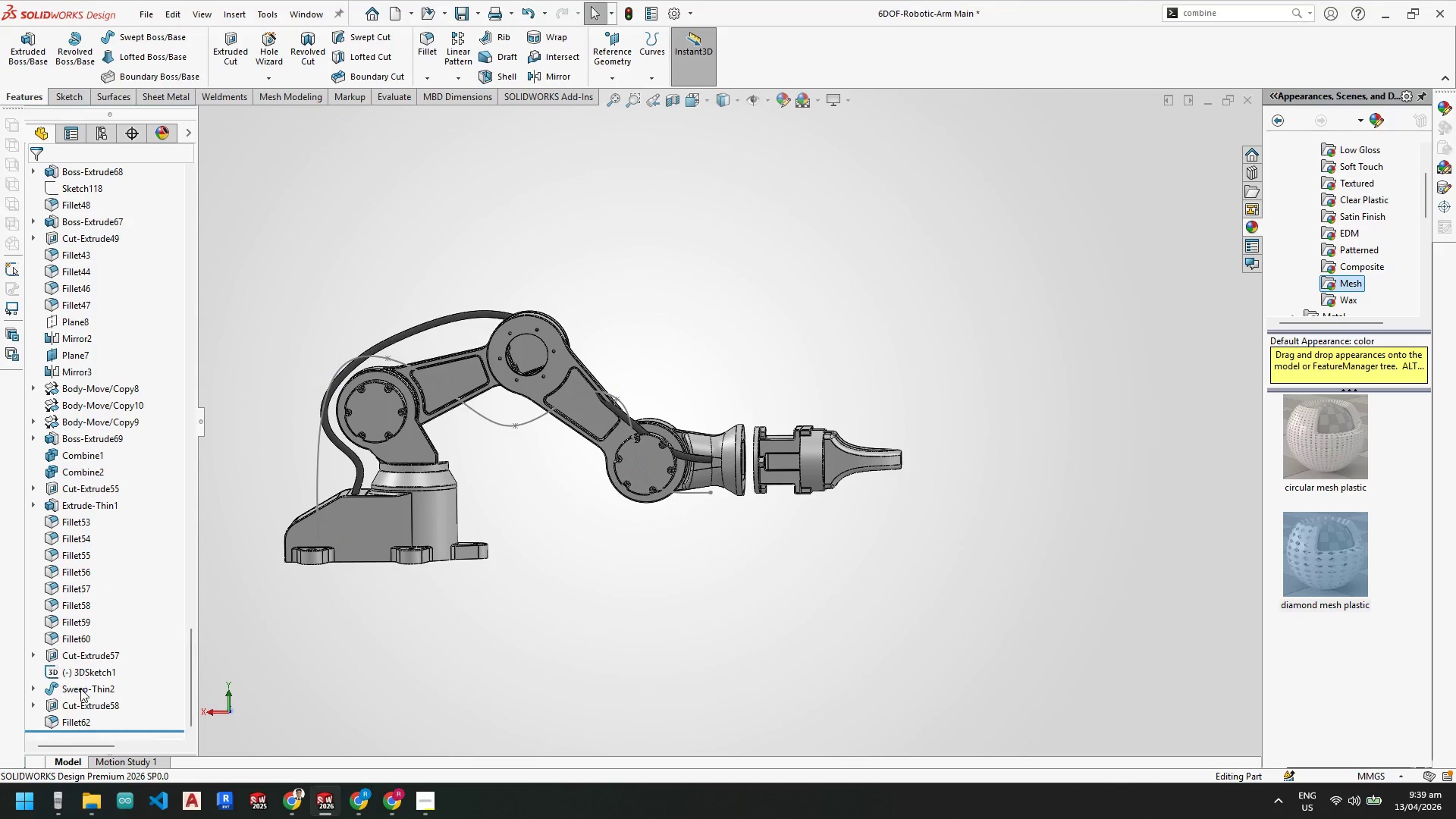 
left_click([81, 687])
 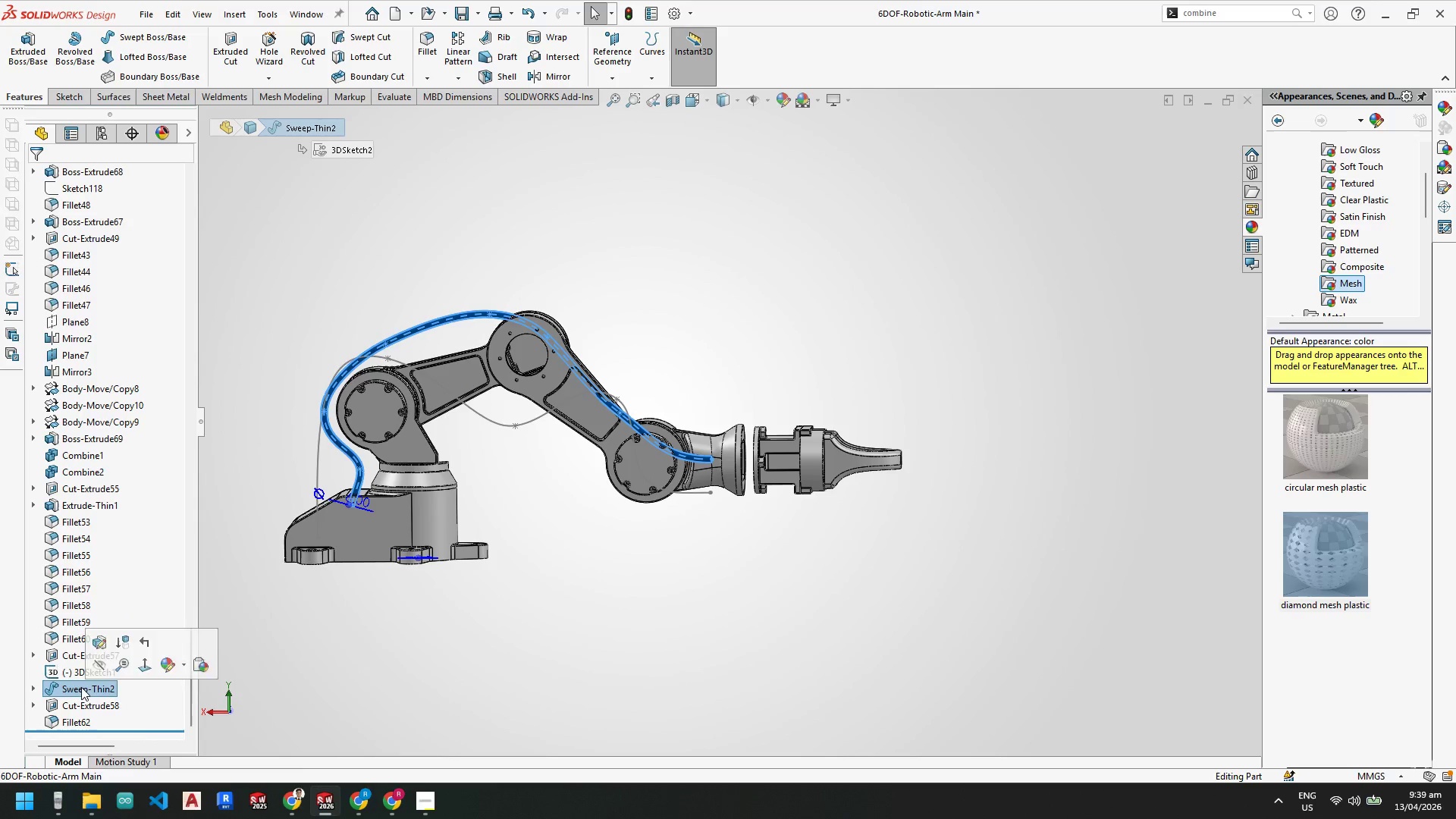 
right_click([81, 687])
 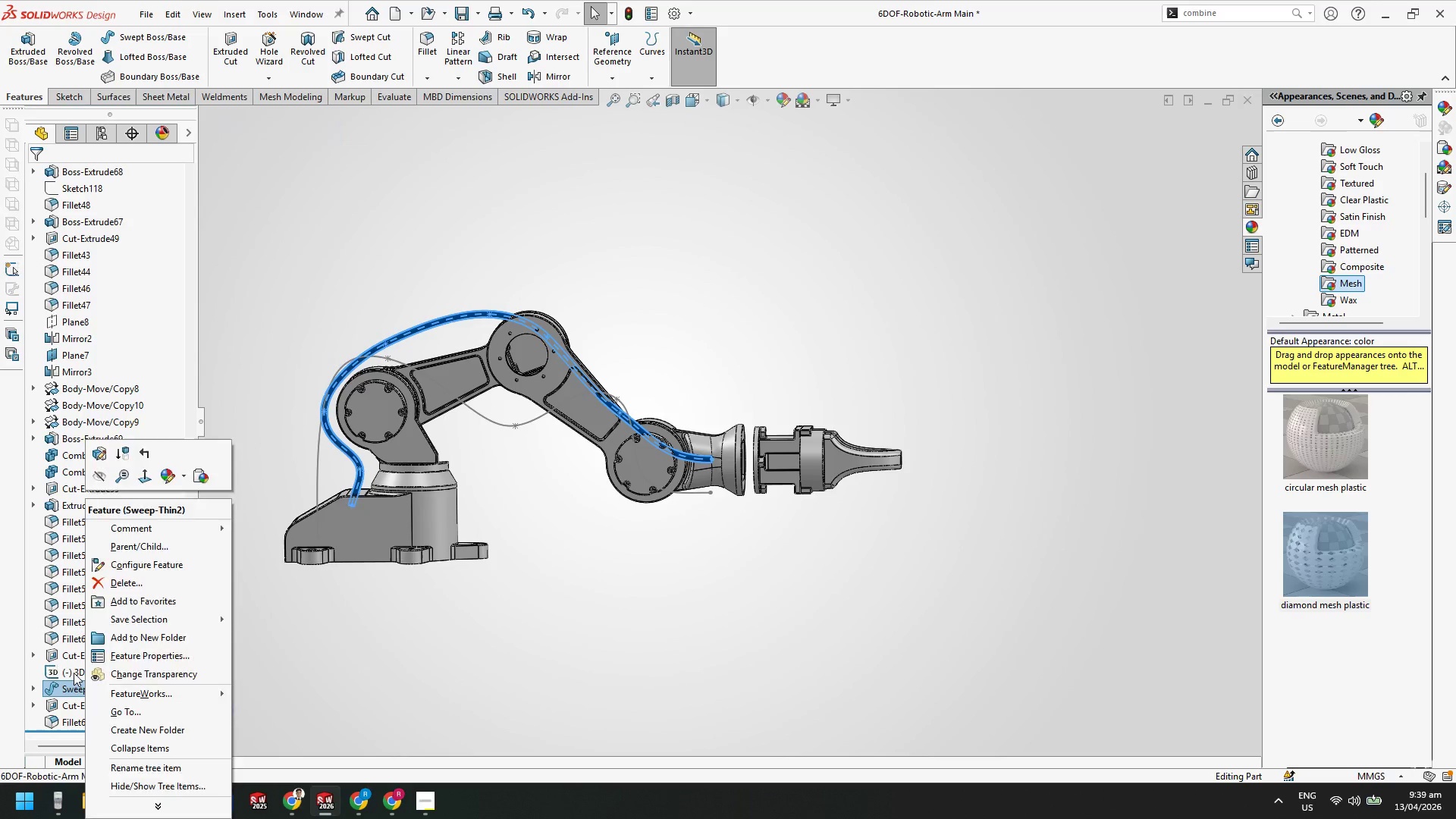 
left_click([74, 673])
 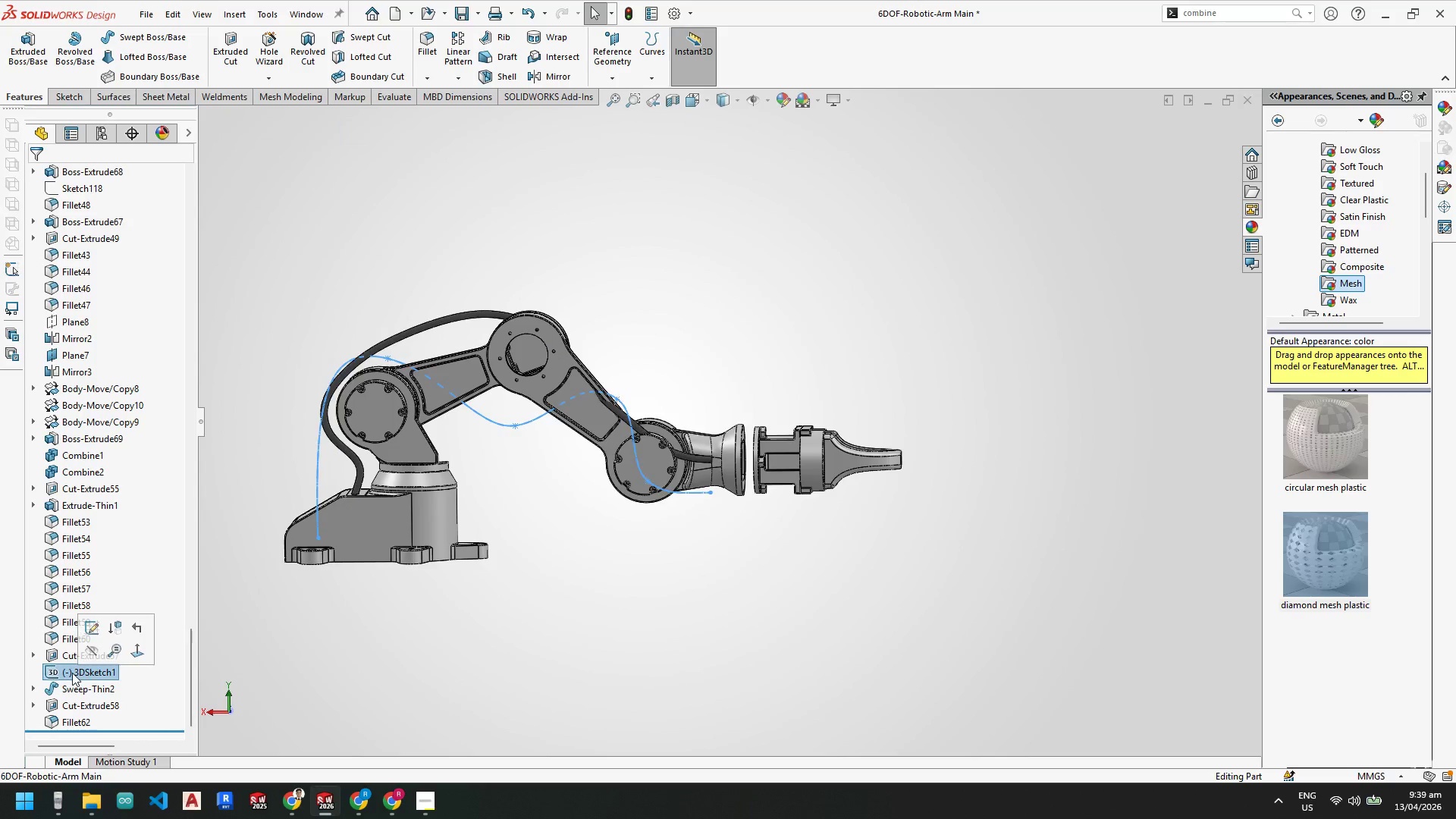 
key(Delete)
 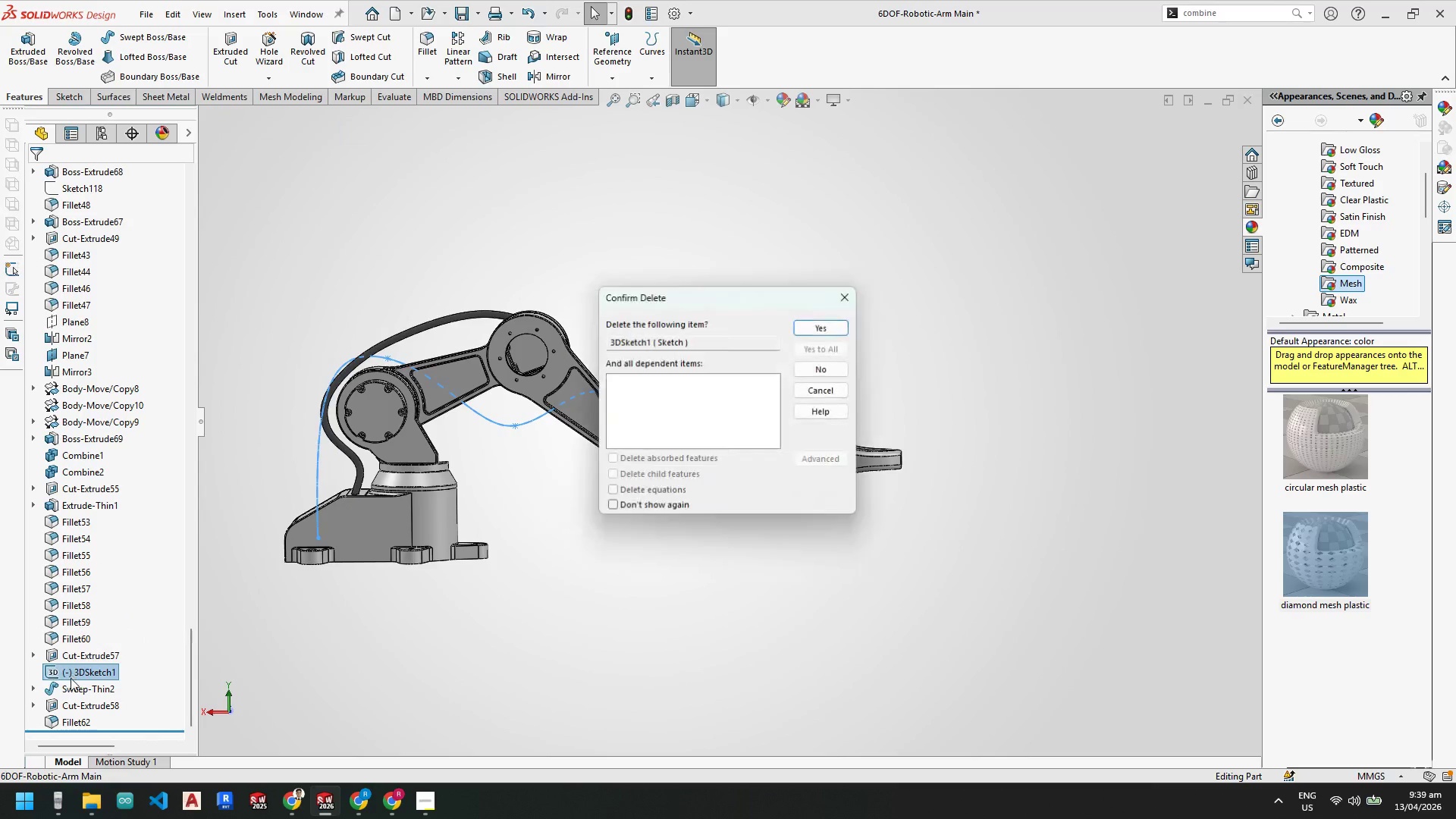 
key(Enter)
 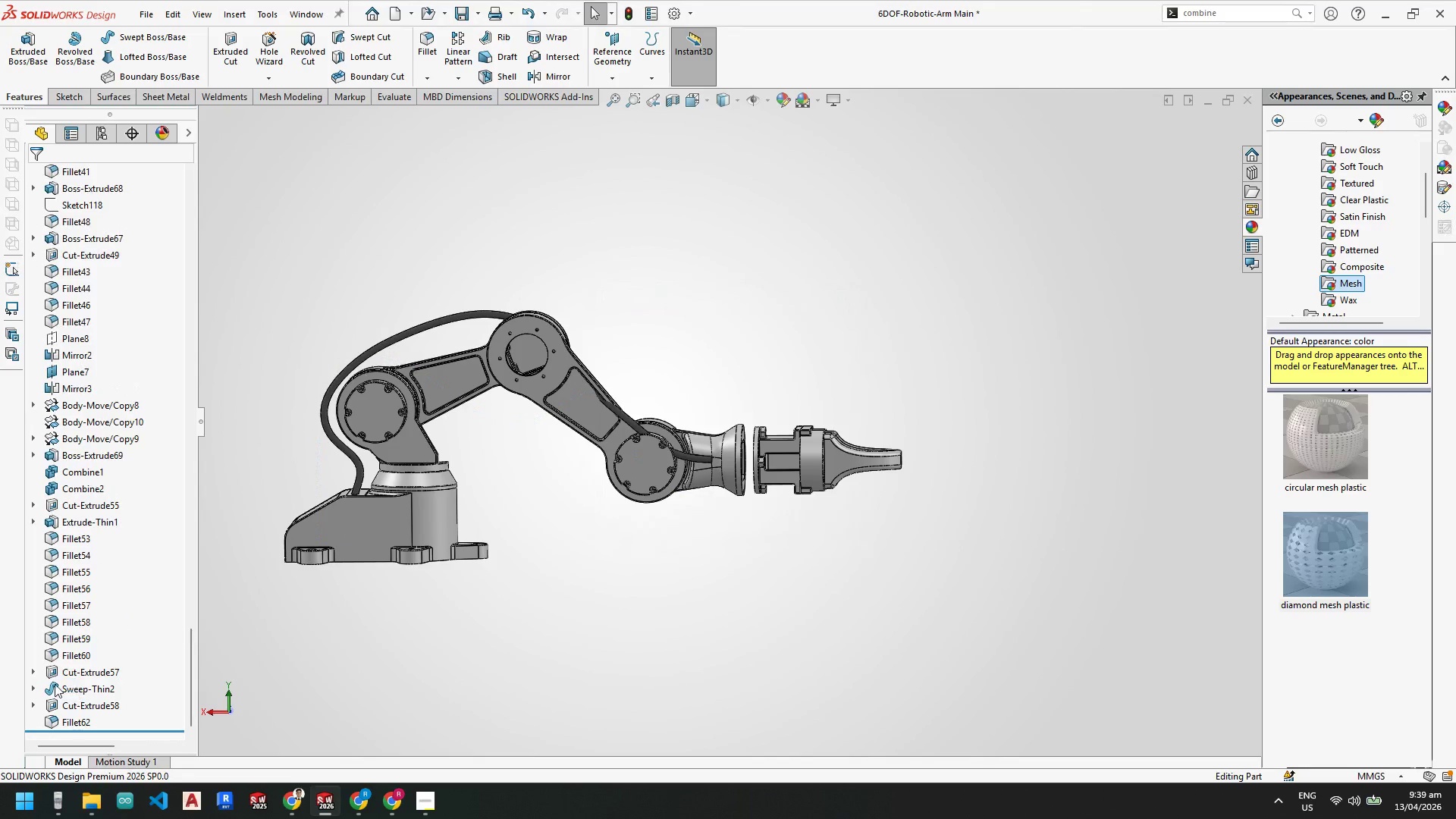 
left_click([34, 684])
 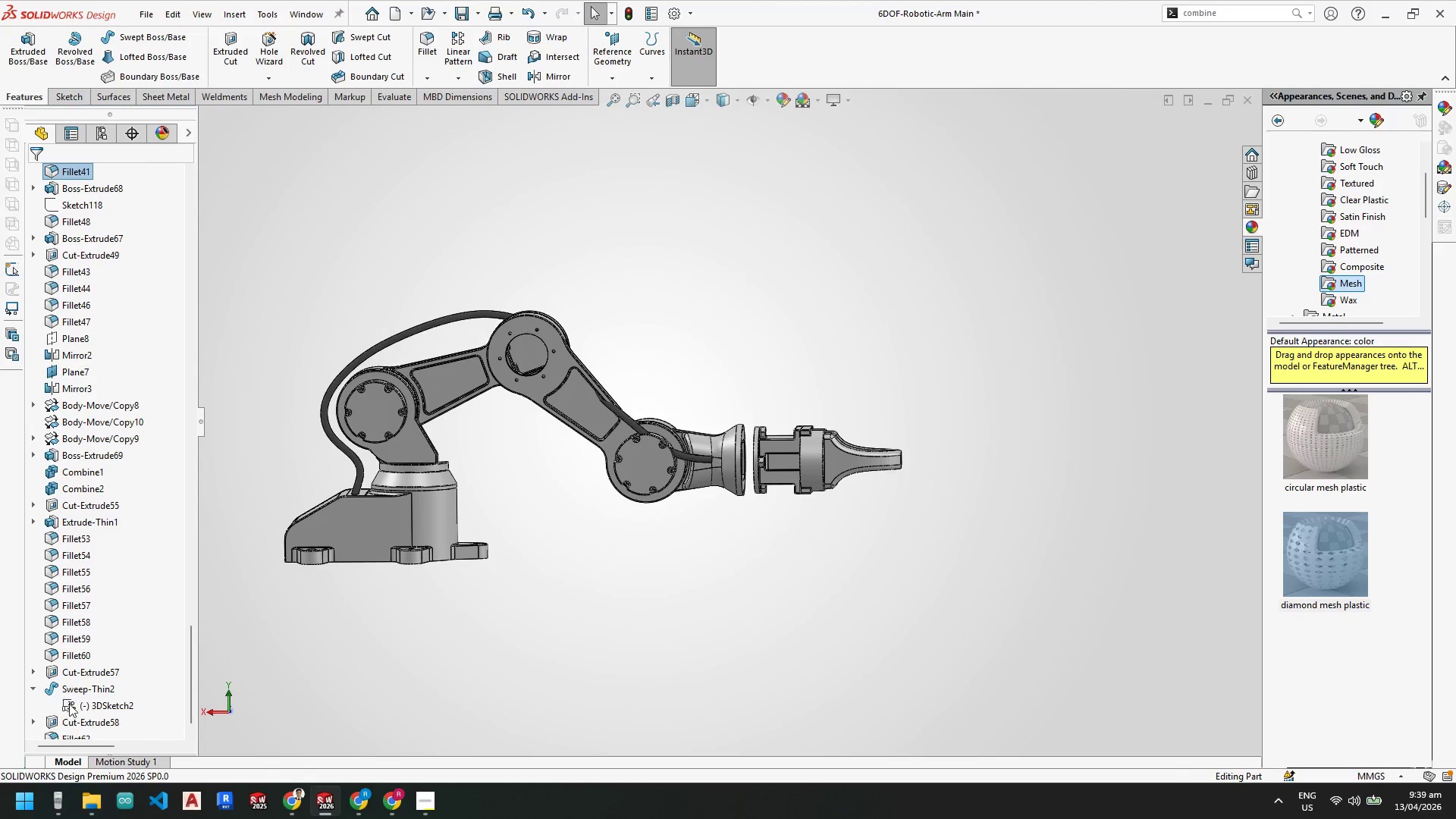 
right_click([71, 705])
 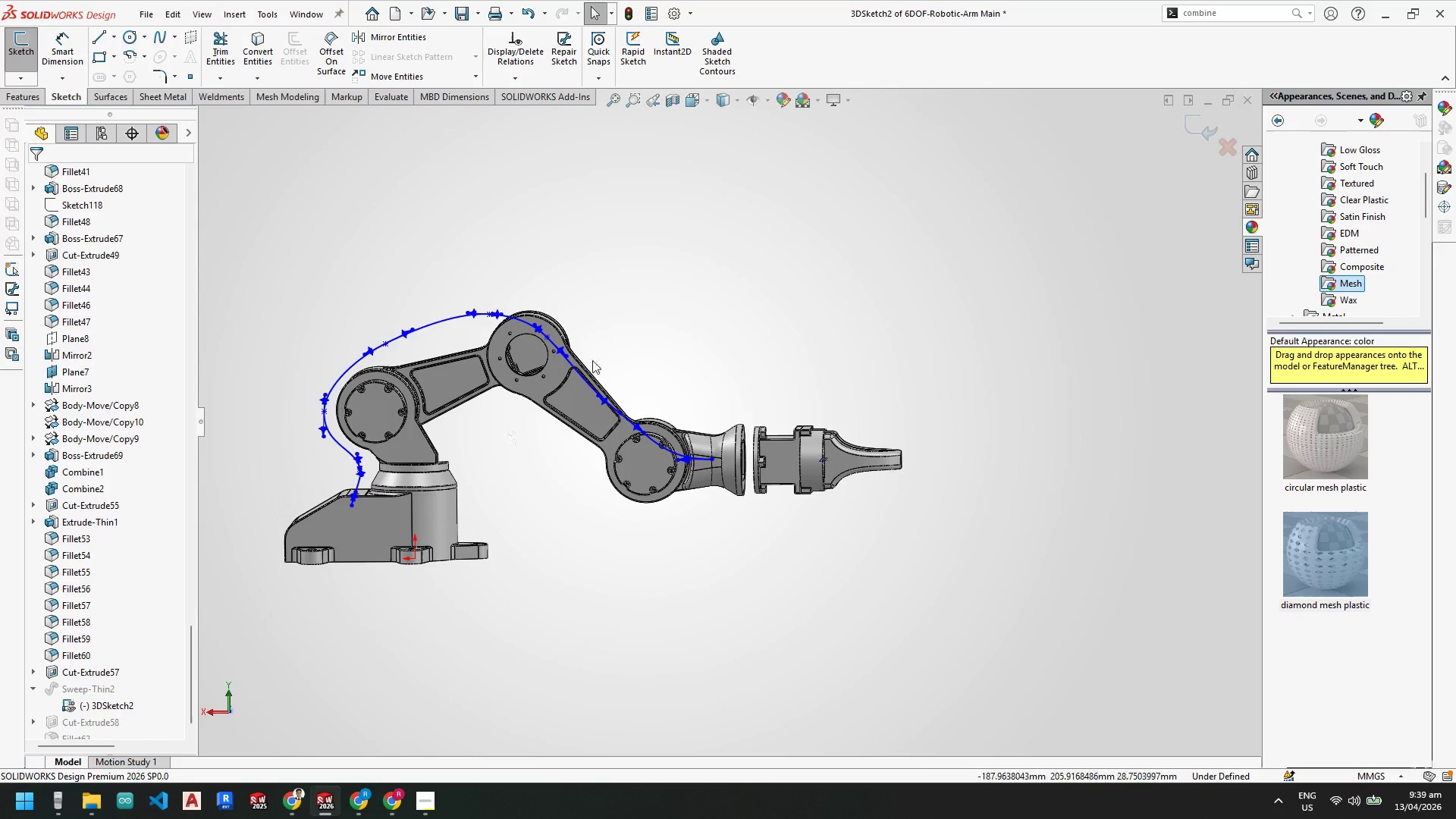 
key(Space)
 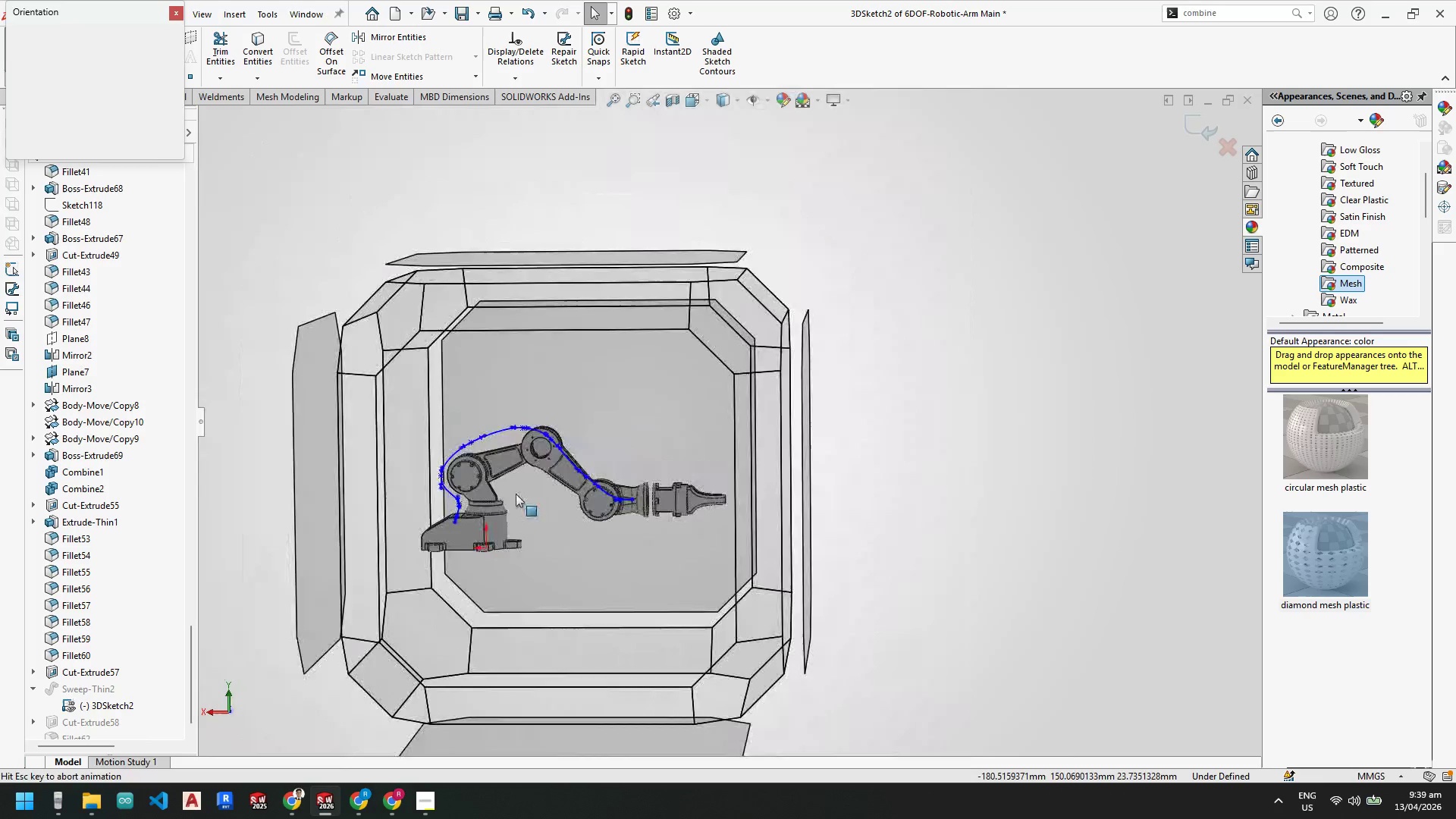 
left_click([494, 549])
 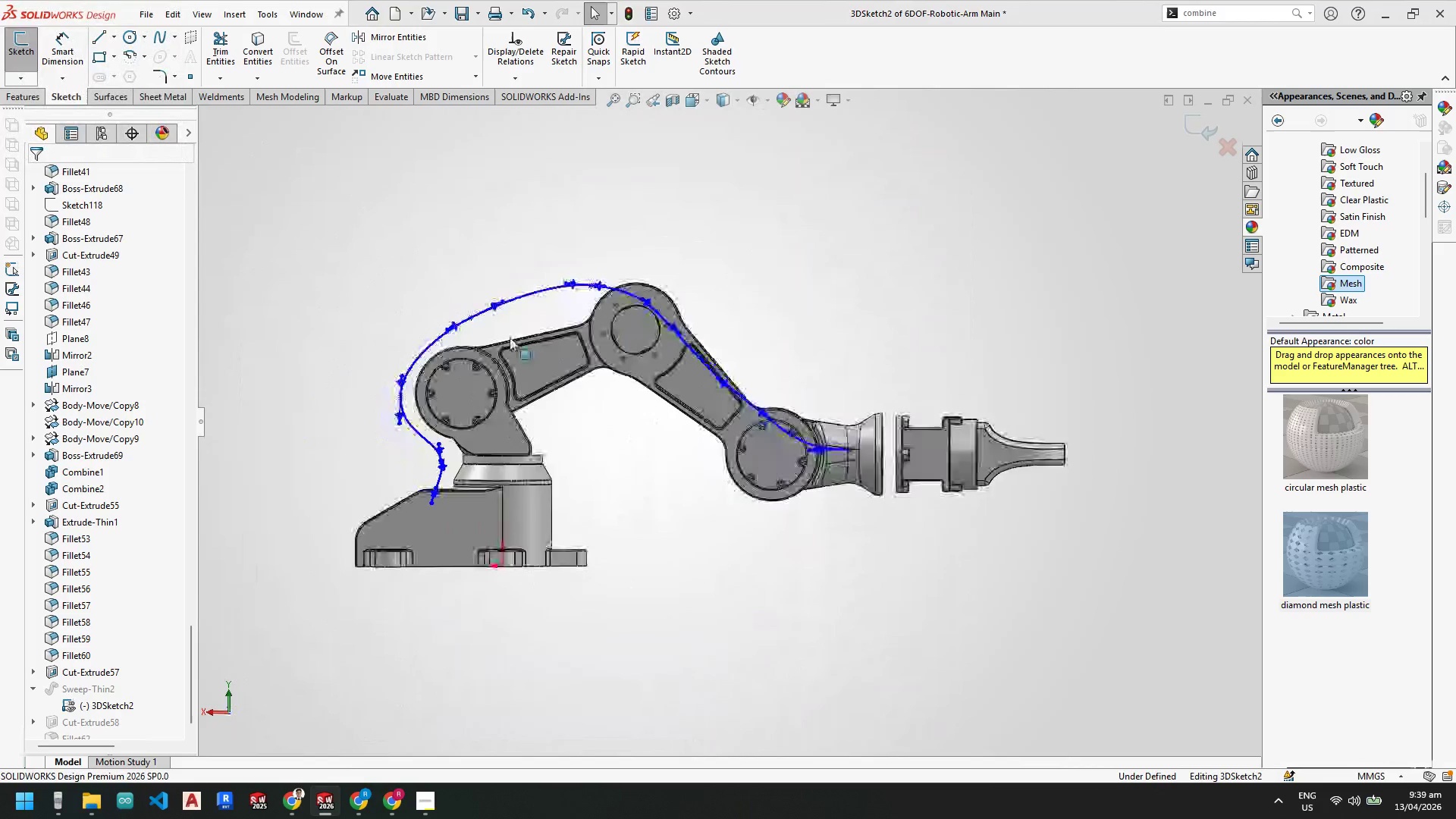 
scroll: coordinate [620, 277], scroll_direction: down, amount: 4.0
 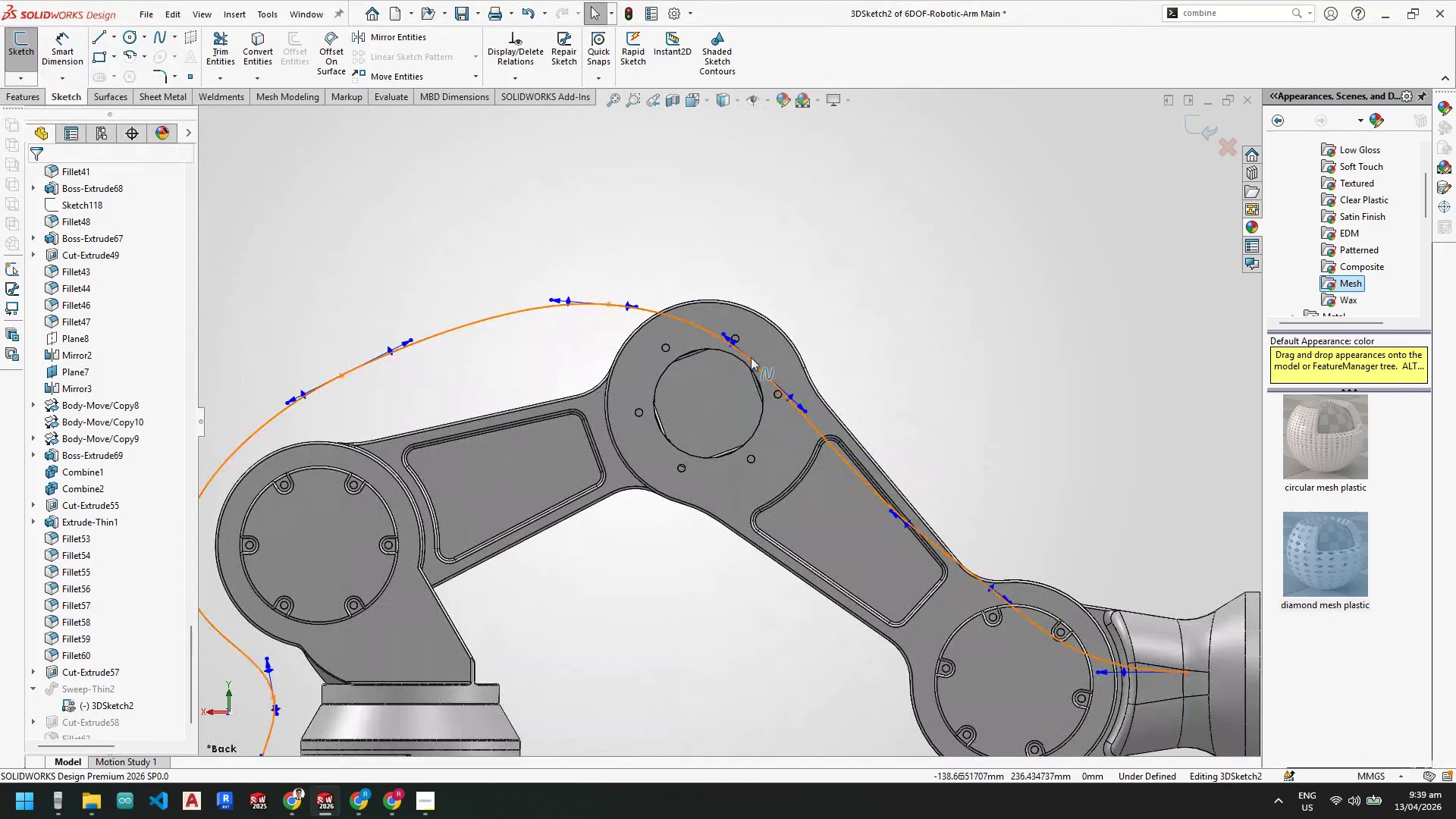 
left_click_drag(start_coordinate=[756, 362], to_coordinate=[800, 332])
 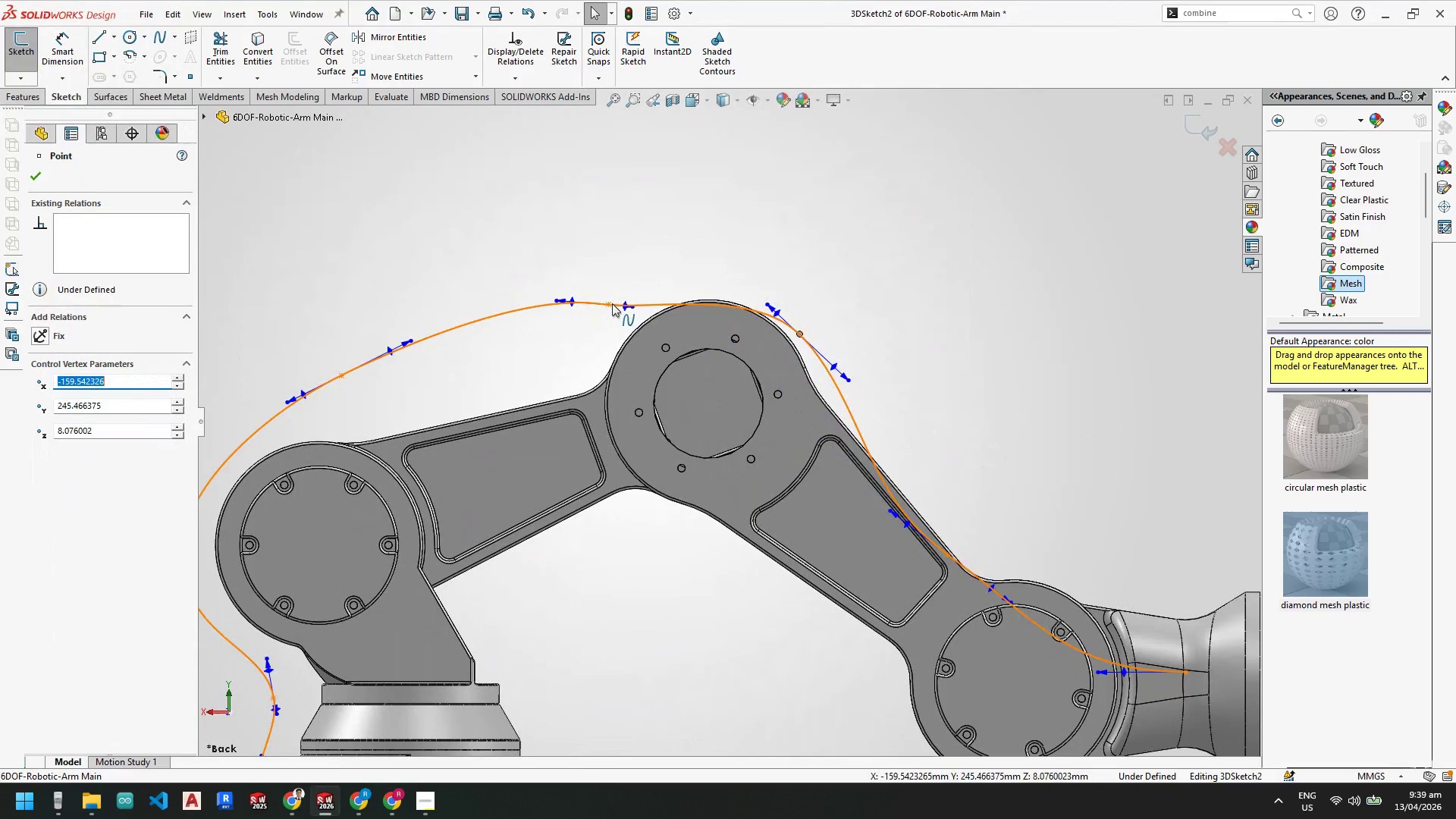 
left_click_drag(start_coordinate=[610, 303], to_coordinate=[673, 273])
 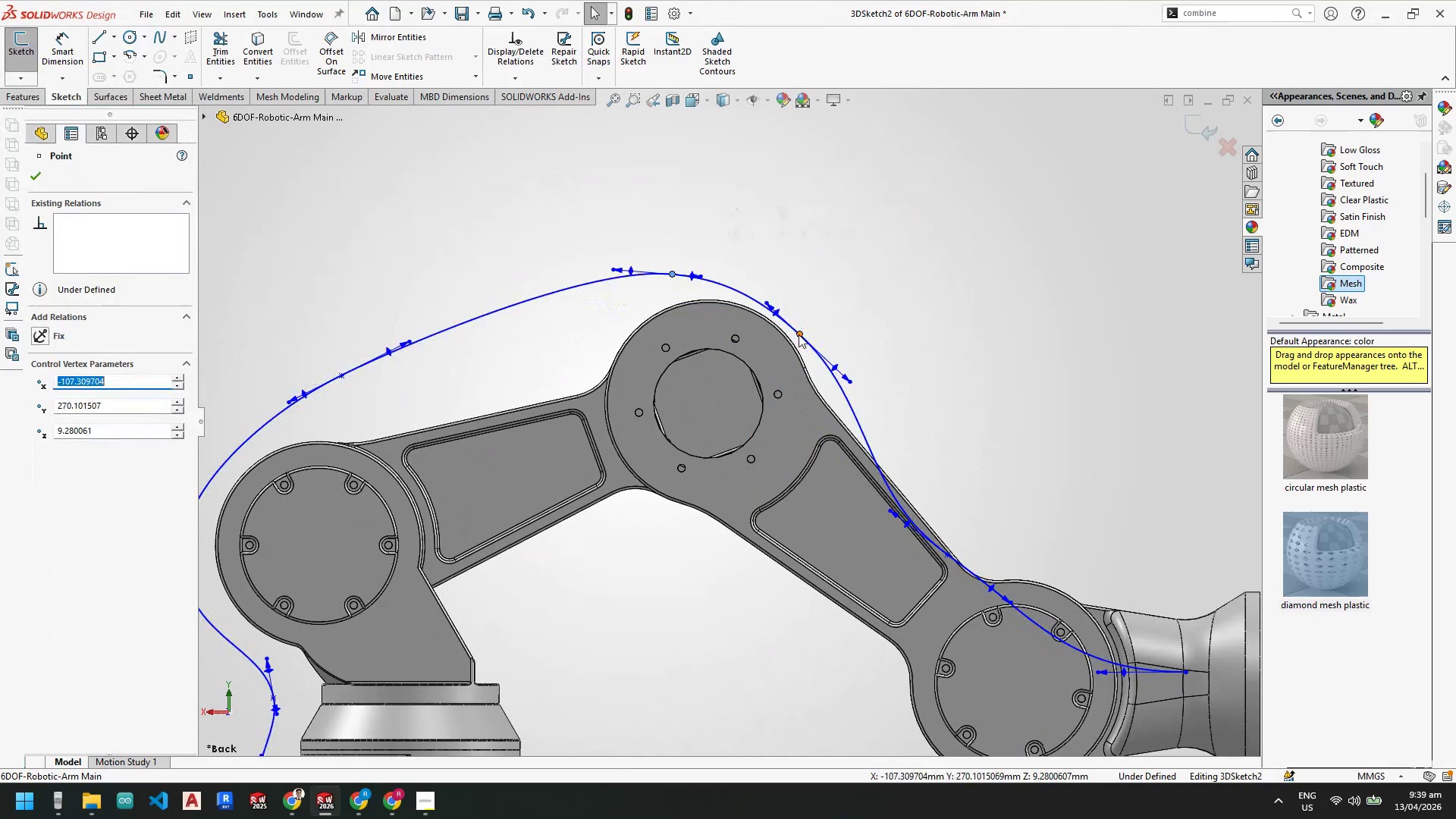 
left_click_drag(start_coordinate=[799, 334], to_coordinate=[806, 325])
 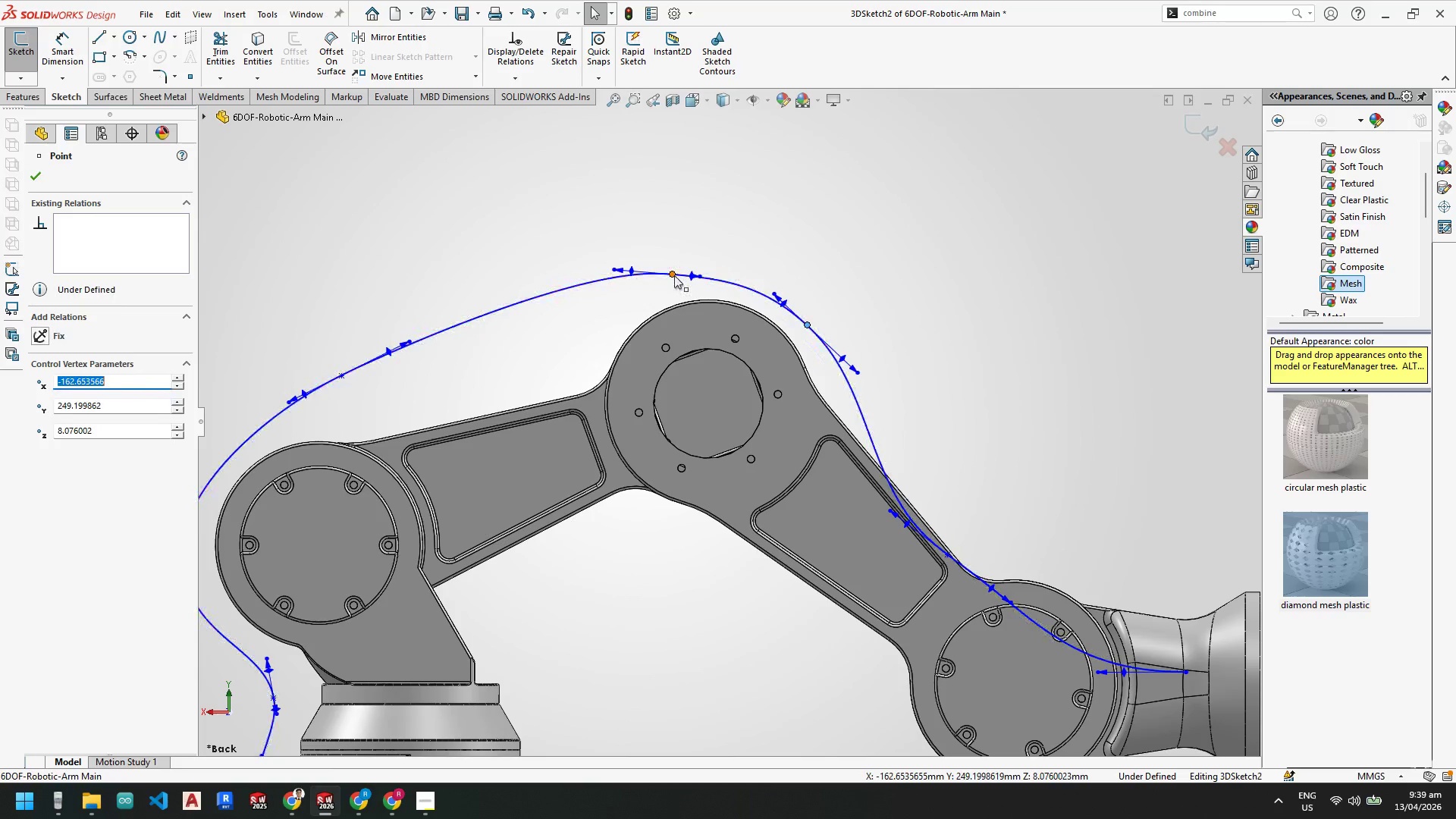 
left_click_drag(start_coordinate=[674, 275], to_coordinate=[667, 276])
 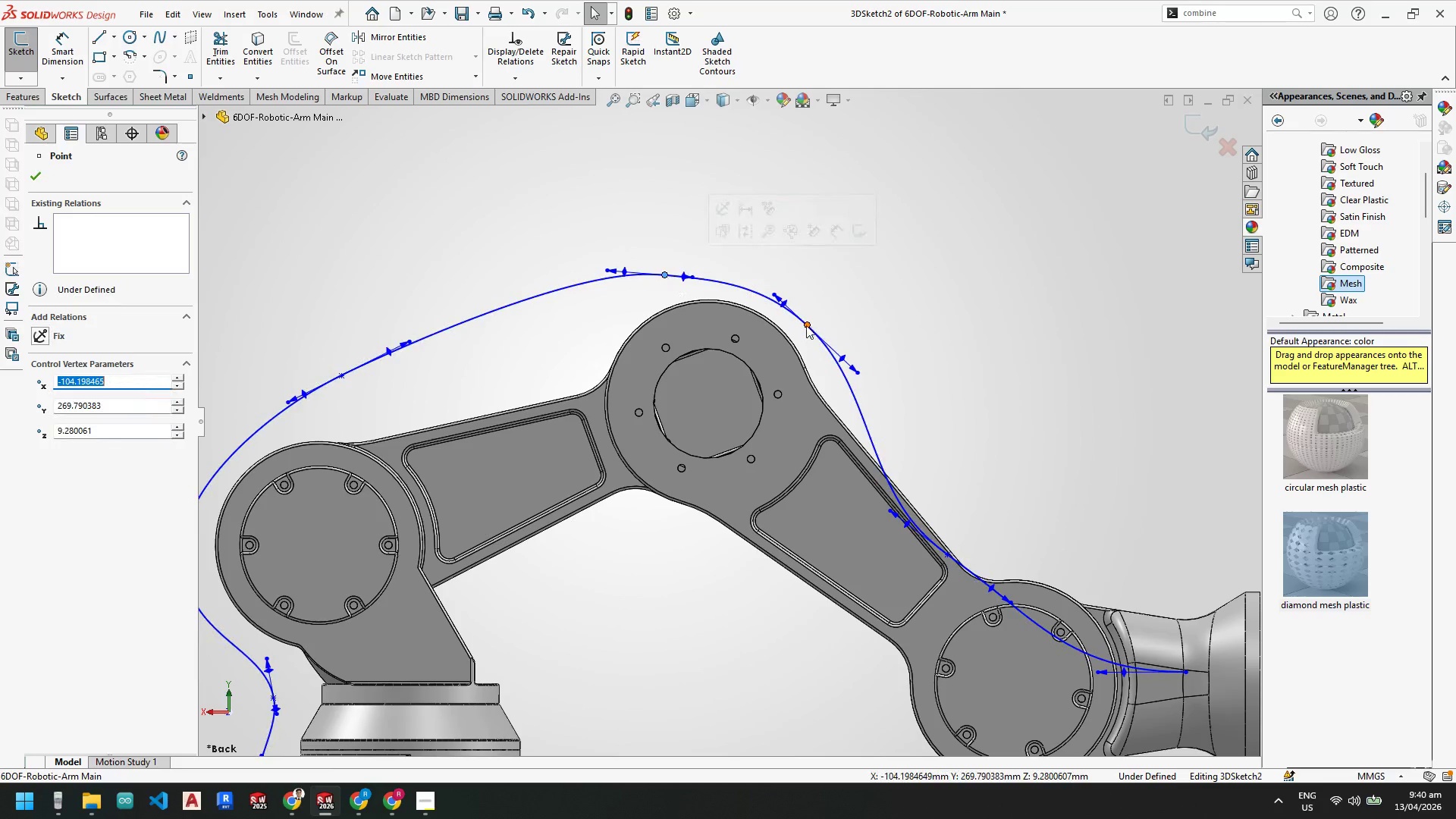 
left_click_drag(start_coordinate=[806, 325], to_coordinate=[807, 313])
 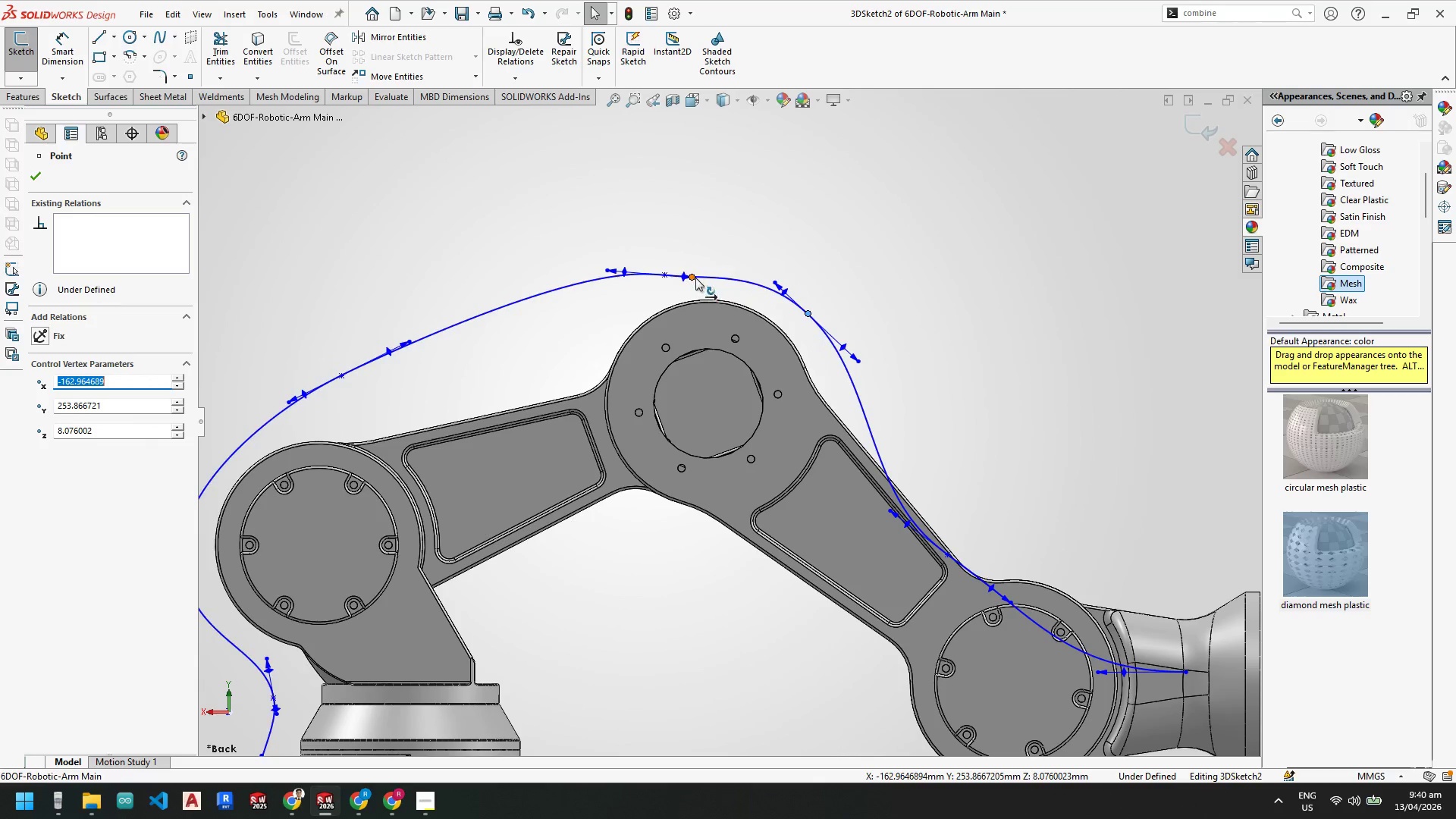 
left_click_drag(start_coordinate=[695, 278], to_coordinate=[698, 271])
 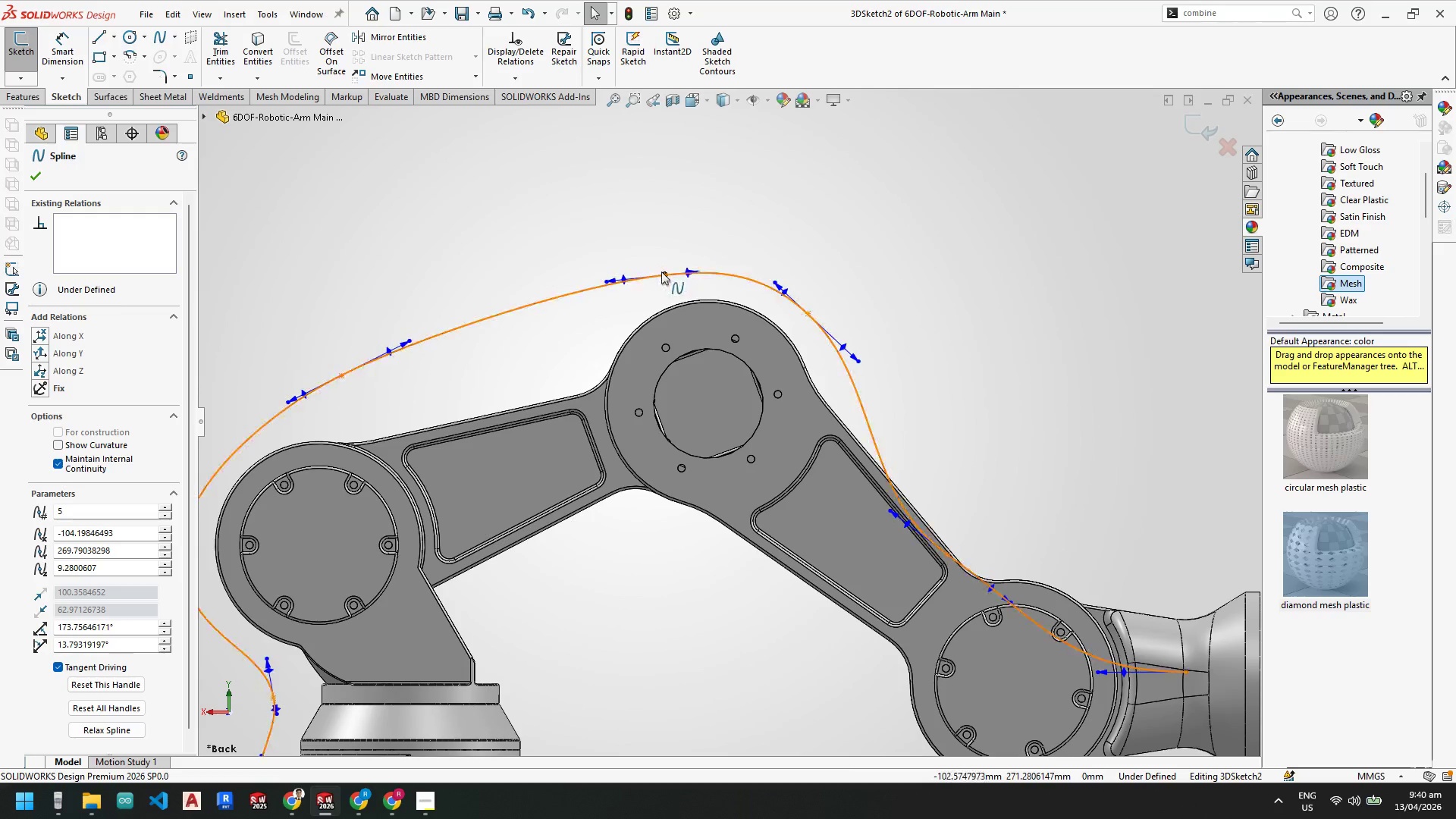 
left_click_drag(start_coordinate=[661, 271], to_coordinate=[670, 269])
 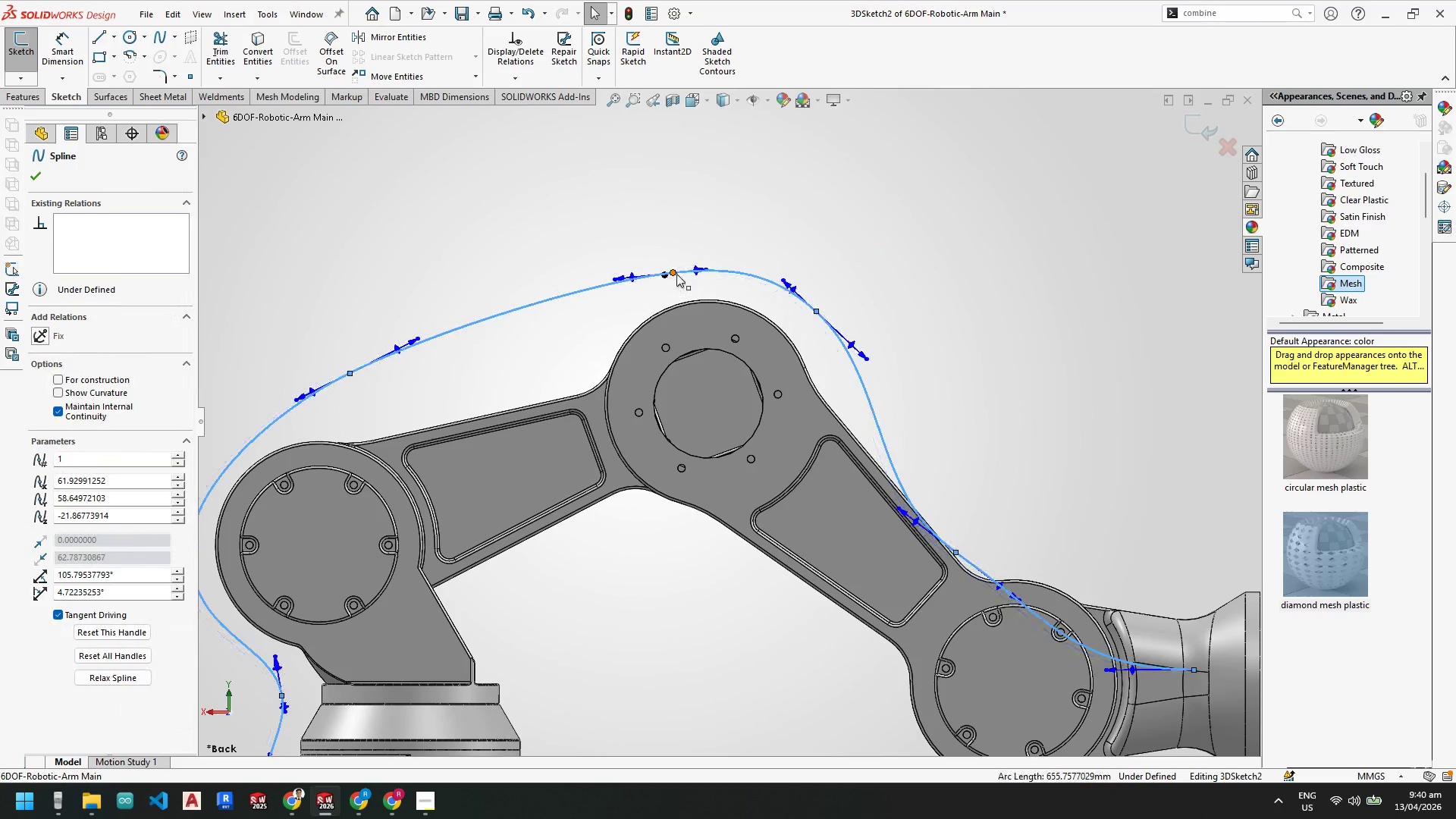 
key(Control+Z)
 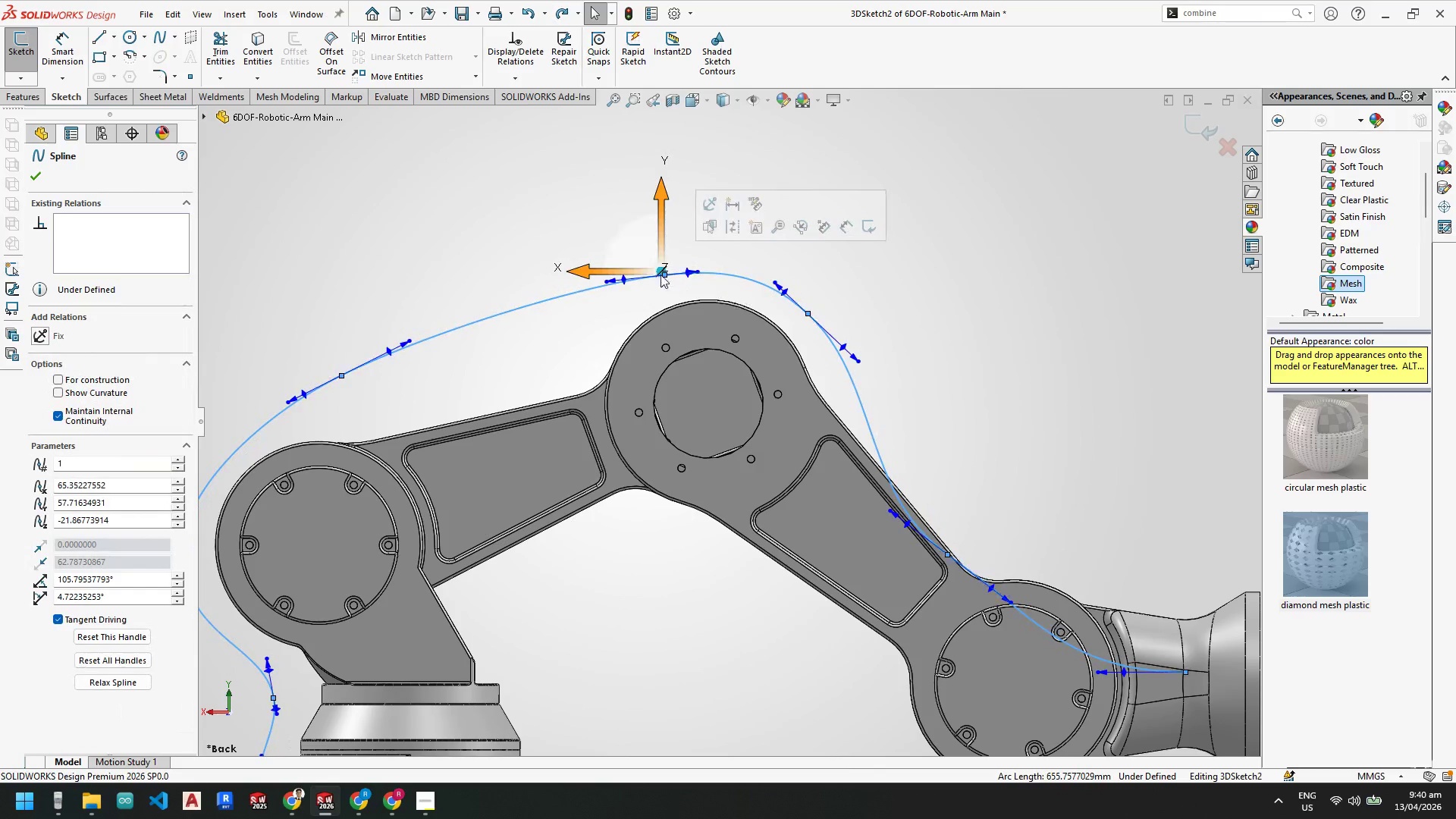 
left_click([728, 237])
 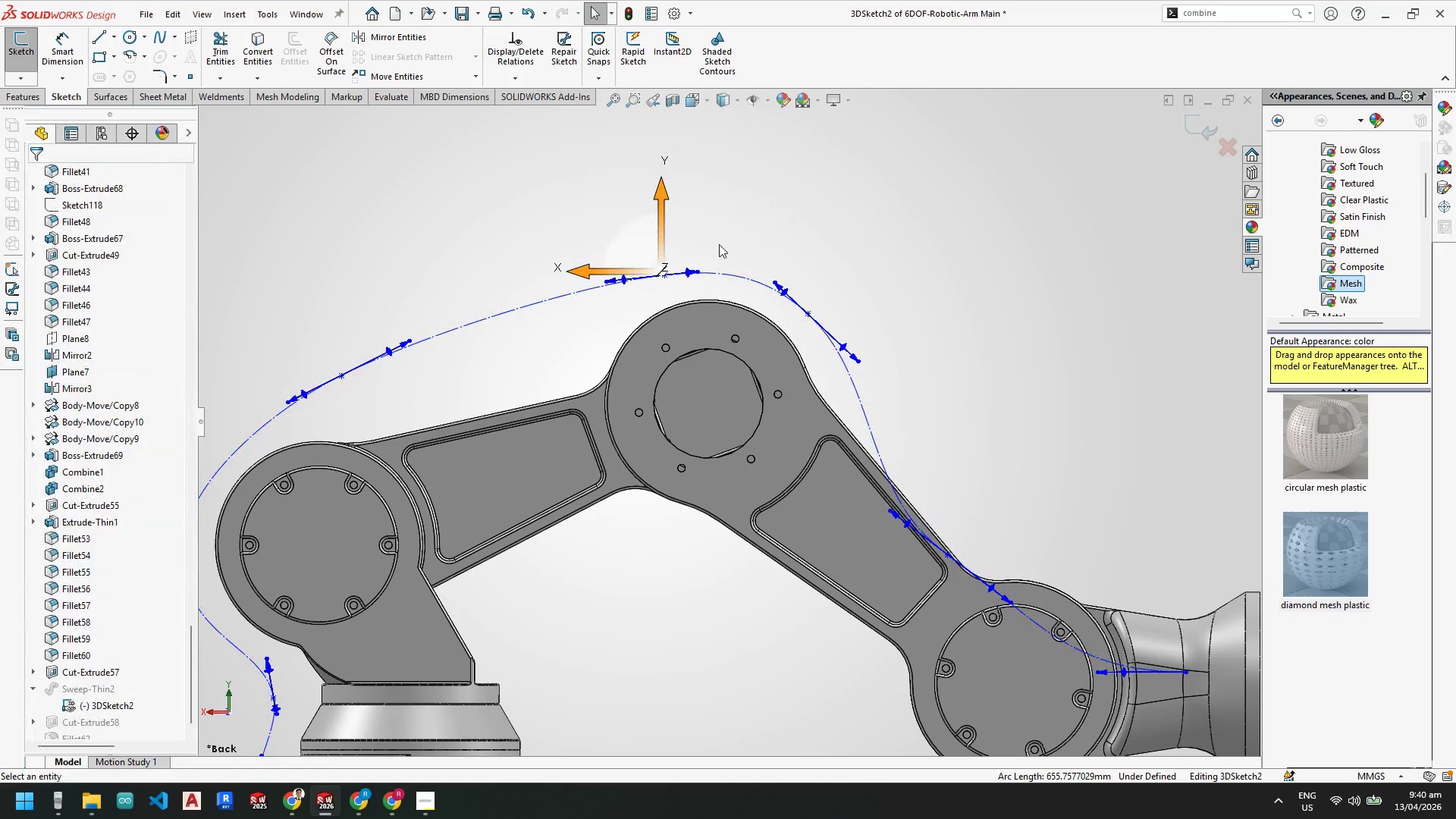 
key(Control+ControlLeft)
 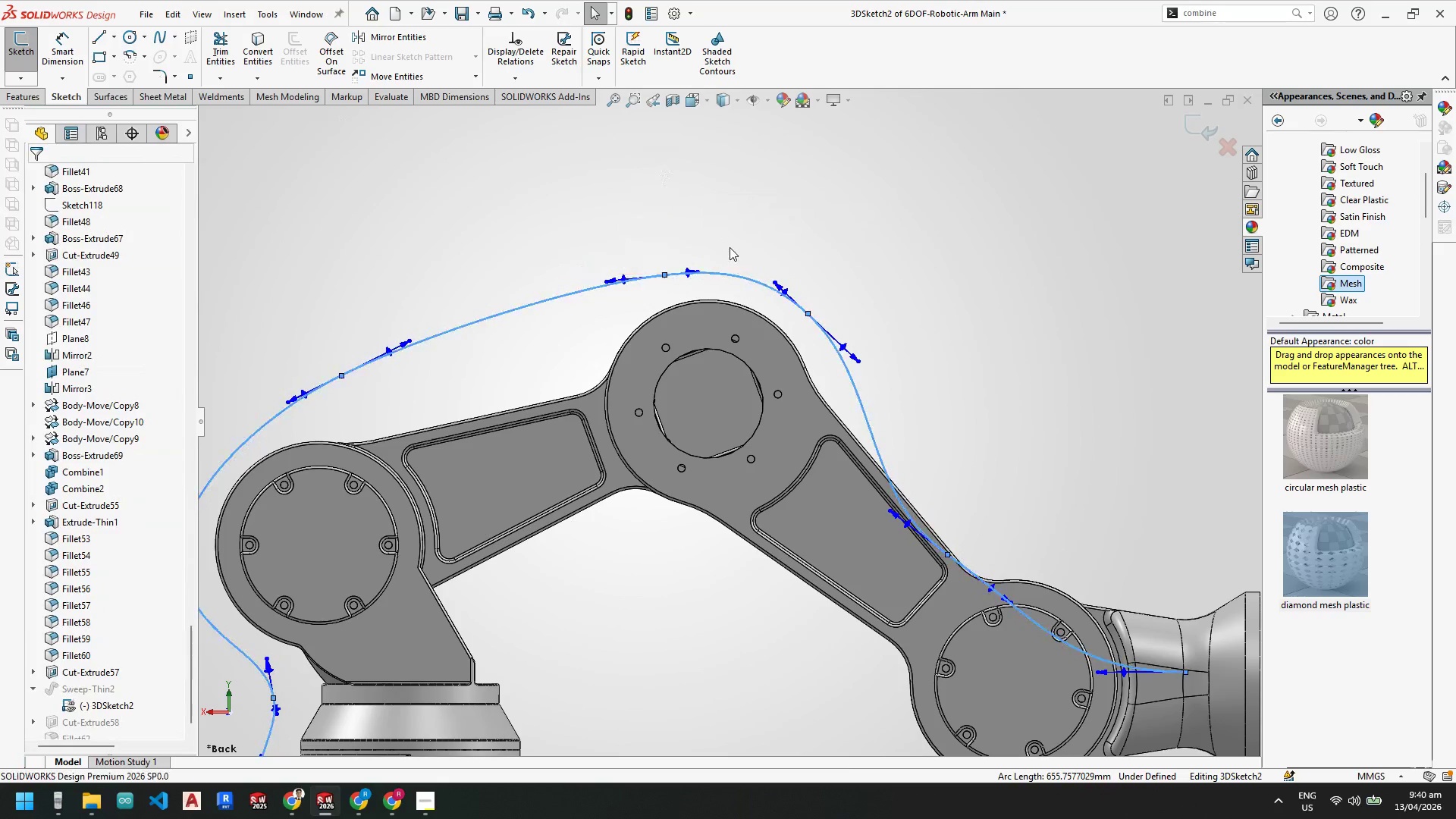 
key(Control+Z)
 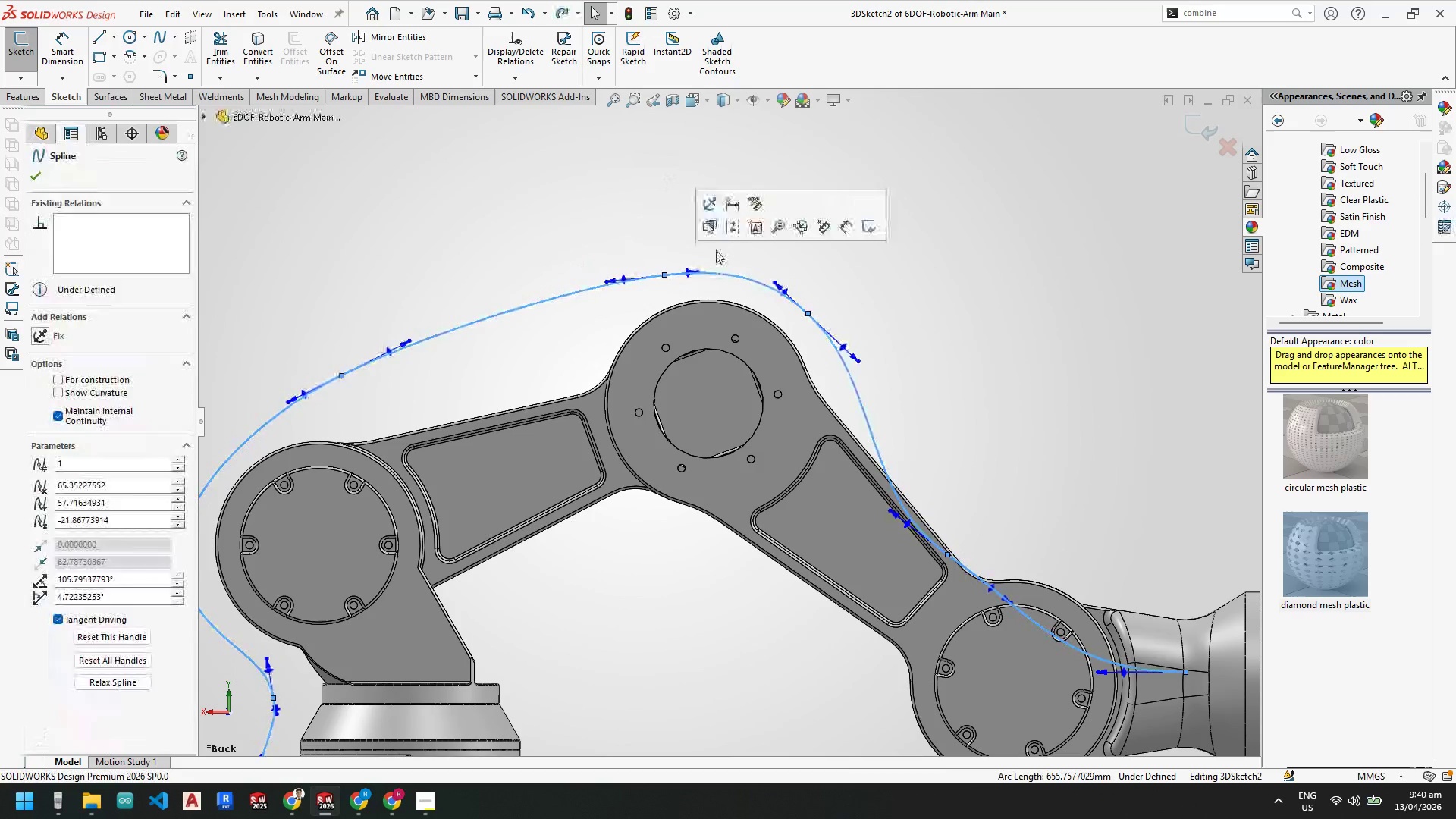 
left_click([715, 250])
 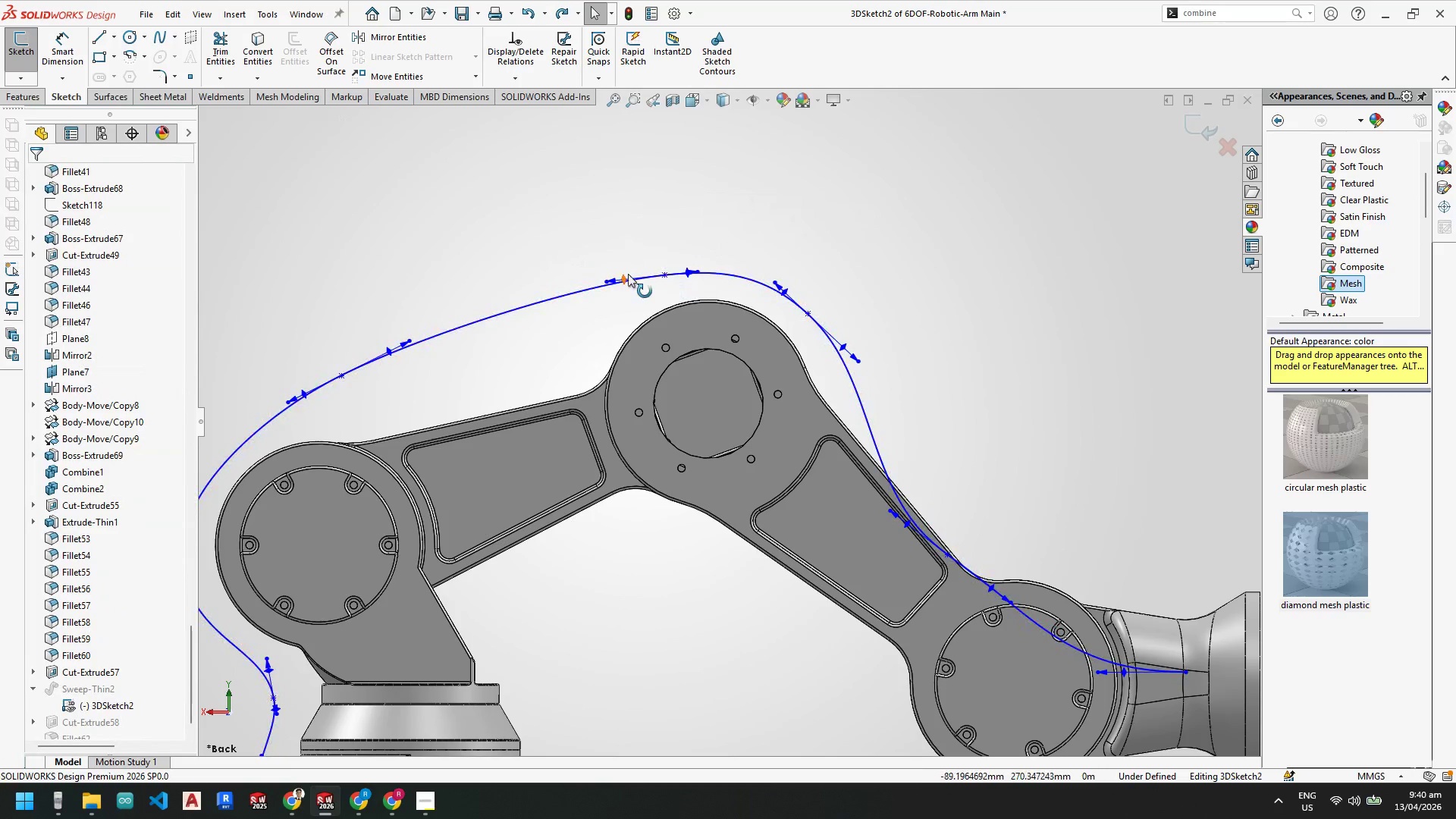 
left_click_drag(start_coordinate=[607, 283], to_coordinate=[602, 285])
 